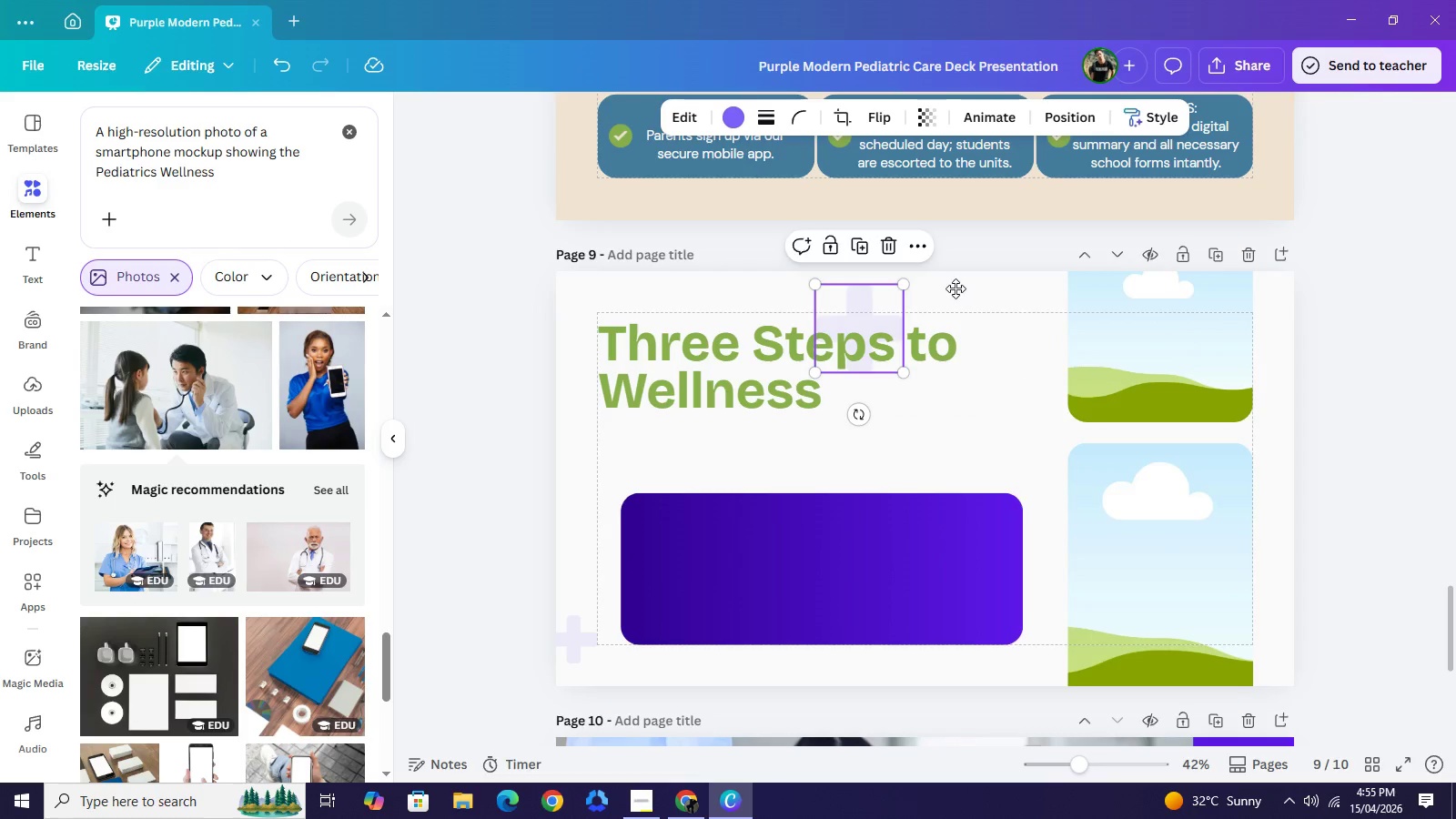 
left_click_drag(start_coordinate=[865, 302], to_coordinate=[1049, 276])
 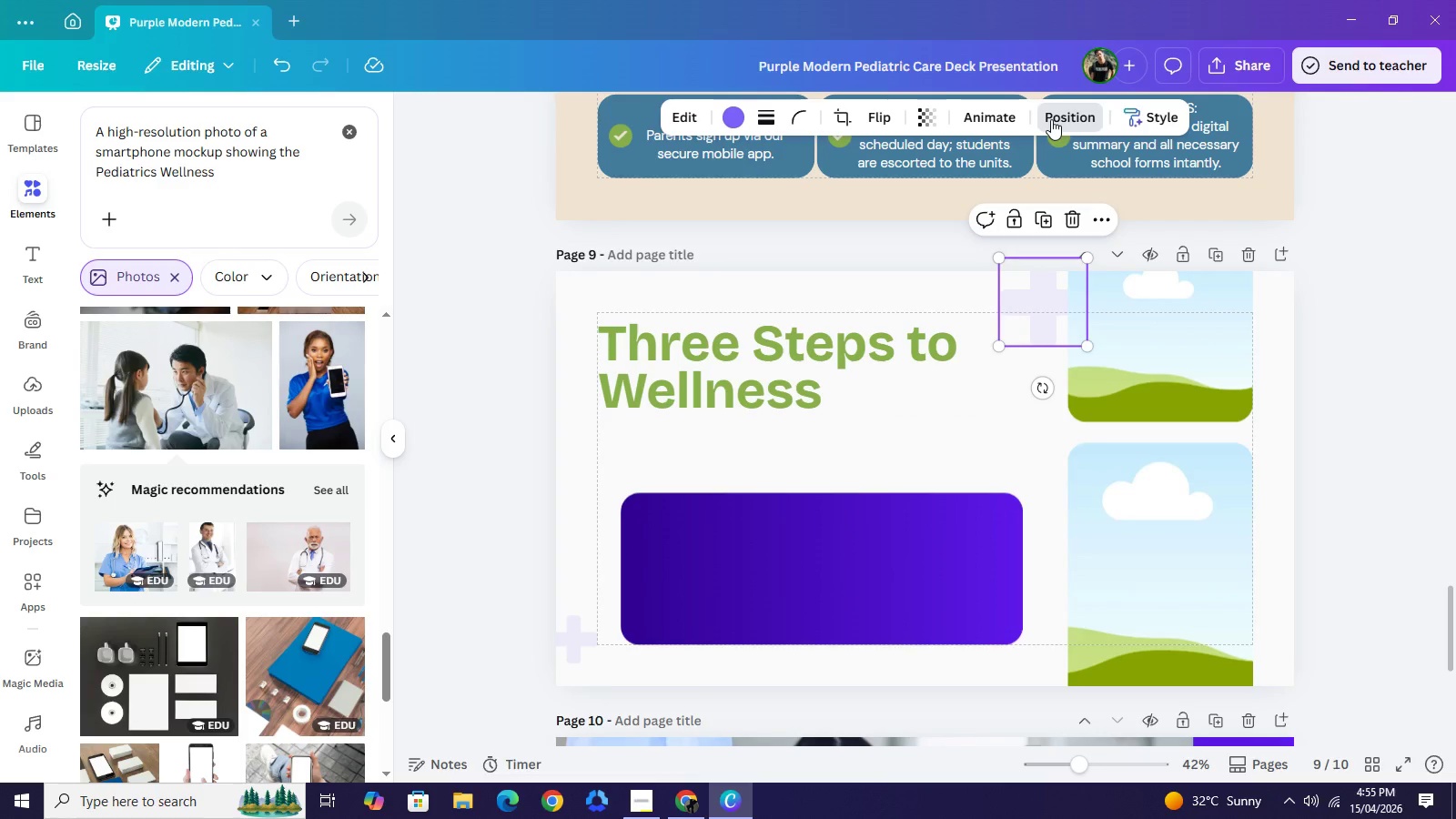 
left_click([1051, 120])
 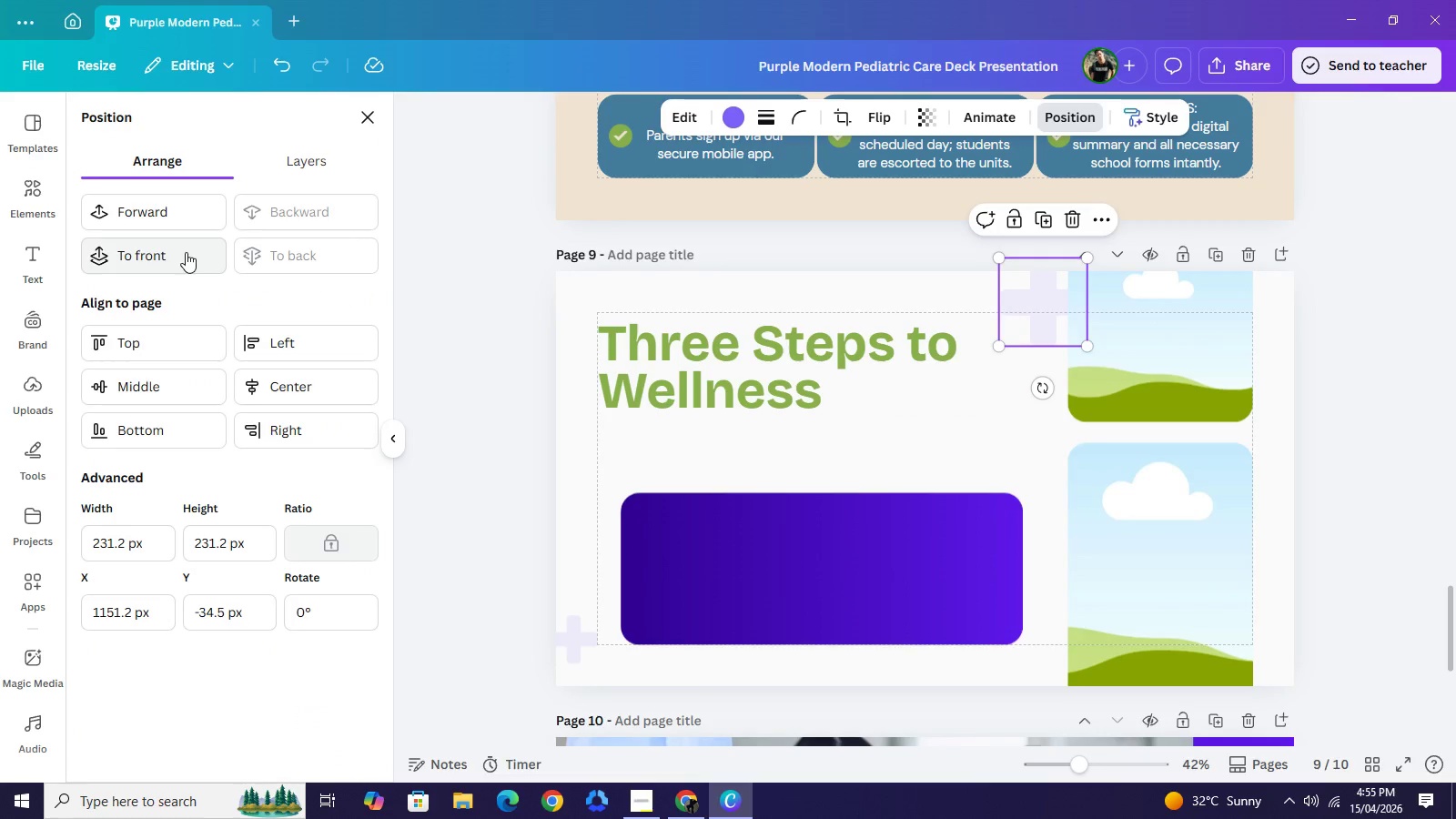 
left_click([186, 252])
 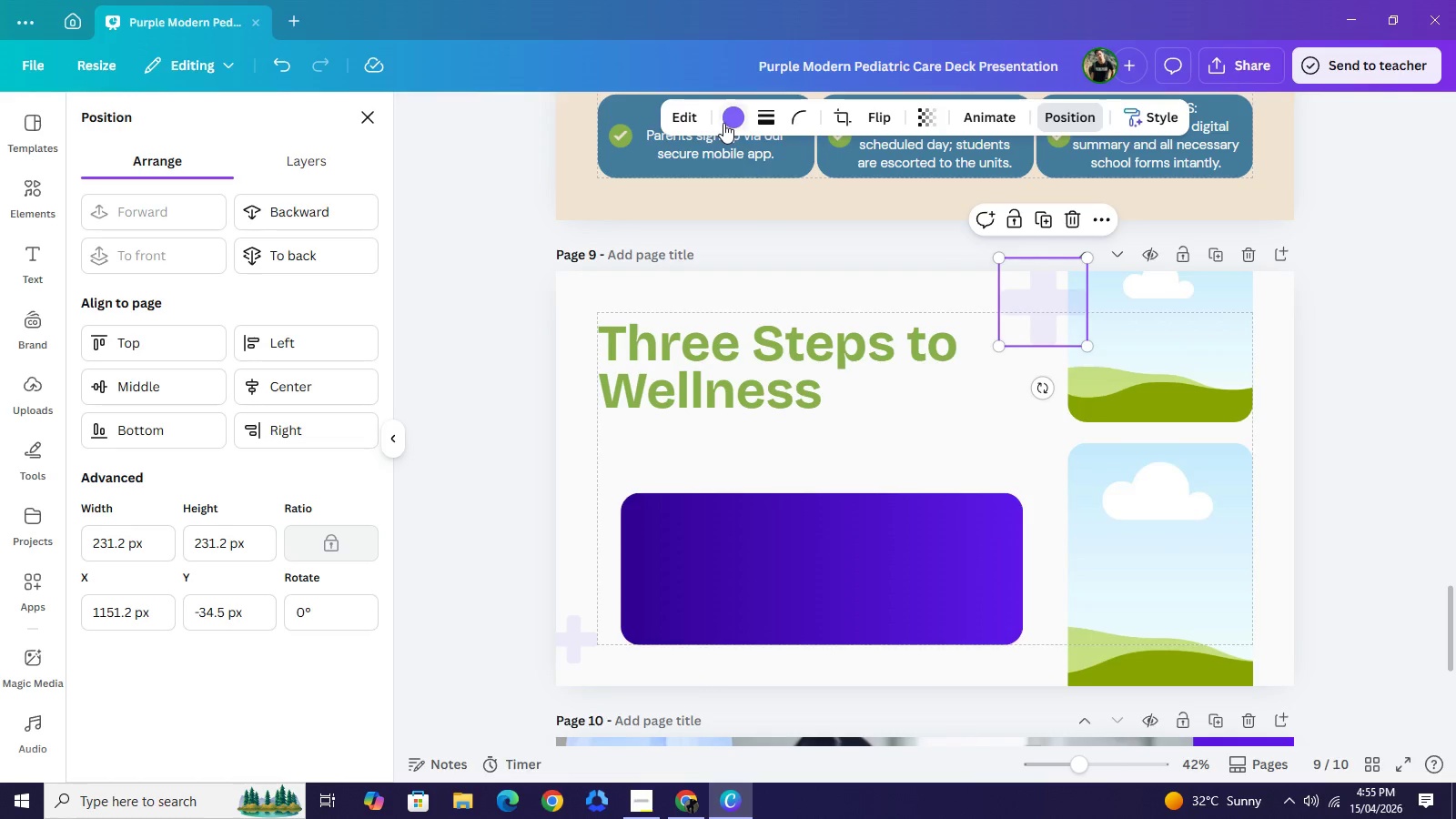 
left_click([723, 123])
 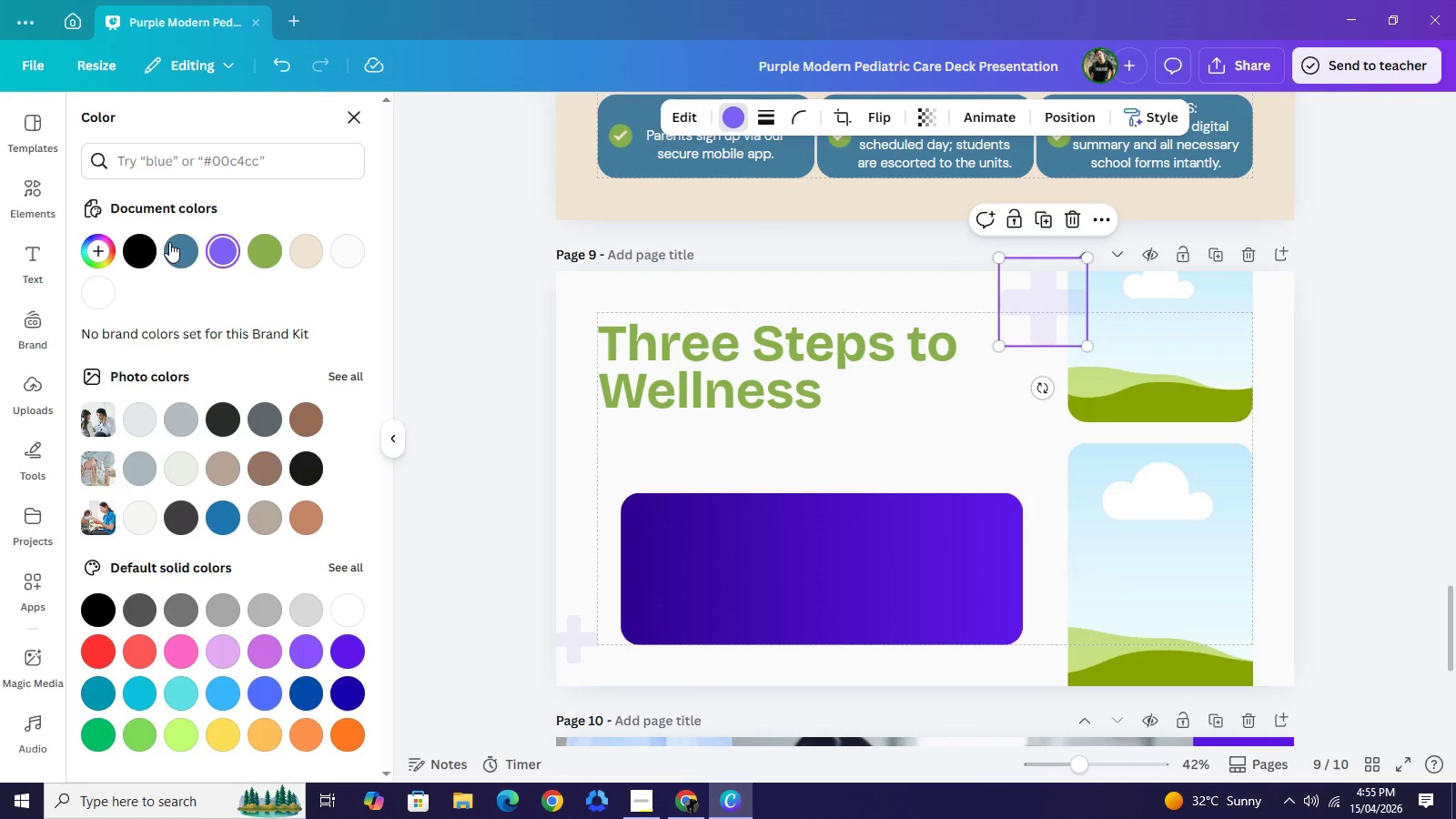 
left_click([173, 242])
 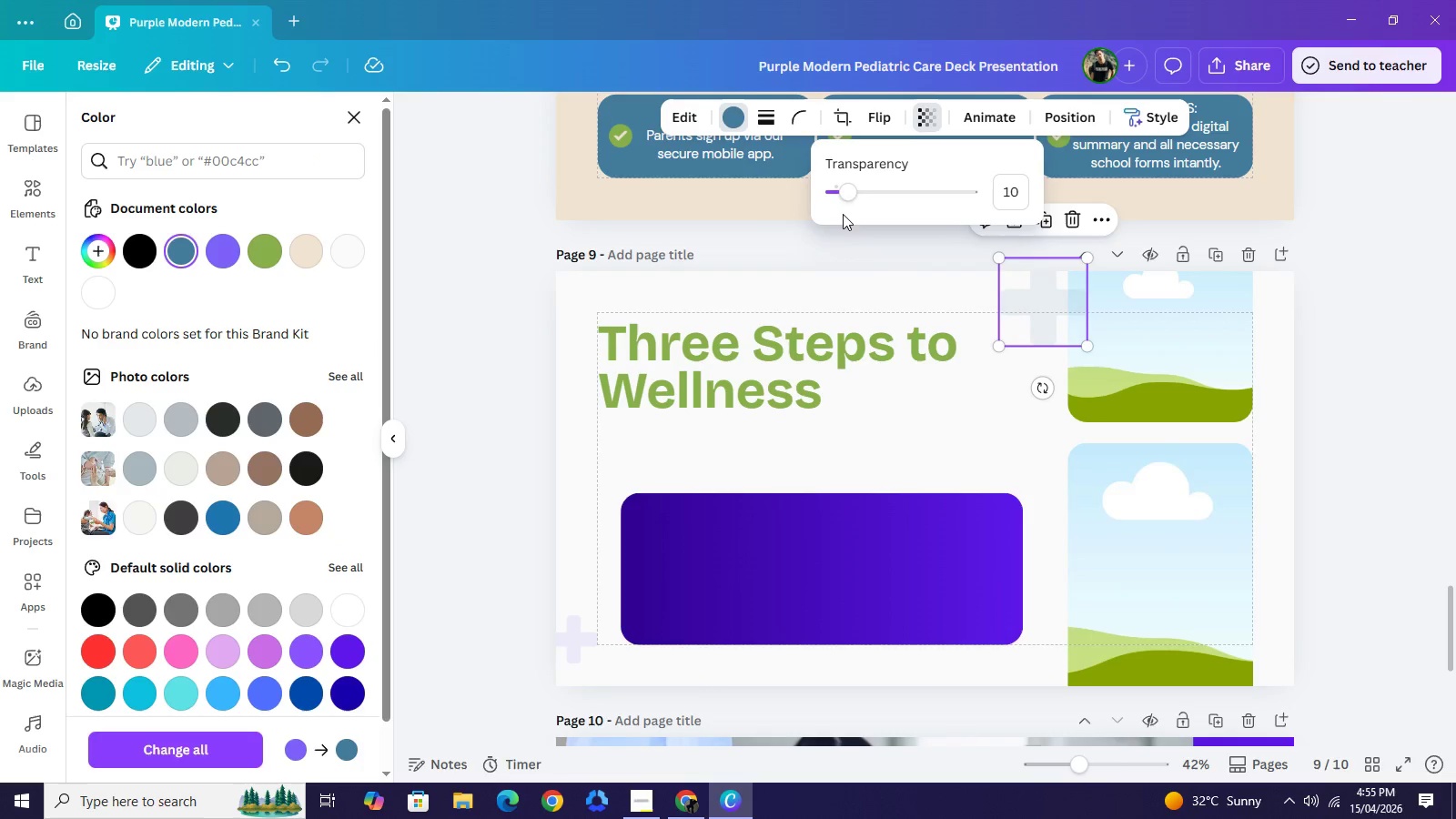 
left_click_drag(start_coordinate=[847, 188], to_coordinate=[1001, 189])
 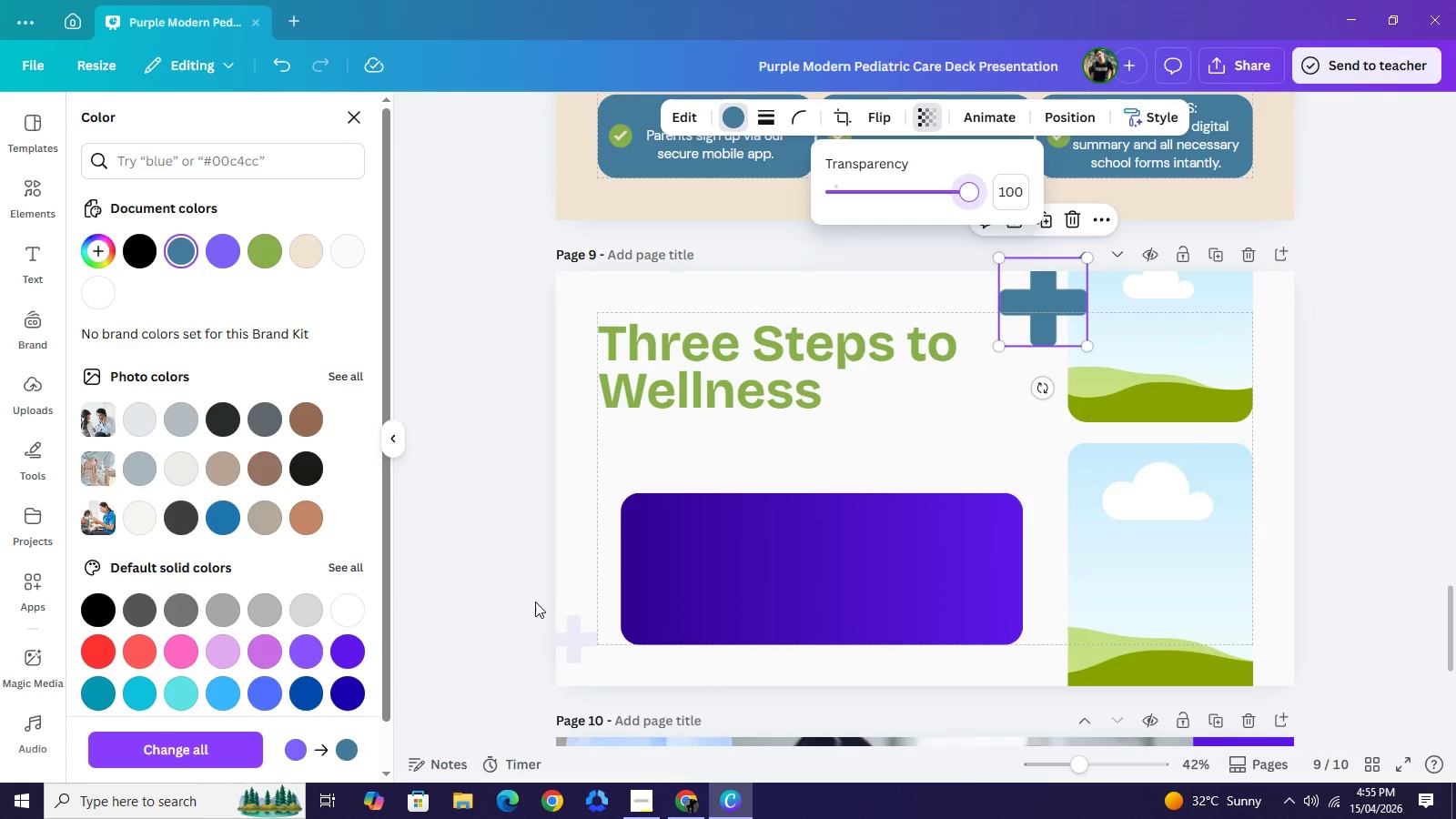 
left_click_drag(start_coordinate=[573, 632], to_coordinate=[592, 644])
 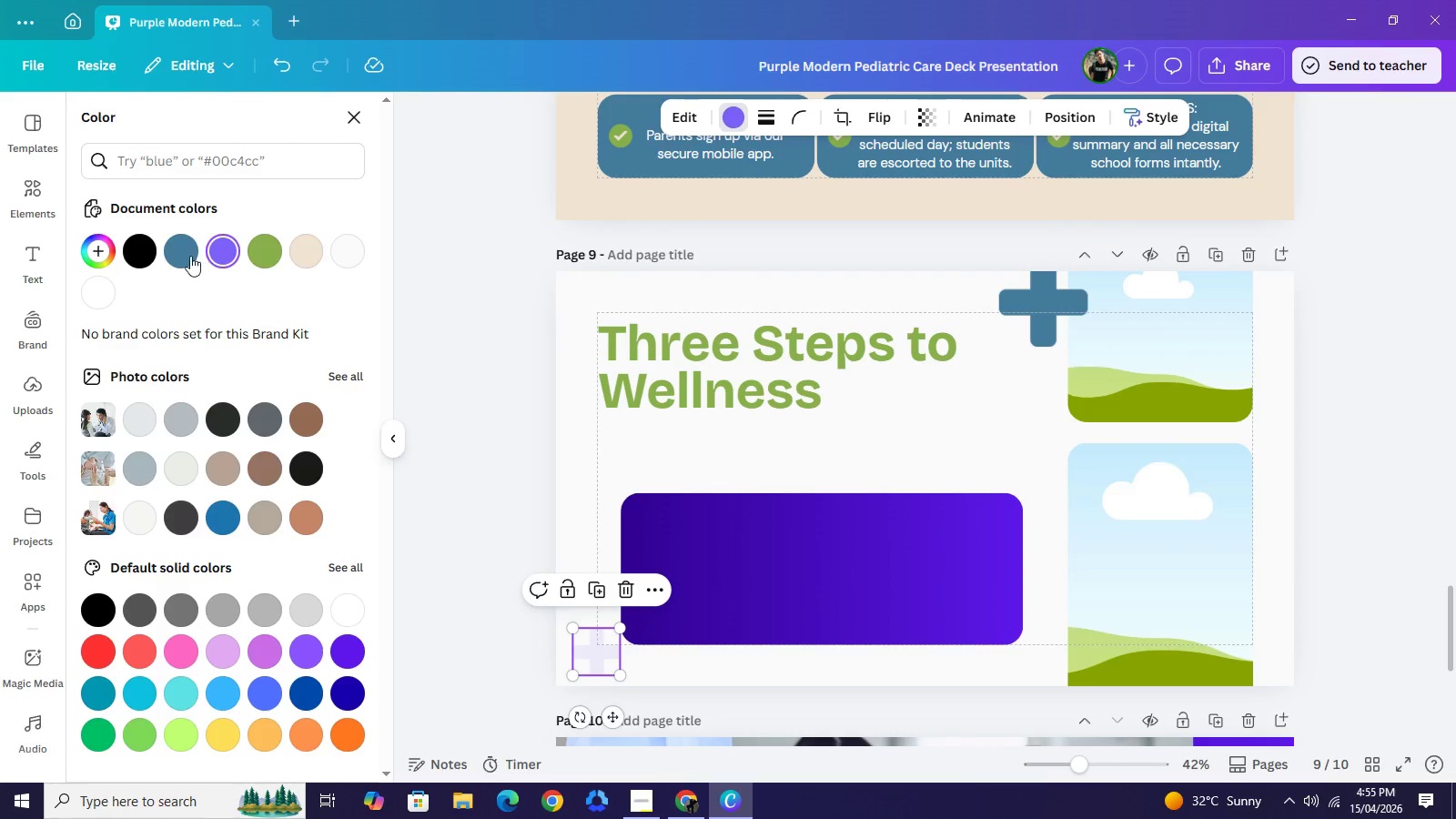 
left_click([190, 256])
 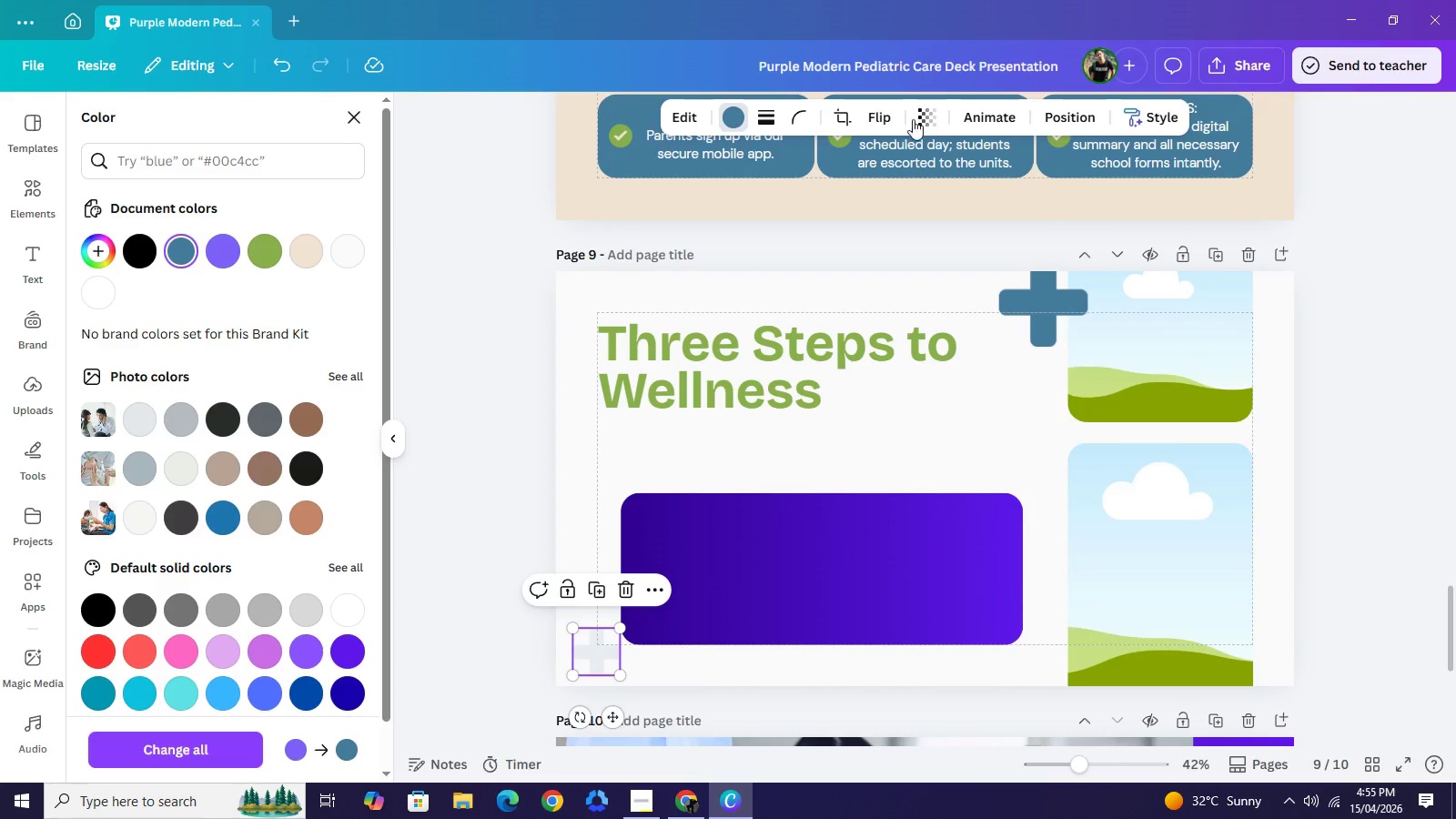 
left_click([914, 118])
 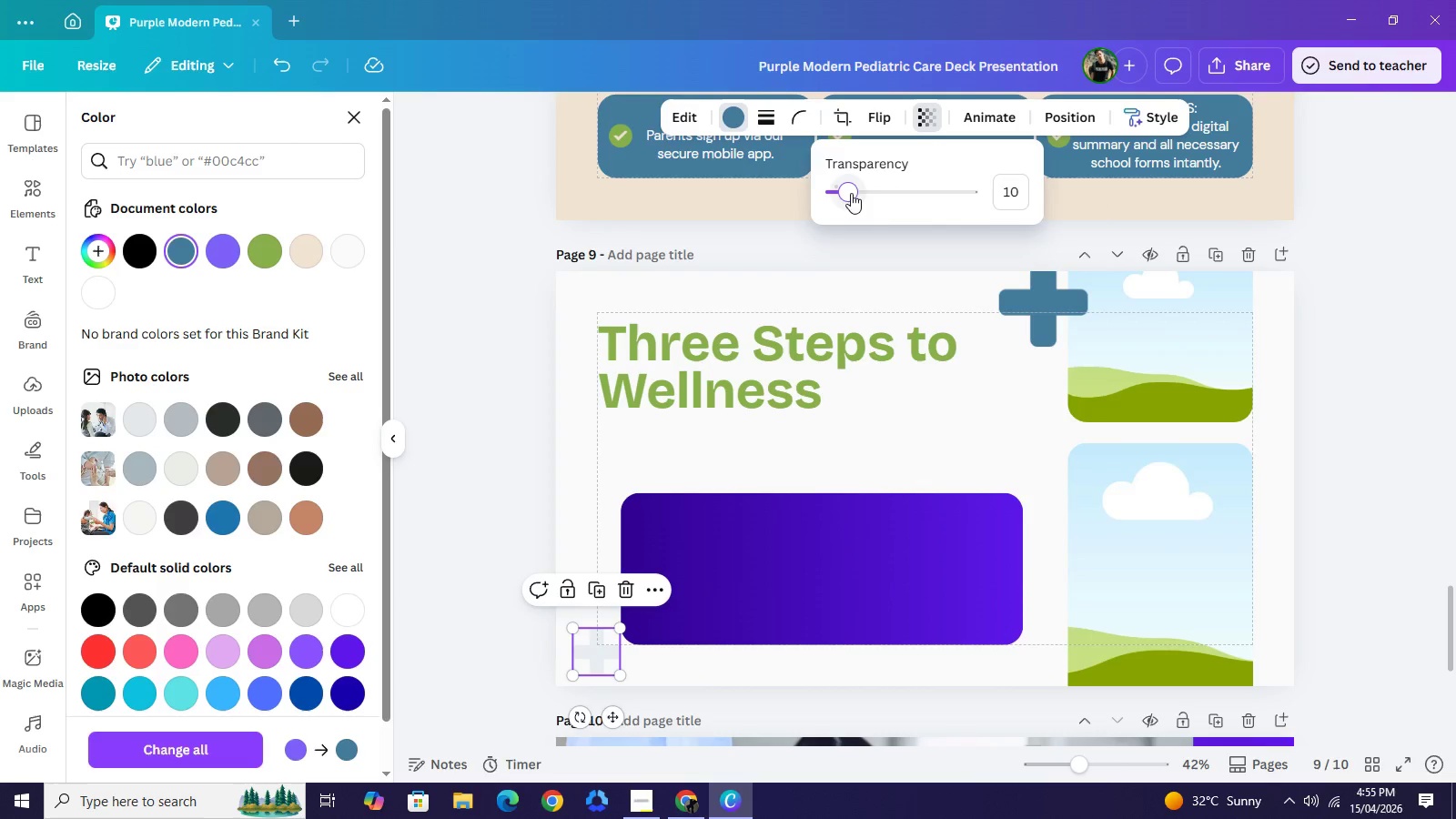 
left_click_drag(start_coordinate=[849, 193], to_coordinate=[1008, 190])
 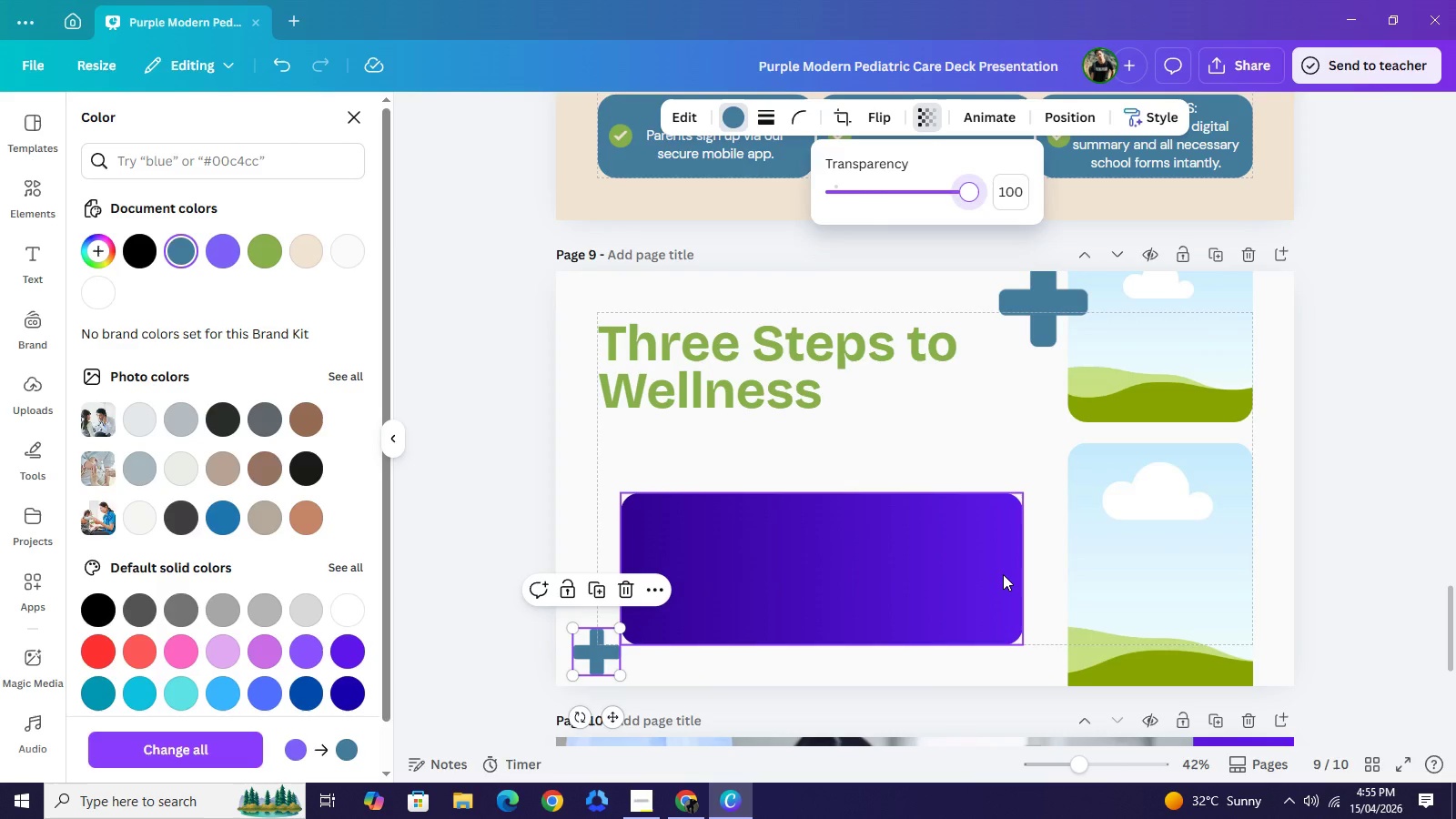 
left_click([1003, 574])
 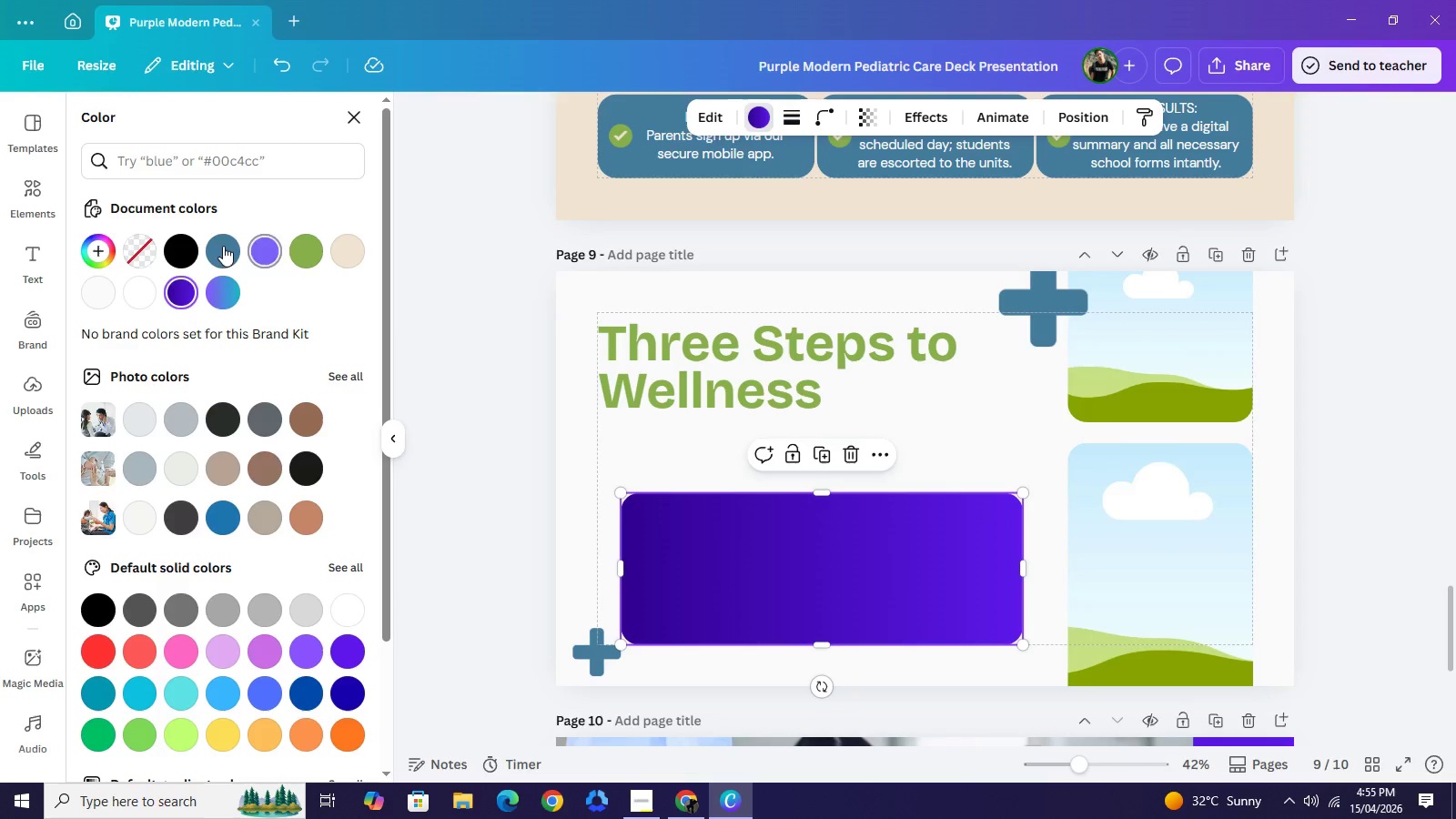 
left_click([222, 245])
 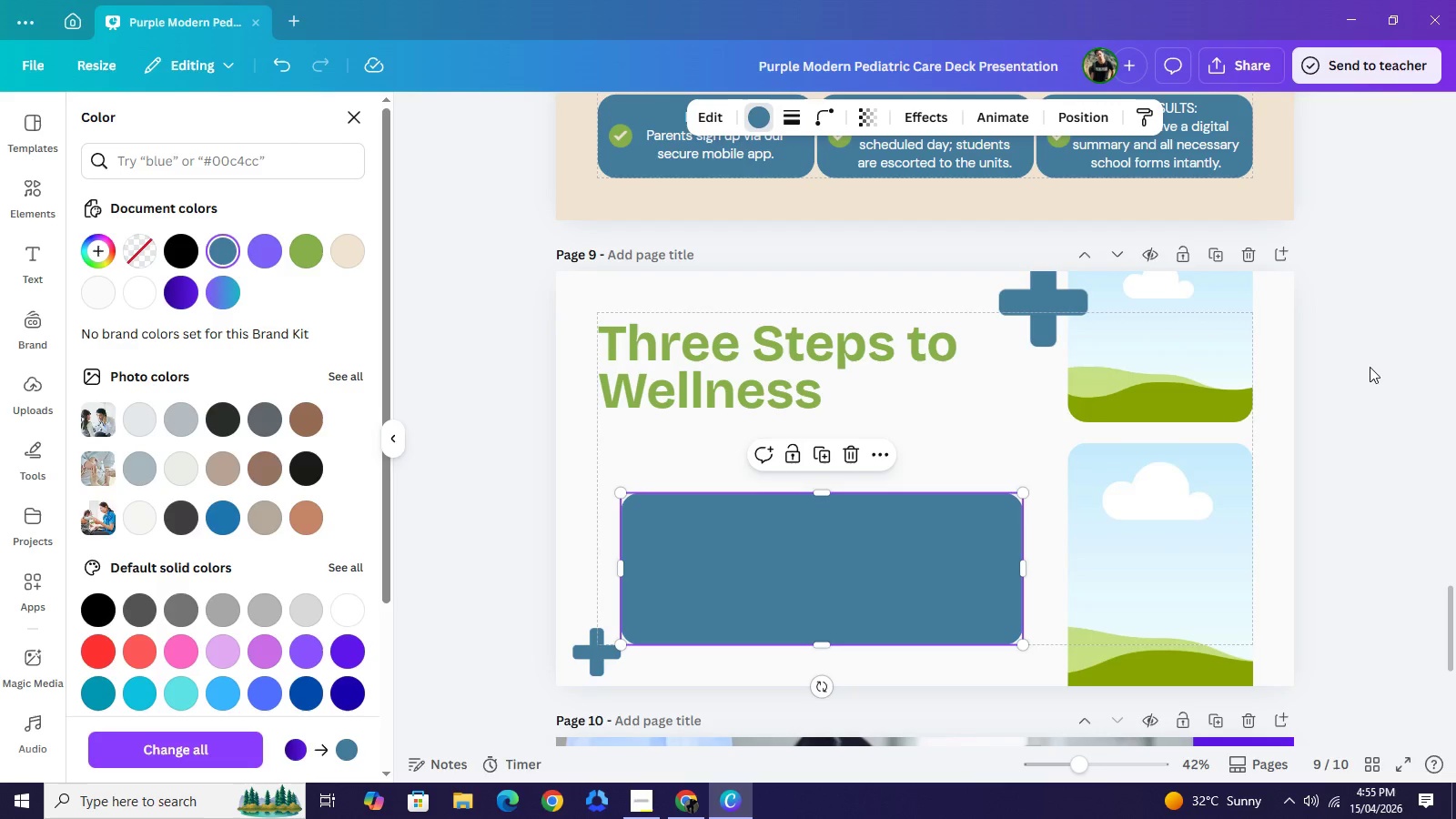 
left_click([1370, 367])
 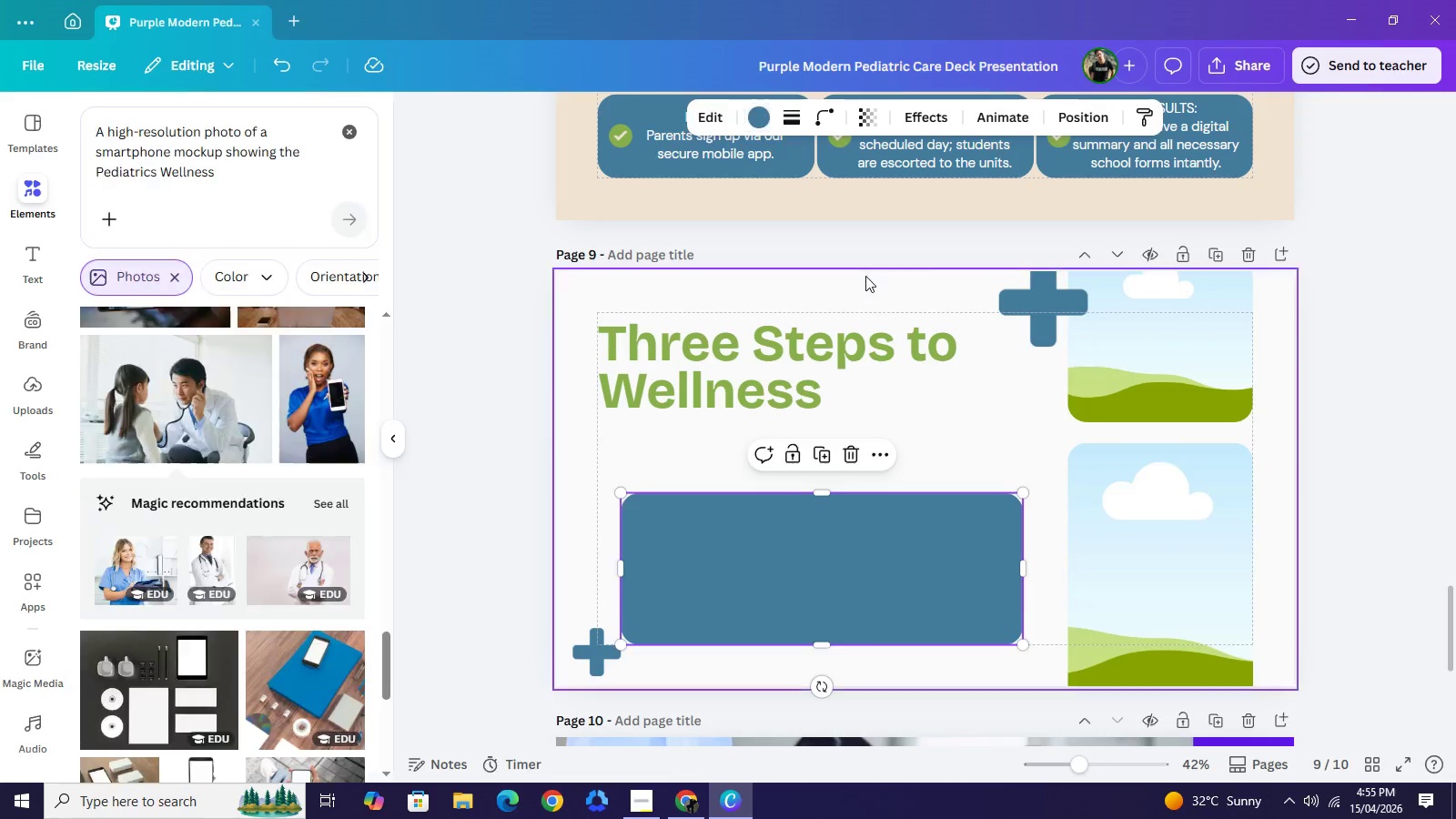 
left_click([865, 278])
 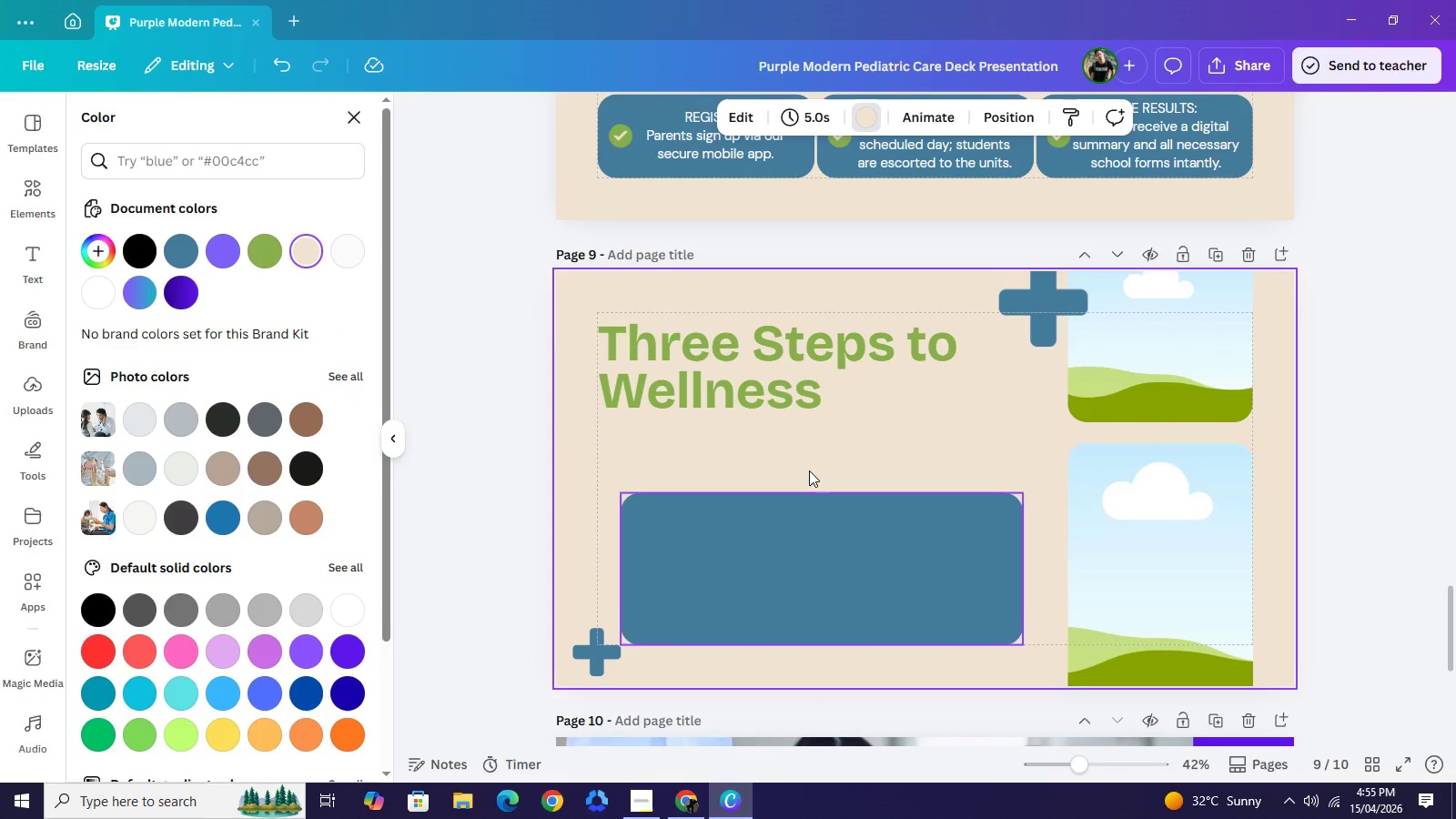 
wait(6.33)
 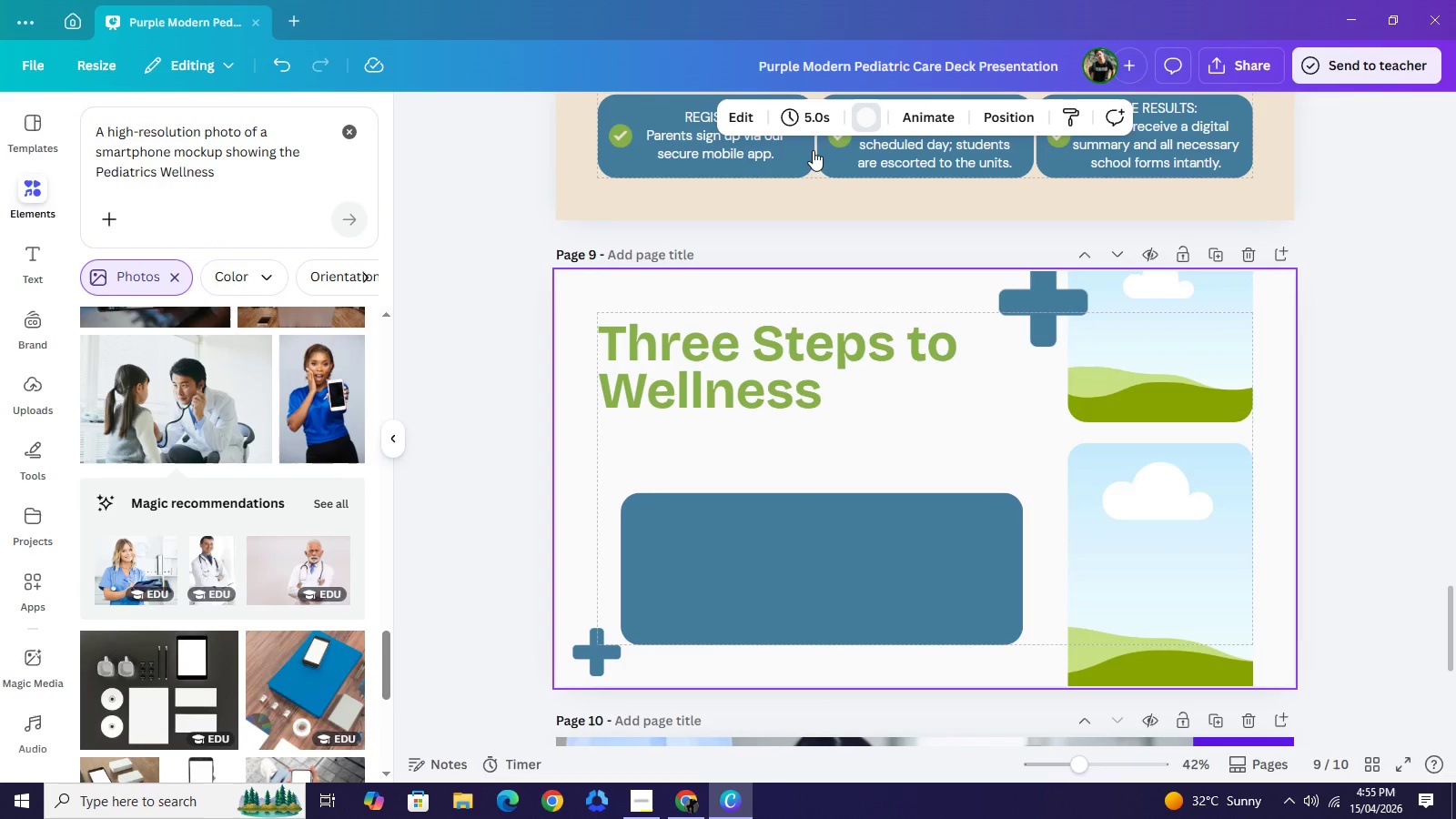 
double_click([830, 396])
 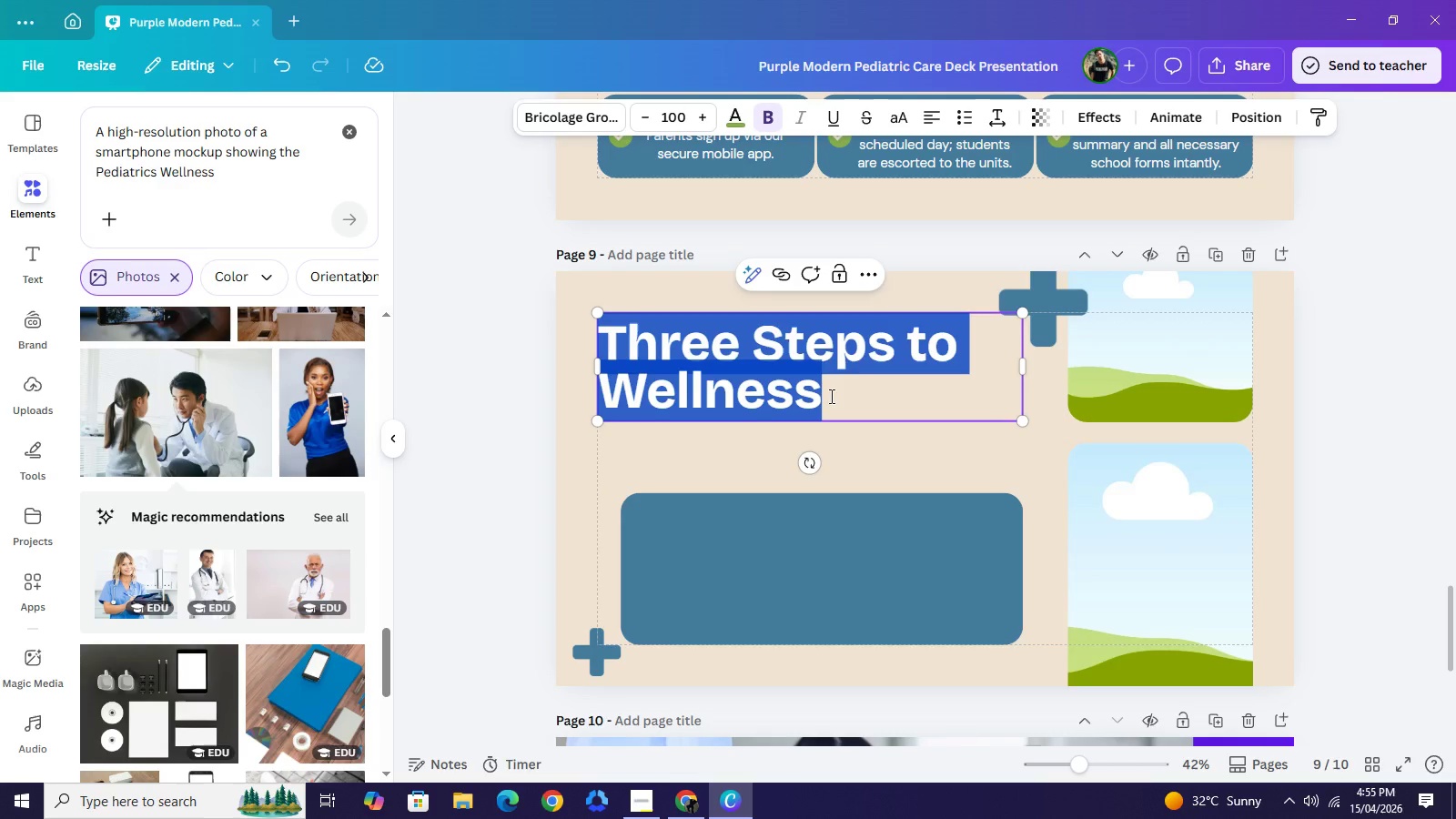 
type(Getting Started is Effortless)
 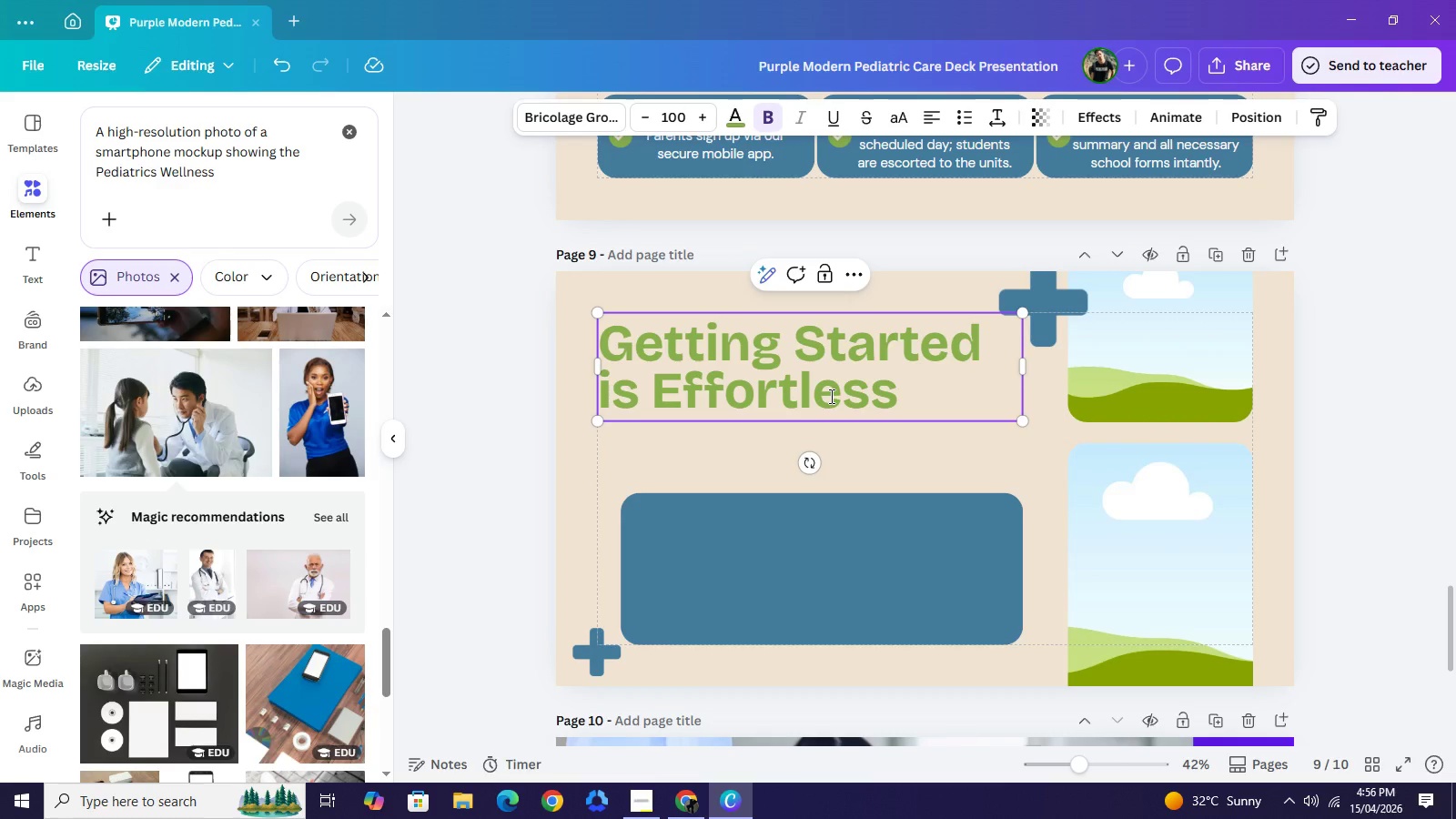 
wait(26.25)
 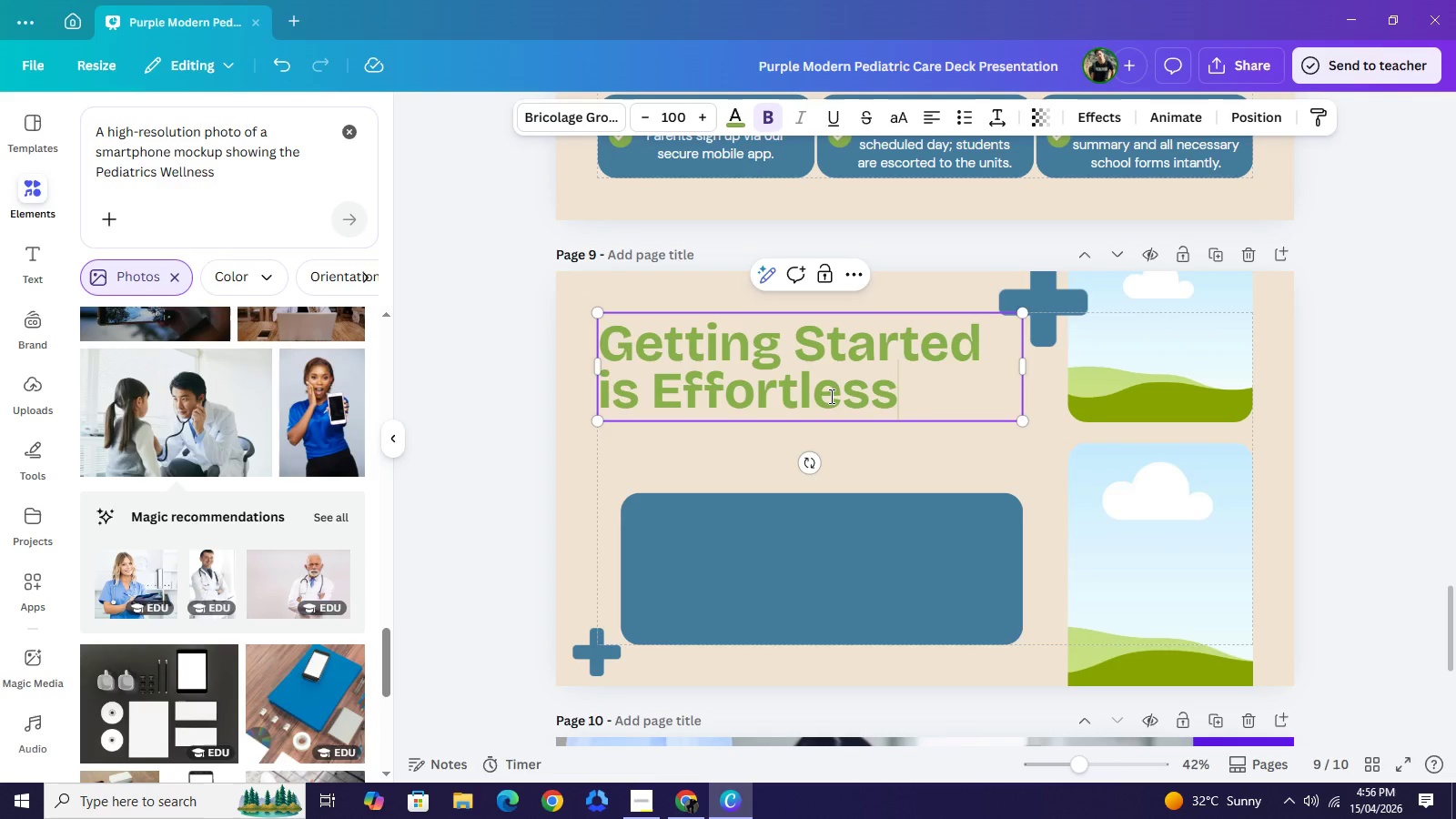 
left_click([1370, 374])
 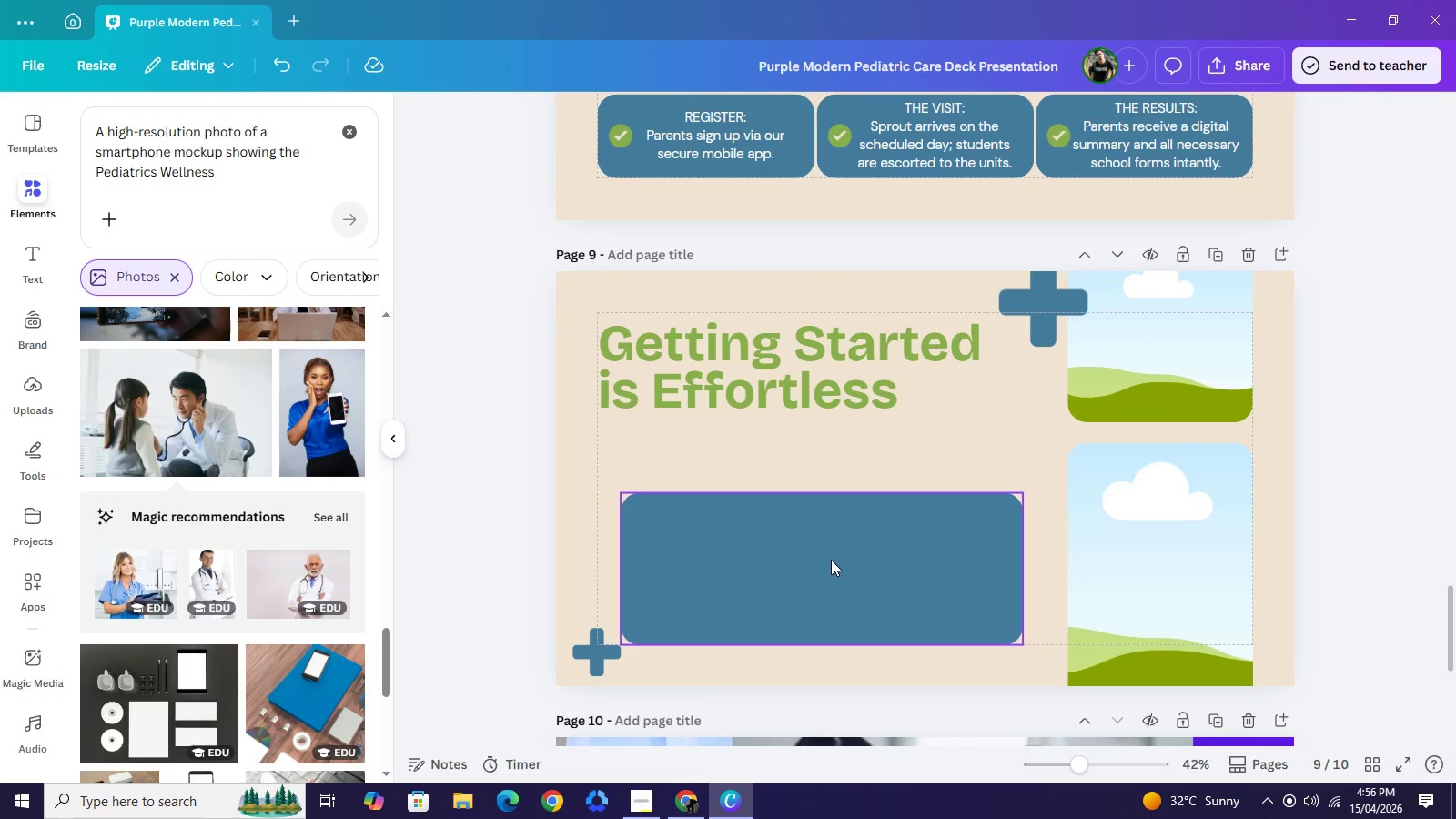 
left_click([831, 560])
 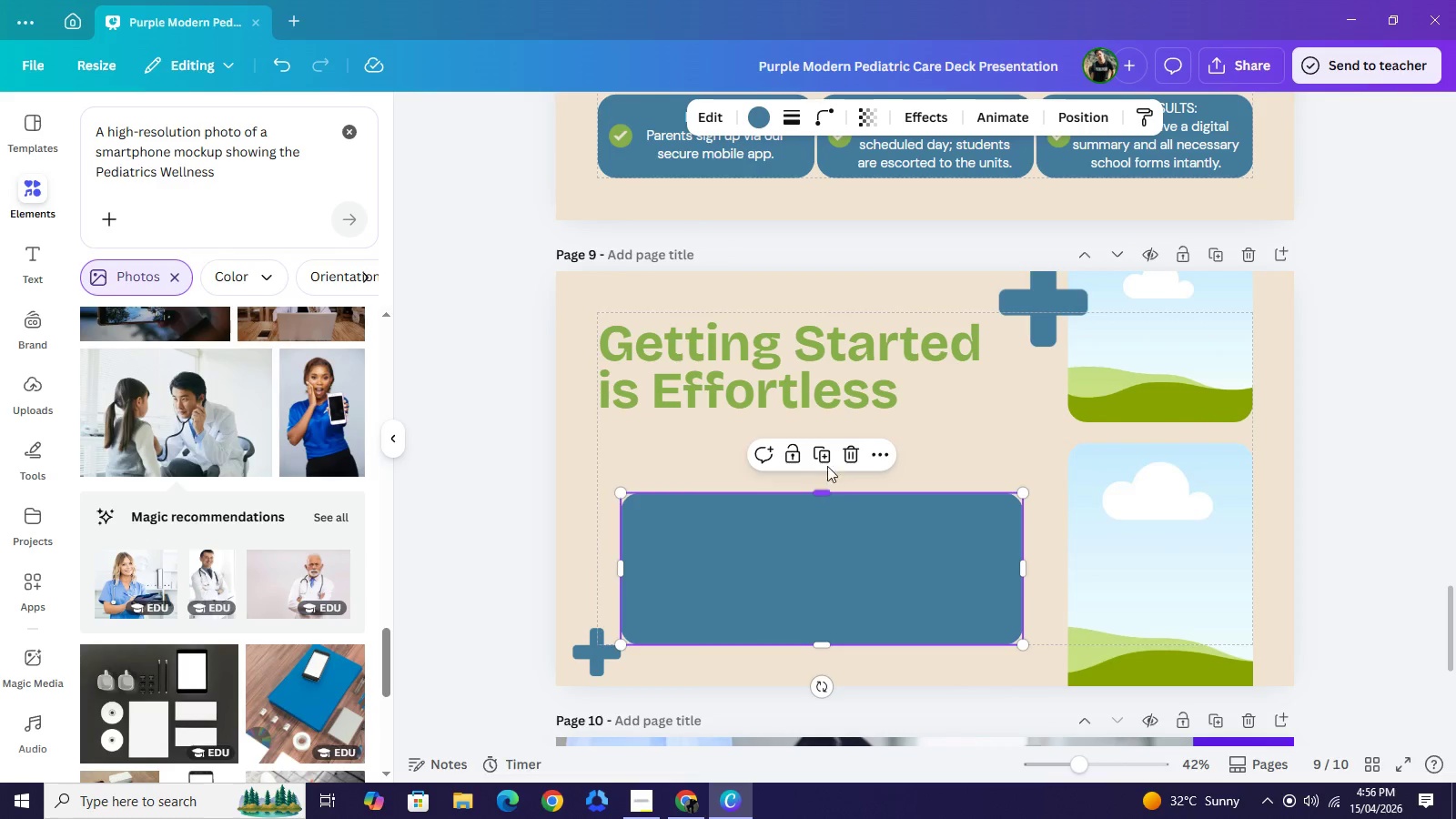 
left_click_drag(start_coordinate=[826, 490], to_coordinate=[831, 435])
 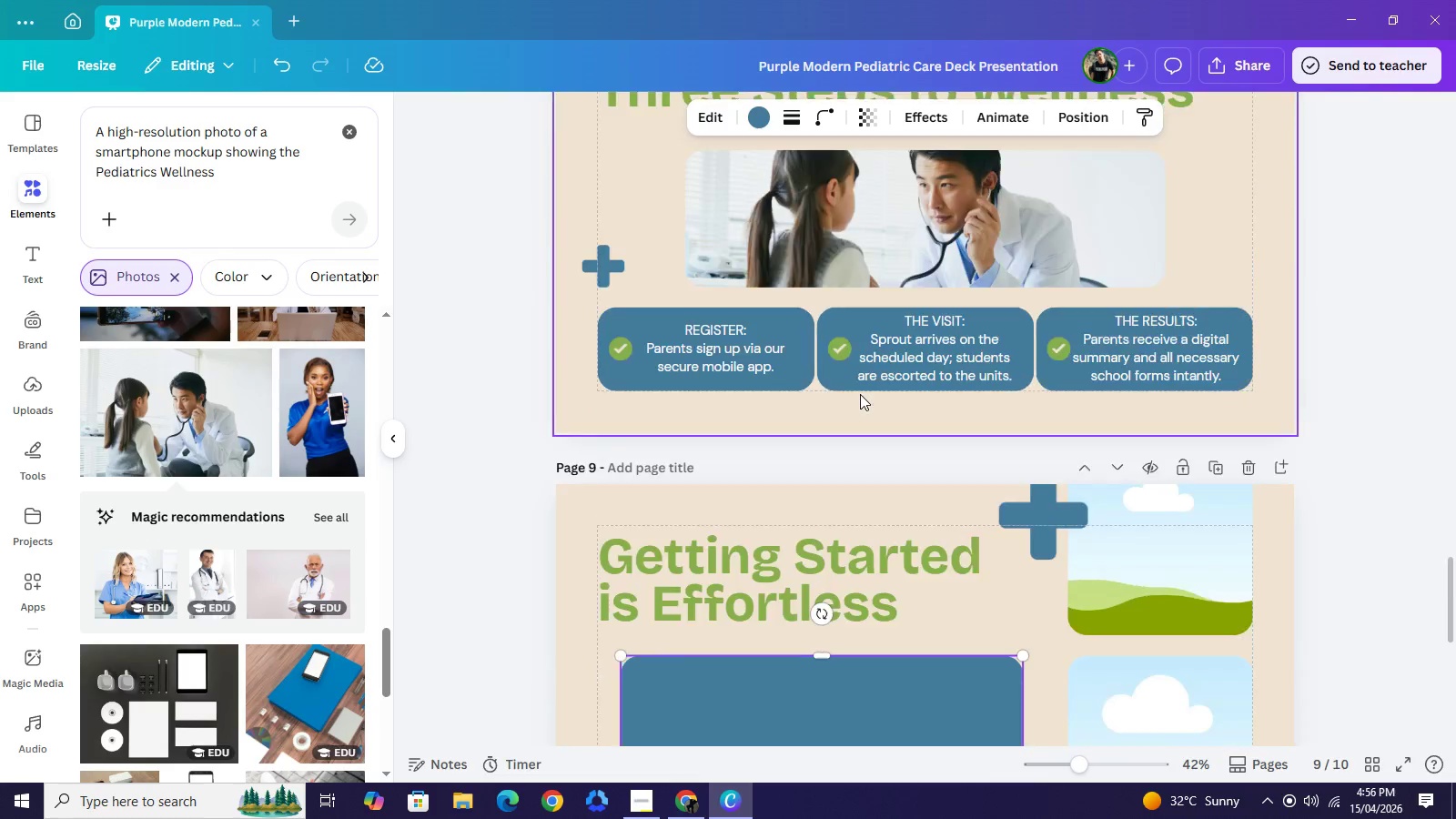 
scroll: coordinate [865, 393], scroll_direction: up, amount: 7.0
 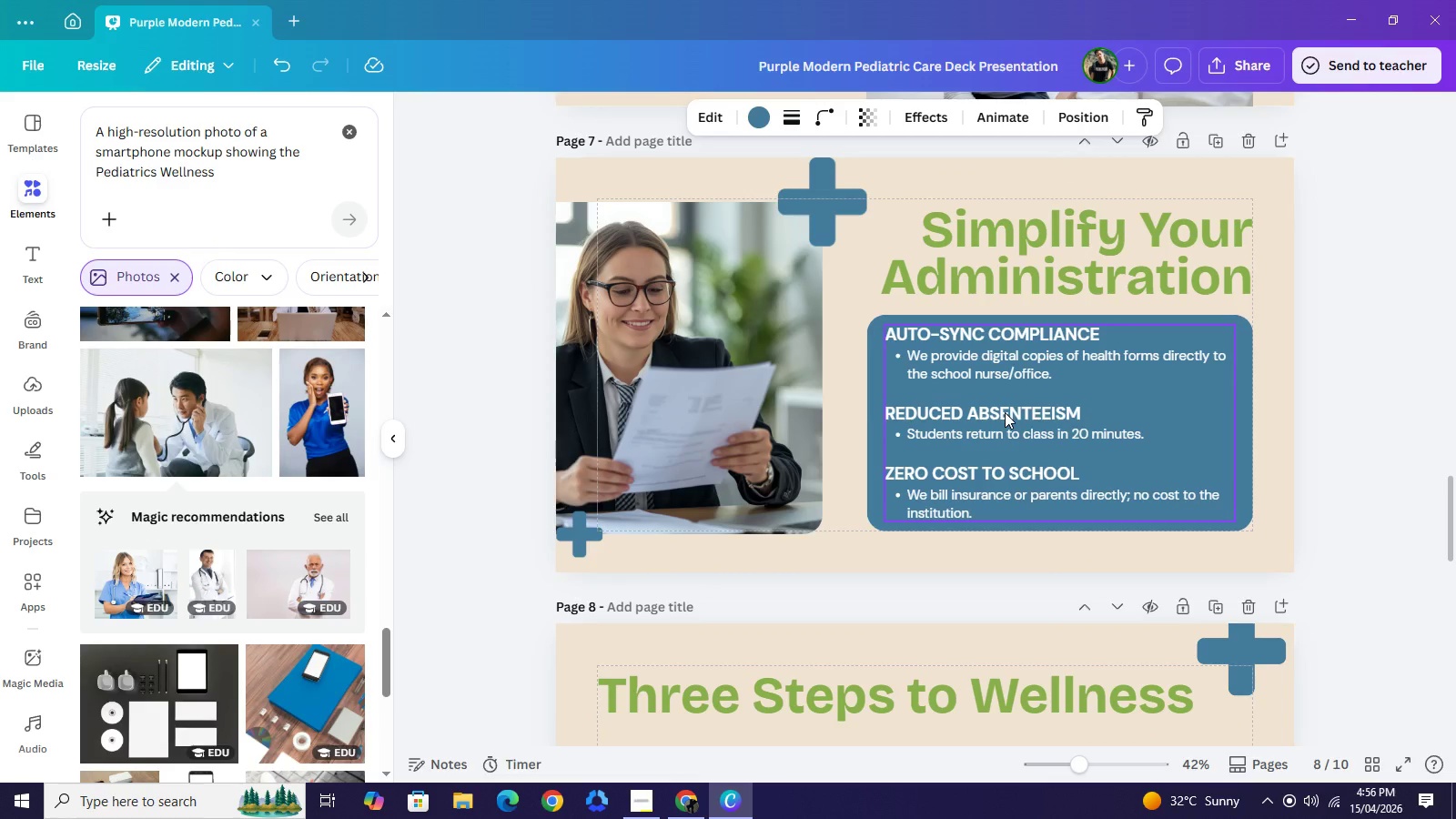 
left_click([1005, 412])
 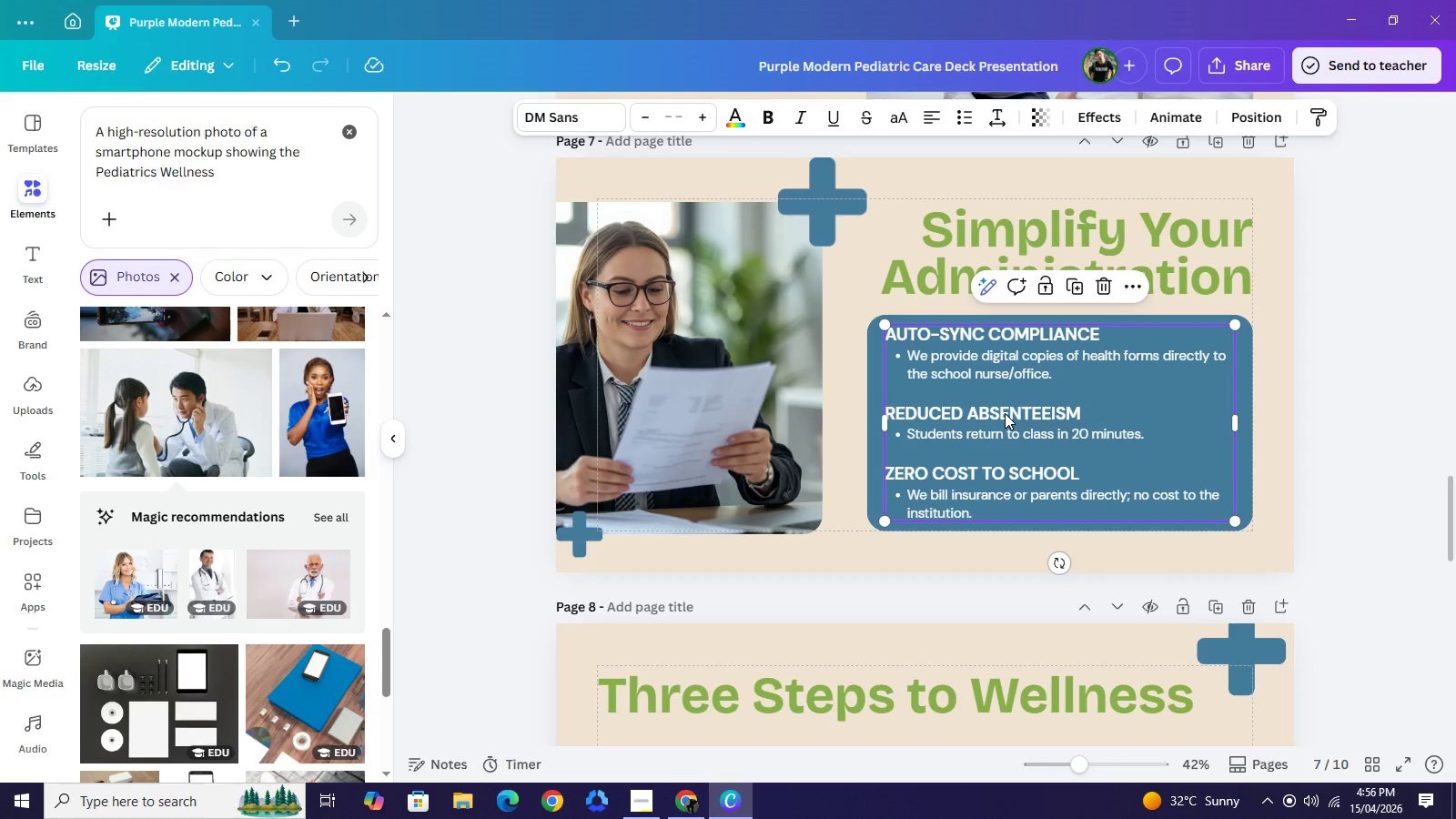 
key(Control+C)
 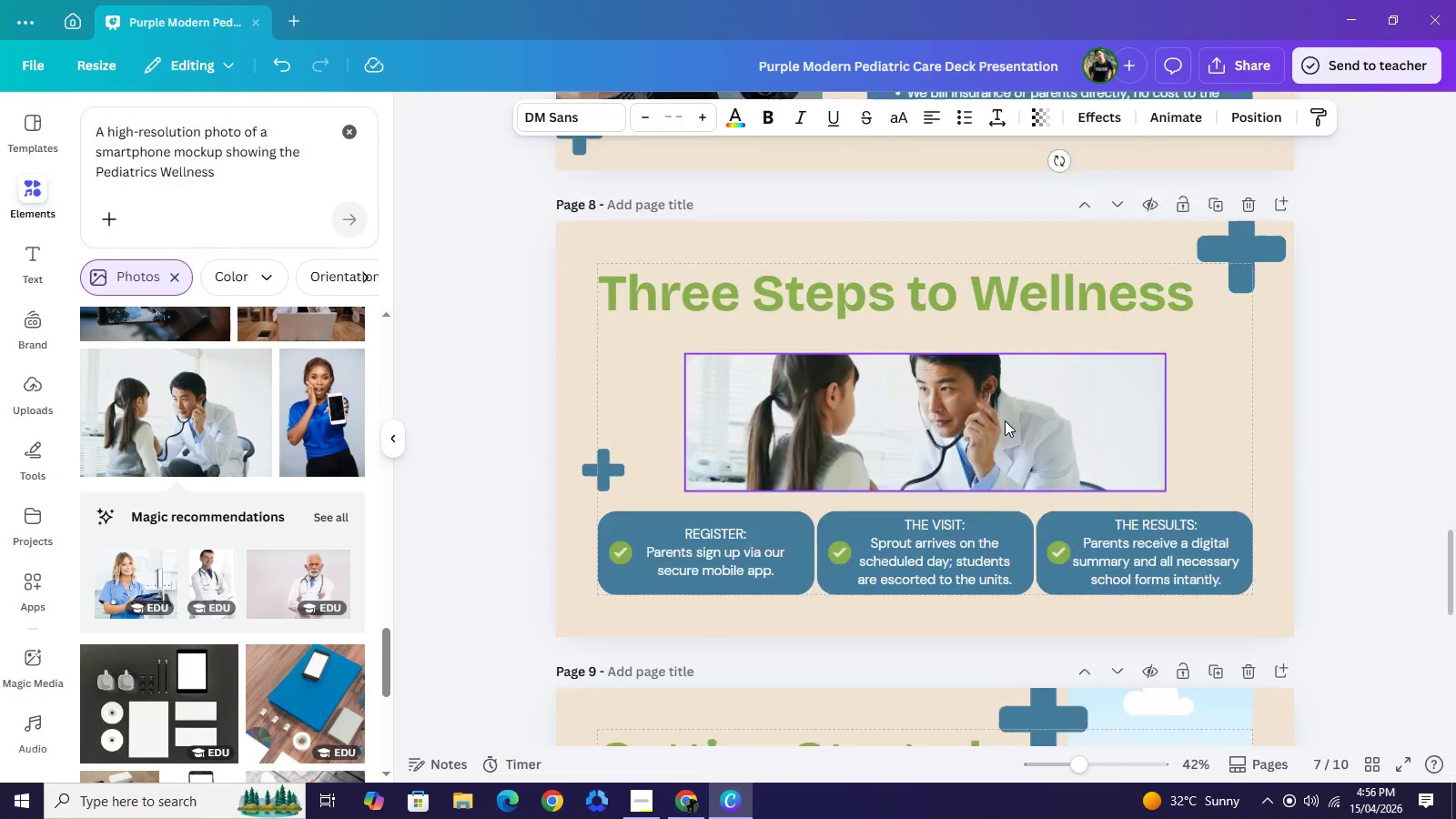 
scroll: coordinate [1004, 423], scroll_direction: down, amount: 7.0
 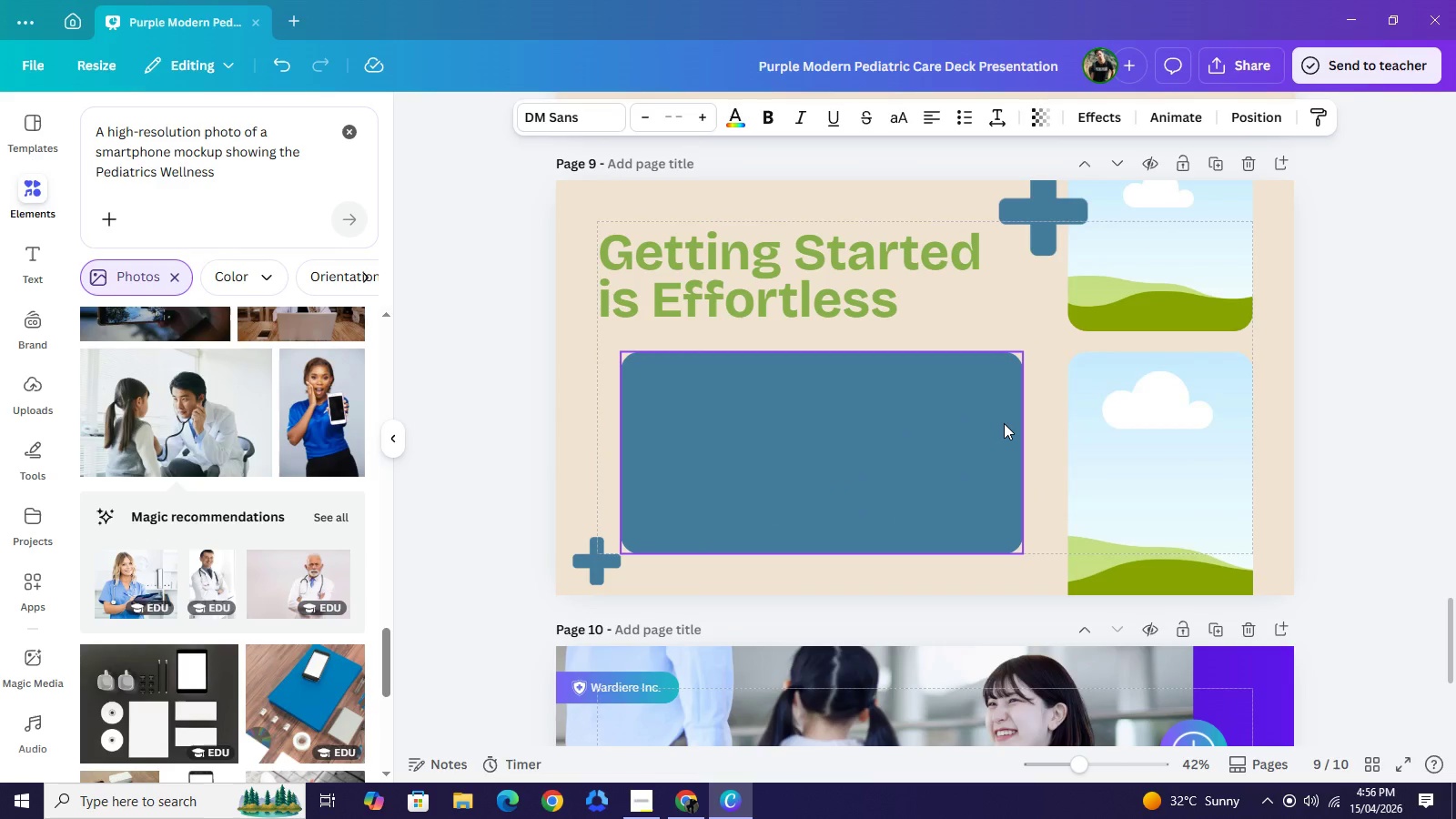 
key(Control+V)
 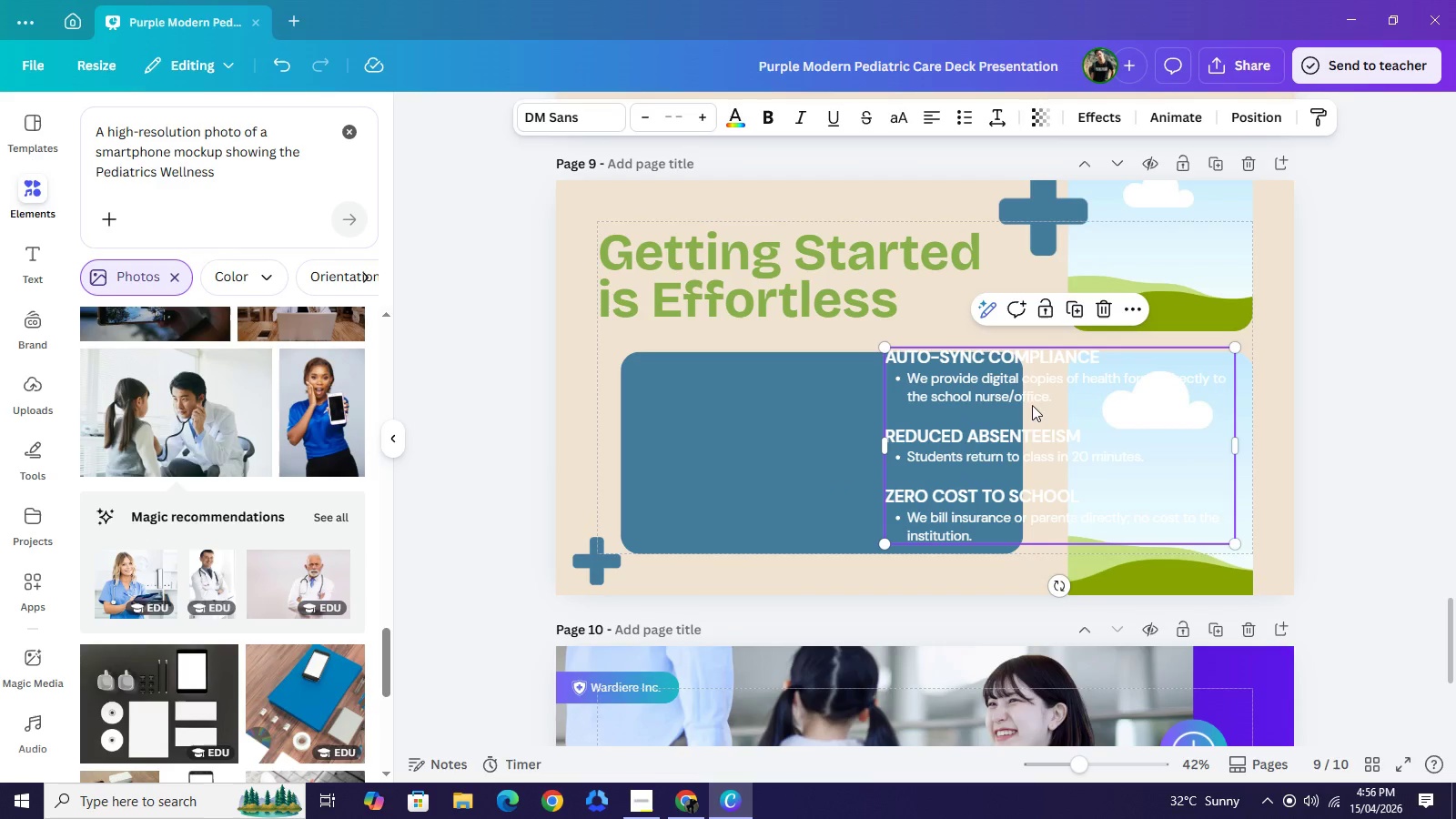 
left_click_drag(start_coordinate=[1032, 405], to_coordinate=[863, 405])
 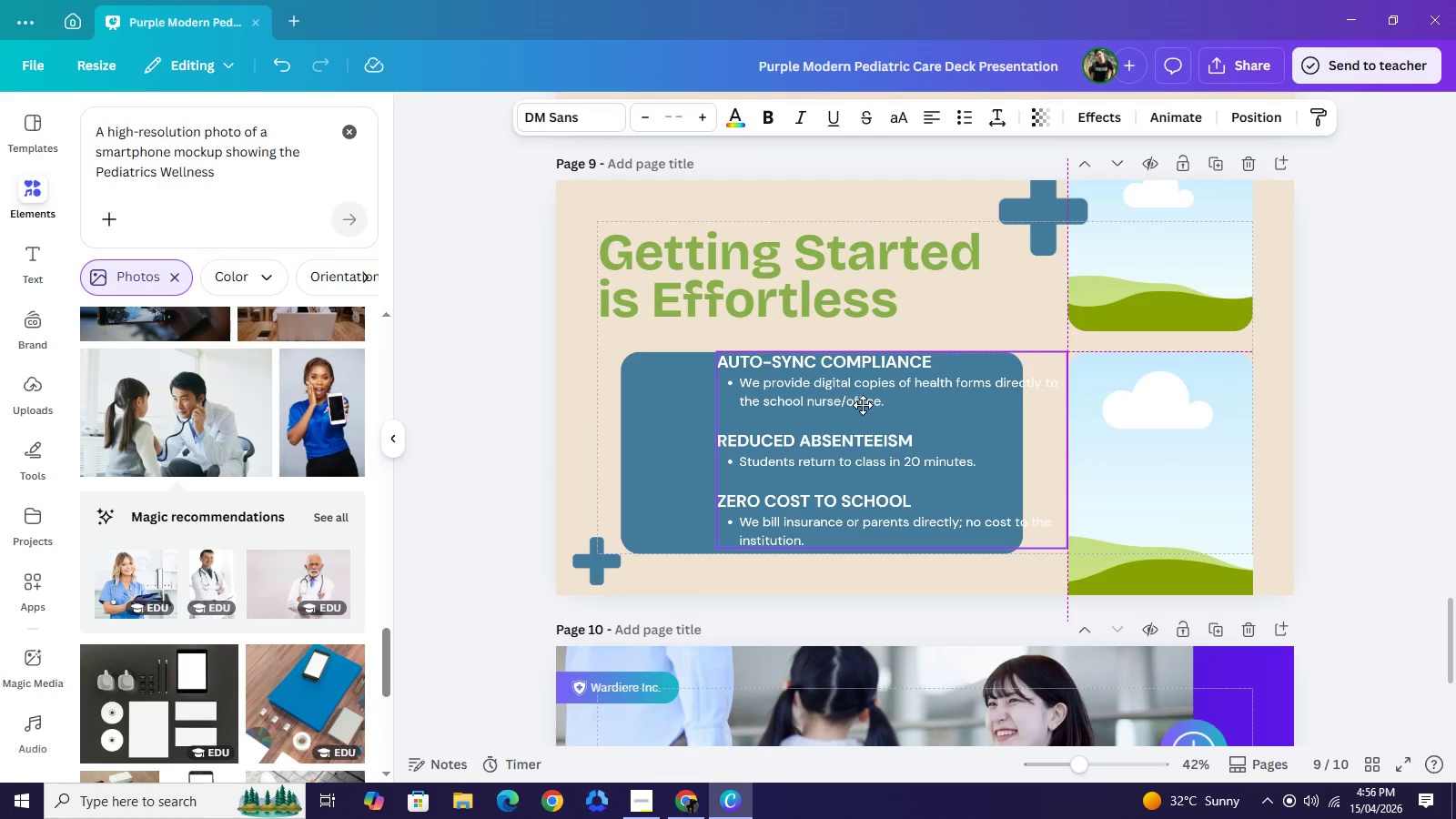 
left_click_drag(start_coordinate=[888, 415], to_coordinate=[813, 419])
 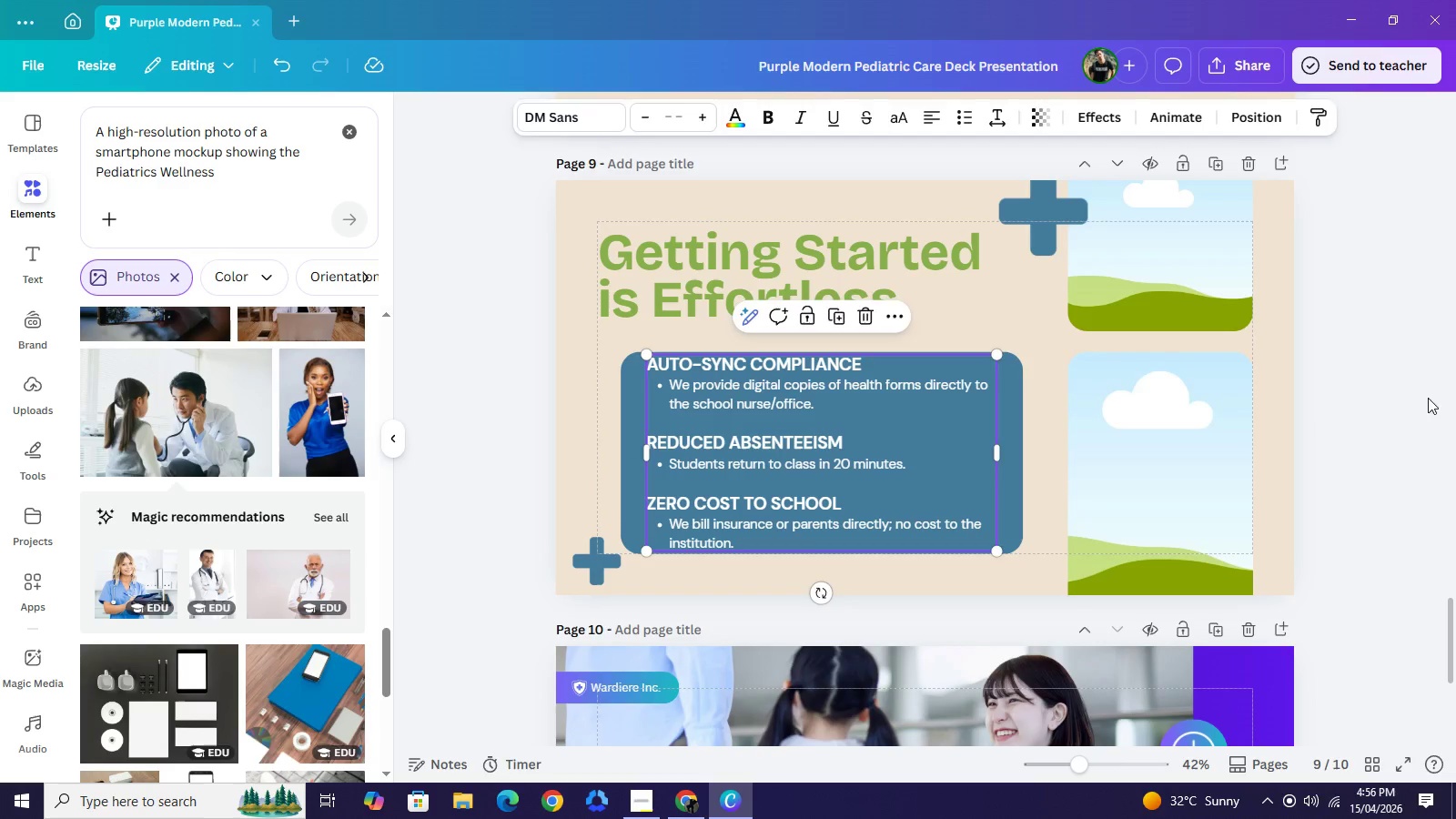 
double_click([1379, 412])
 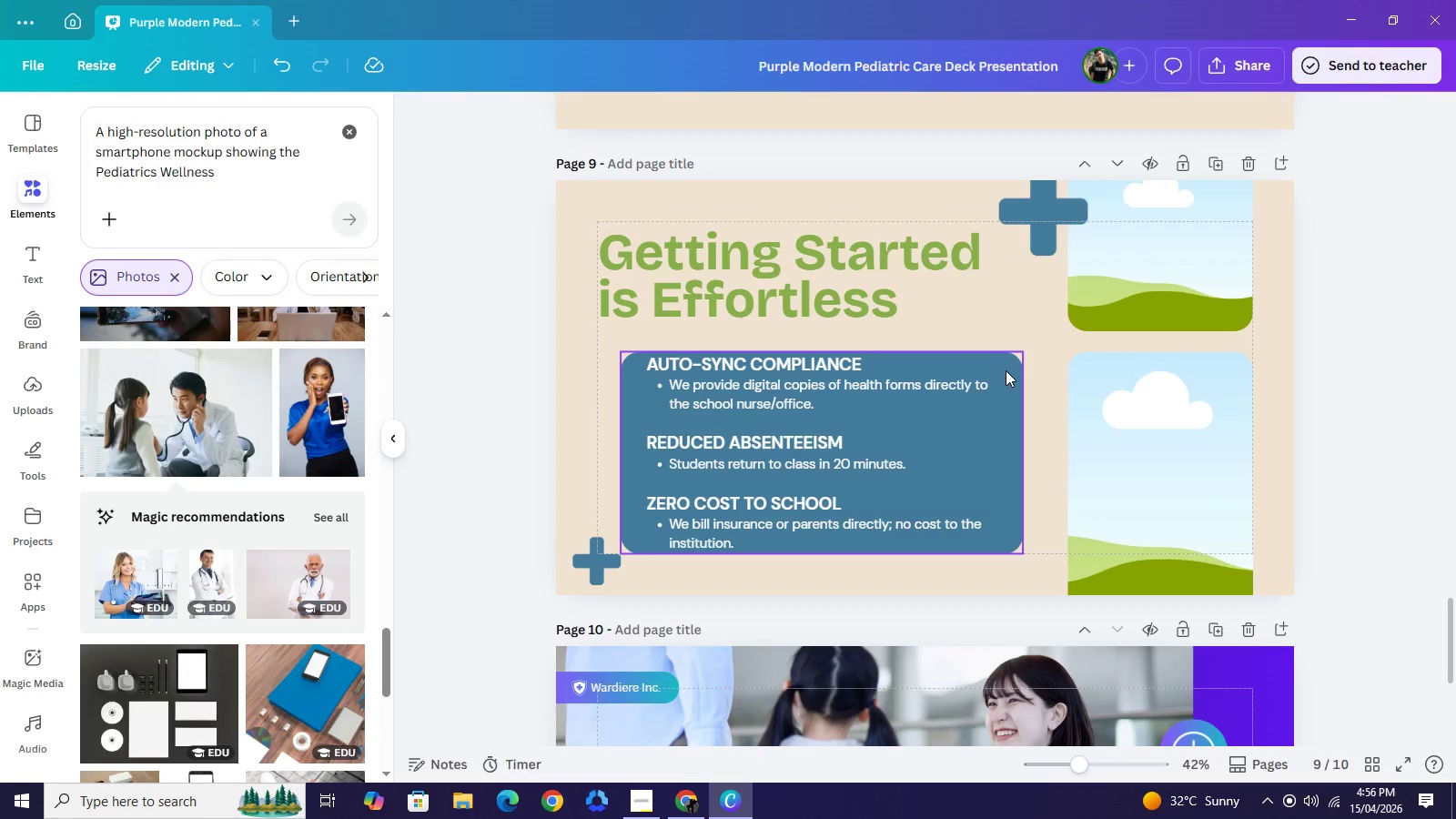 
left_click([1006, 370])
 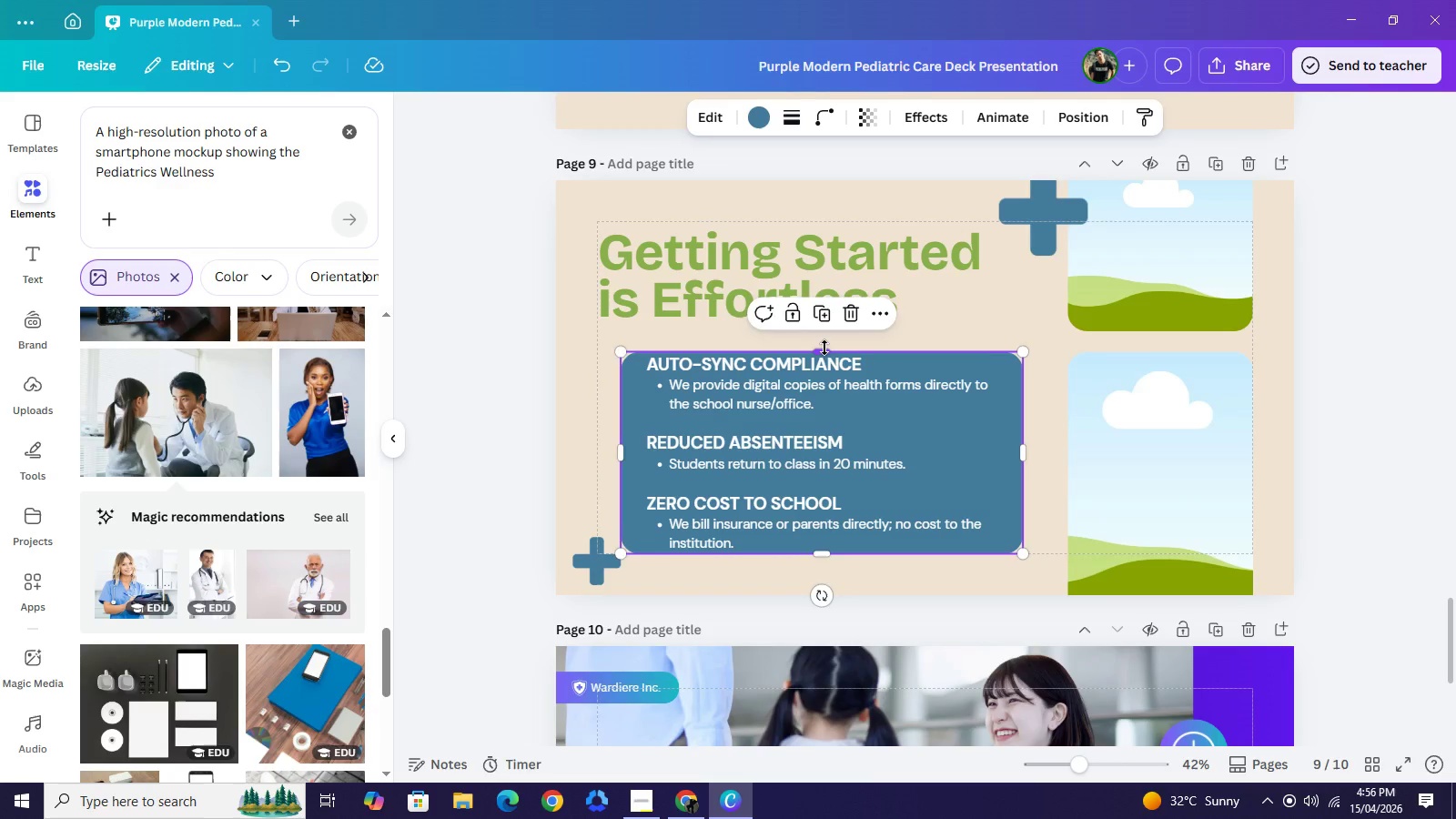 
left_click_drag(start_coordinate=[825, 353], to_coordinate=[824, 344])
 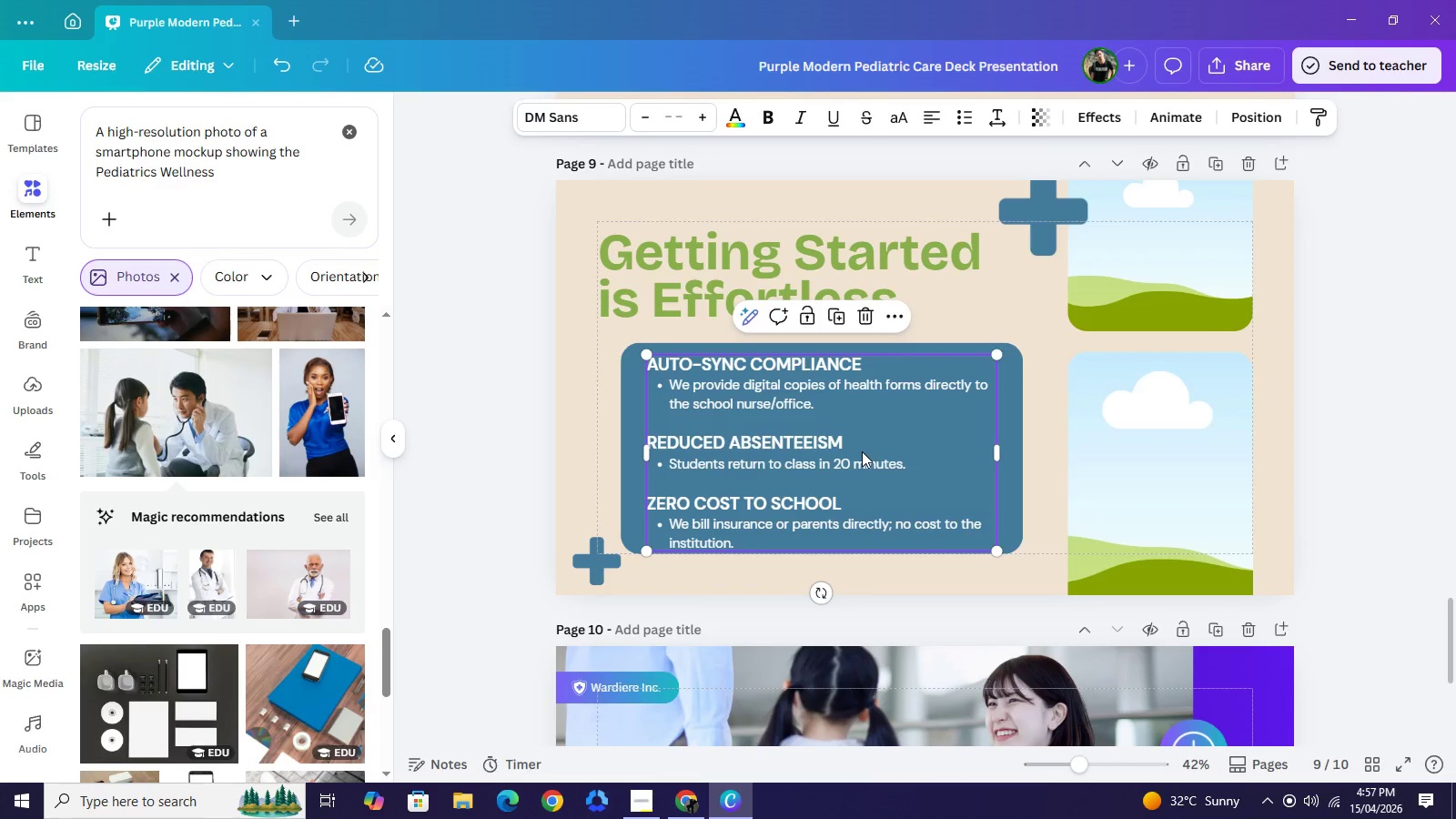 
key(ArrowUp)
 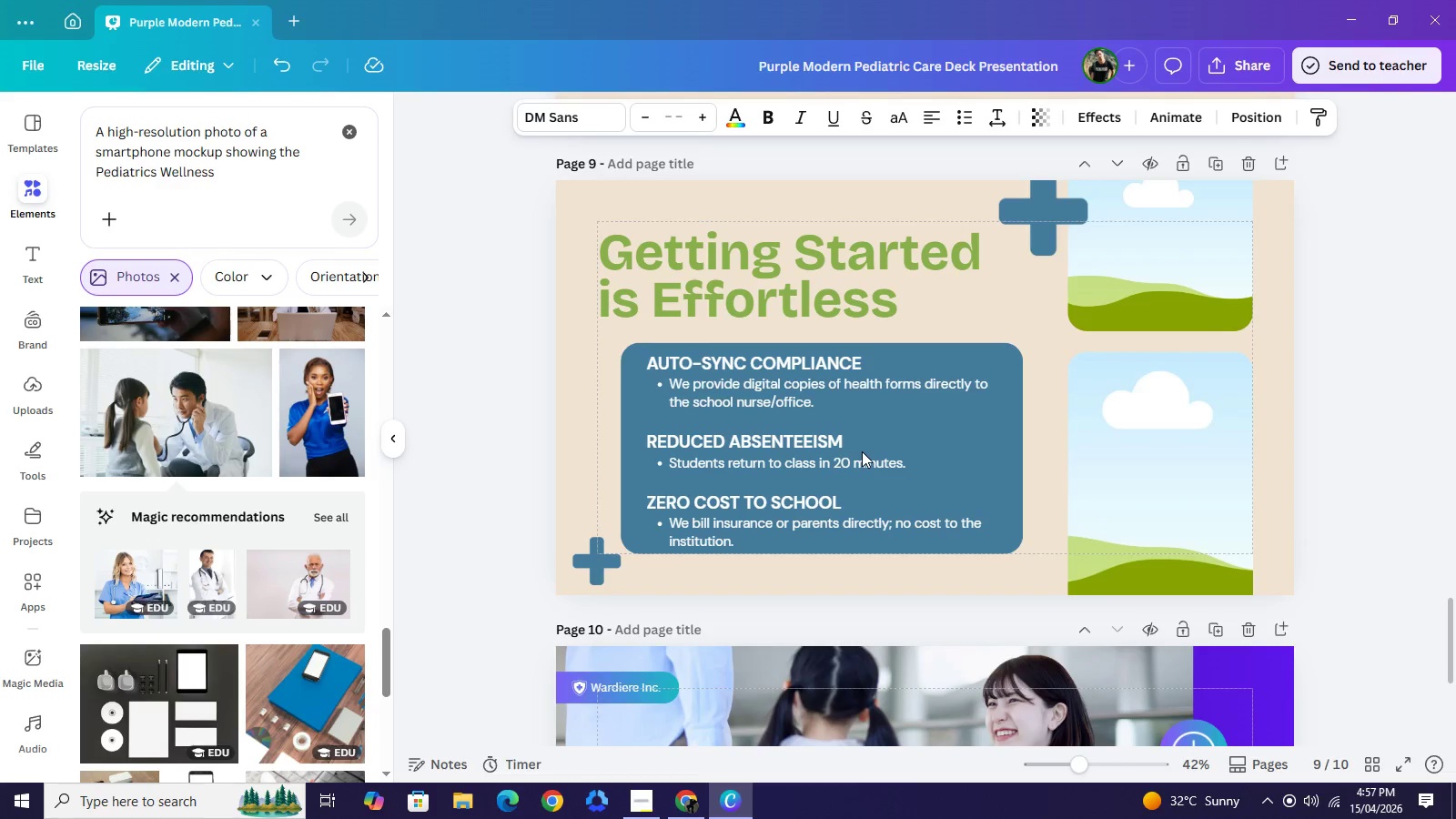 
key(ArrowUp)
 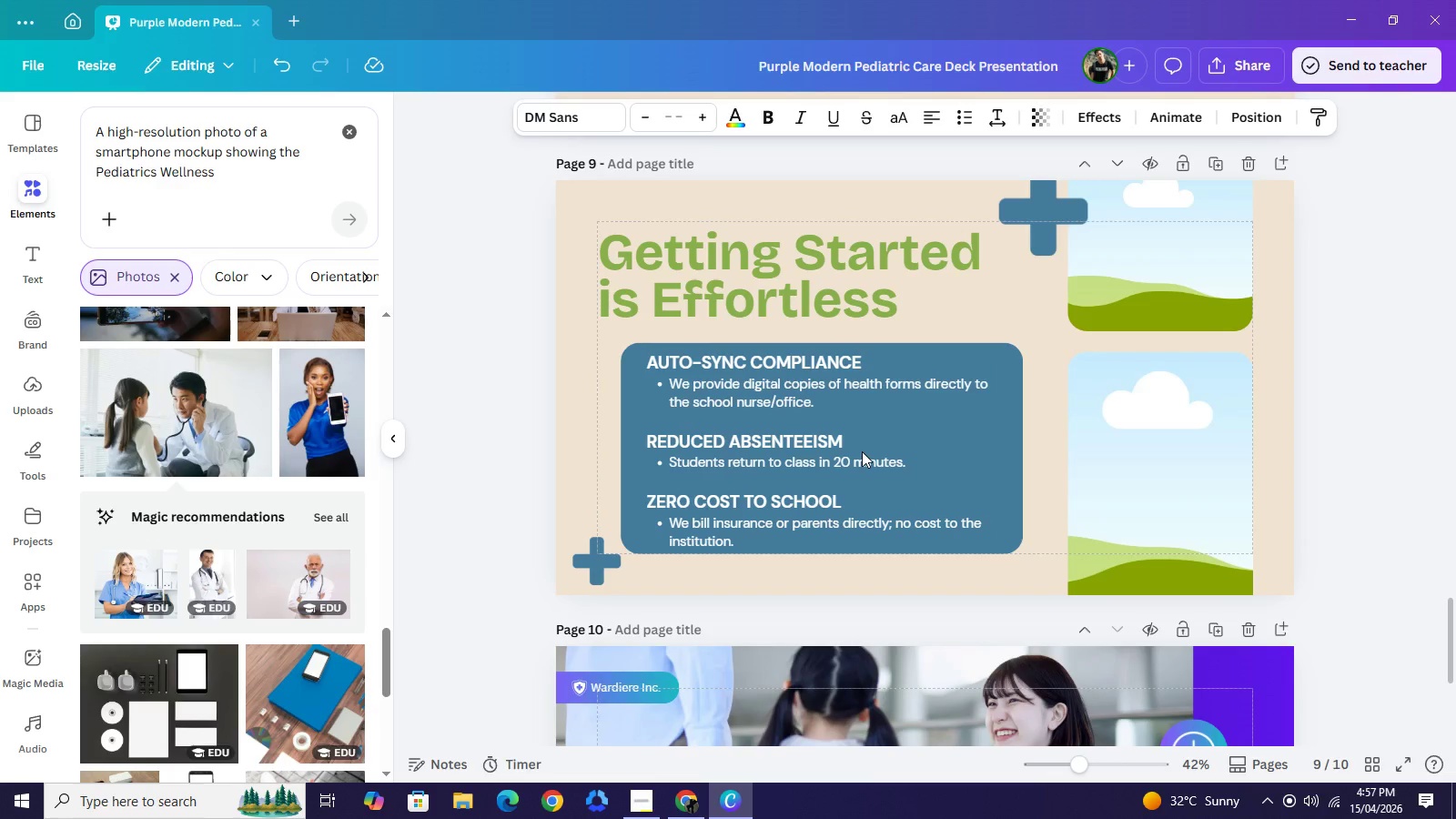 
key(ArrowUp)
 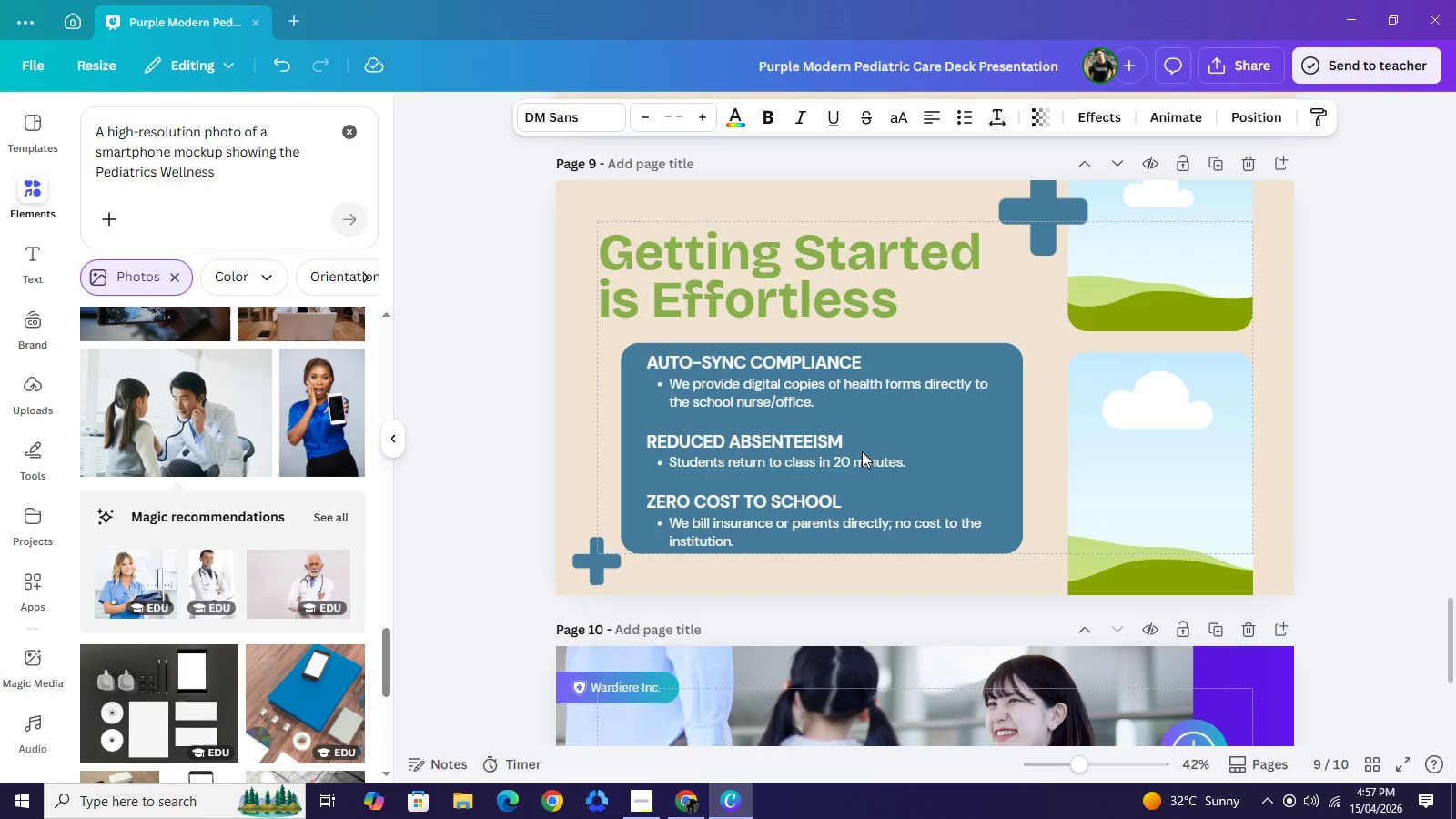 
key(ArrowUp)
 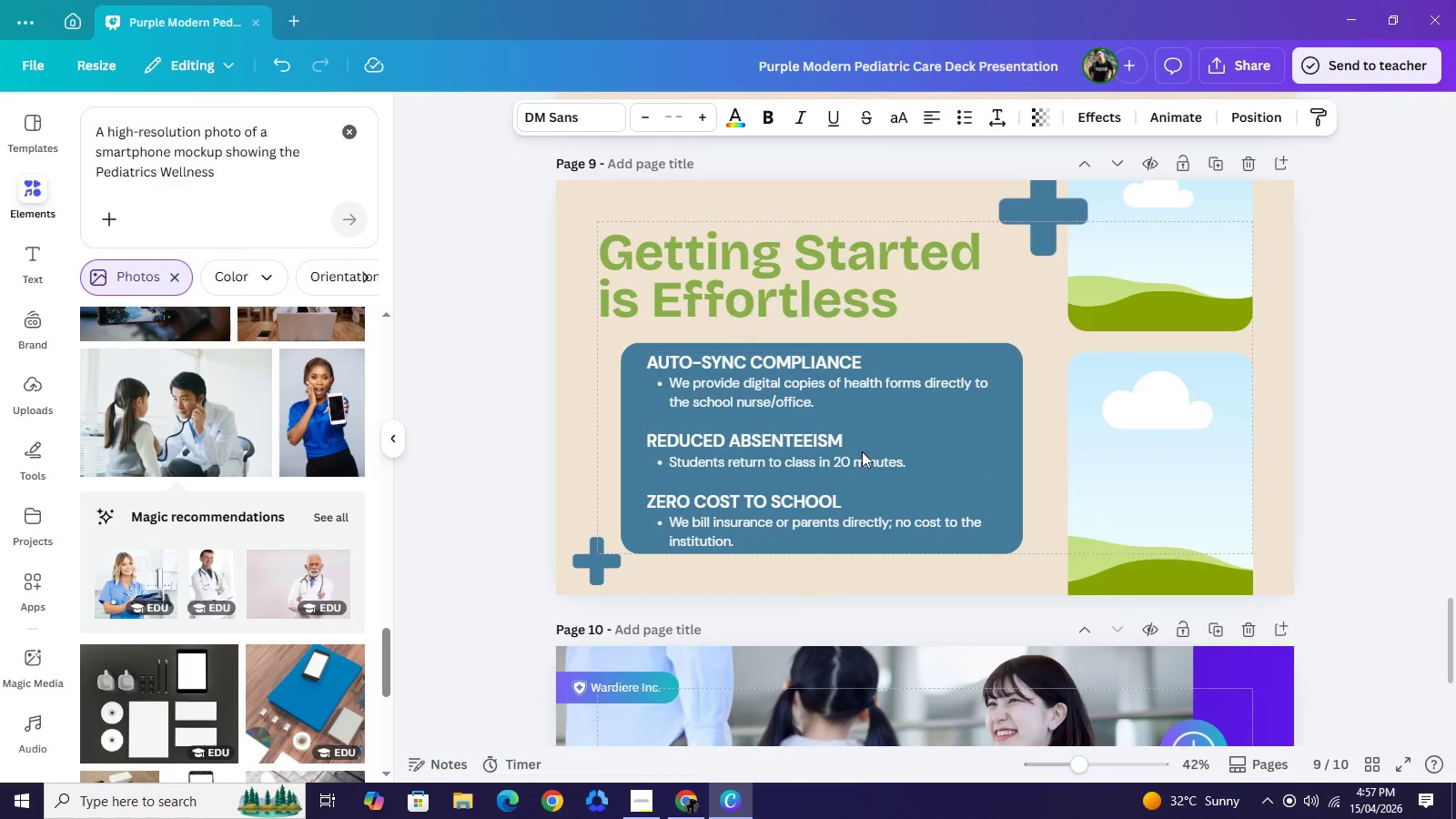 
key(ArrowUp)
 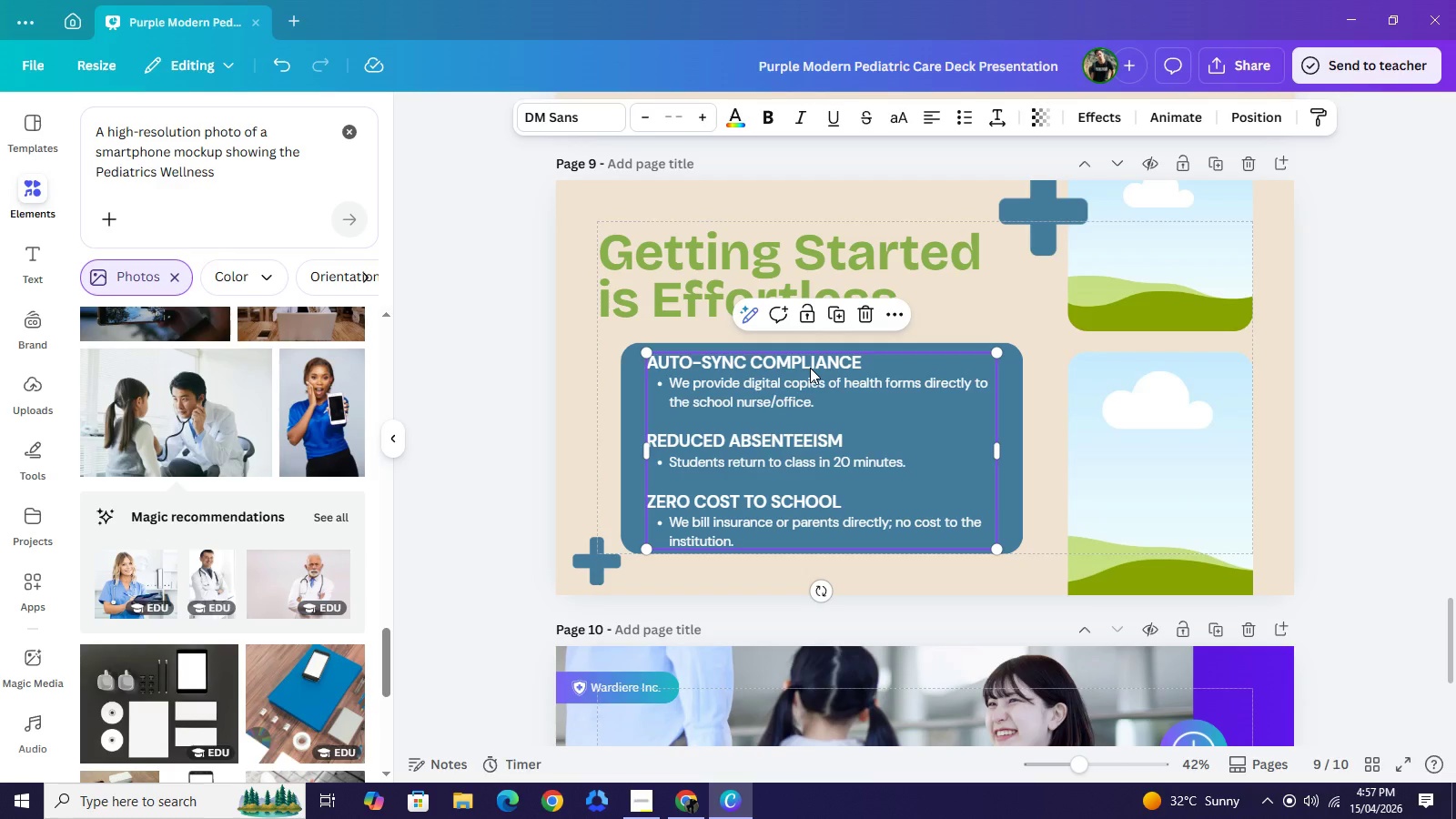 
double_click([810, 368])
 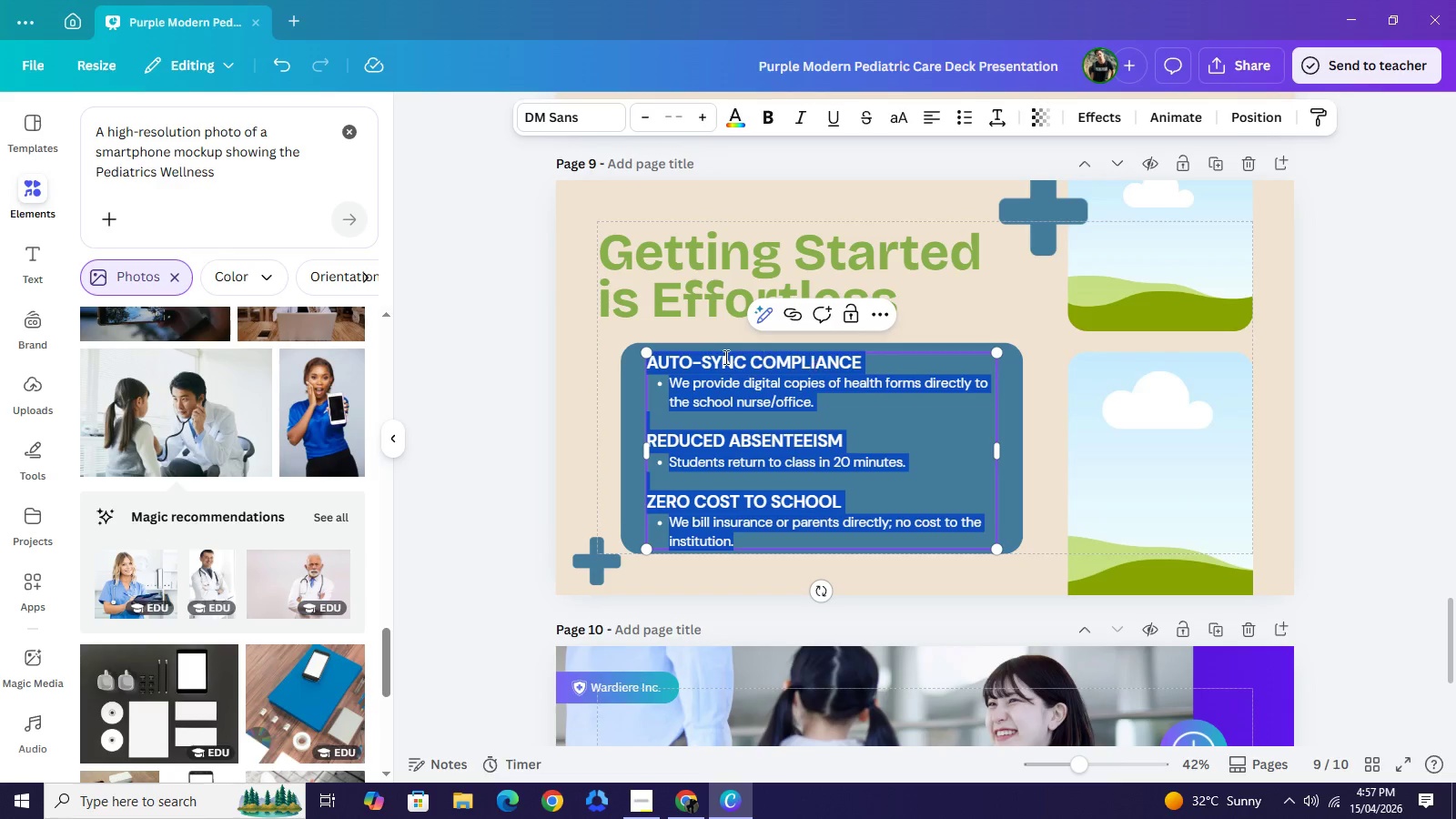 
wait(7.41)
 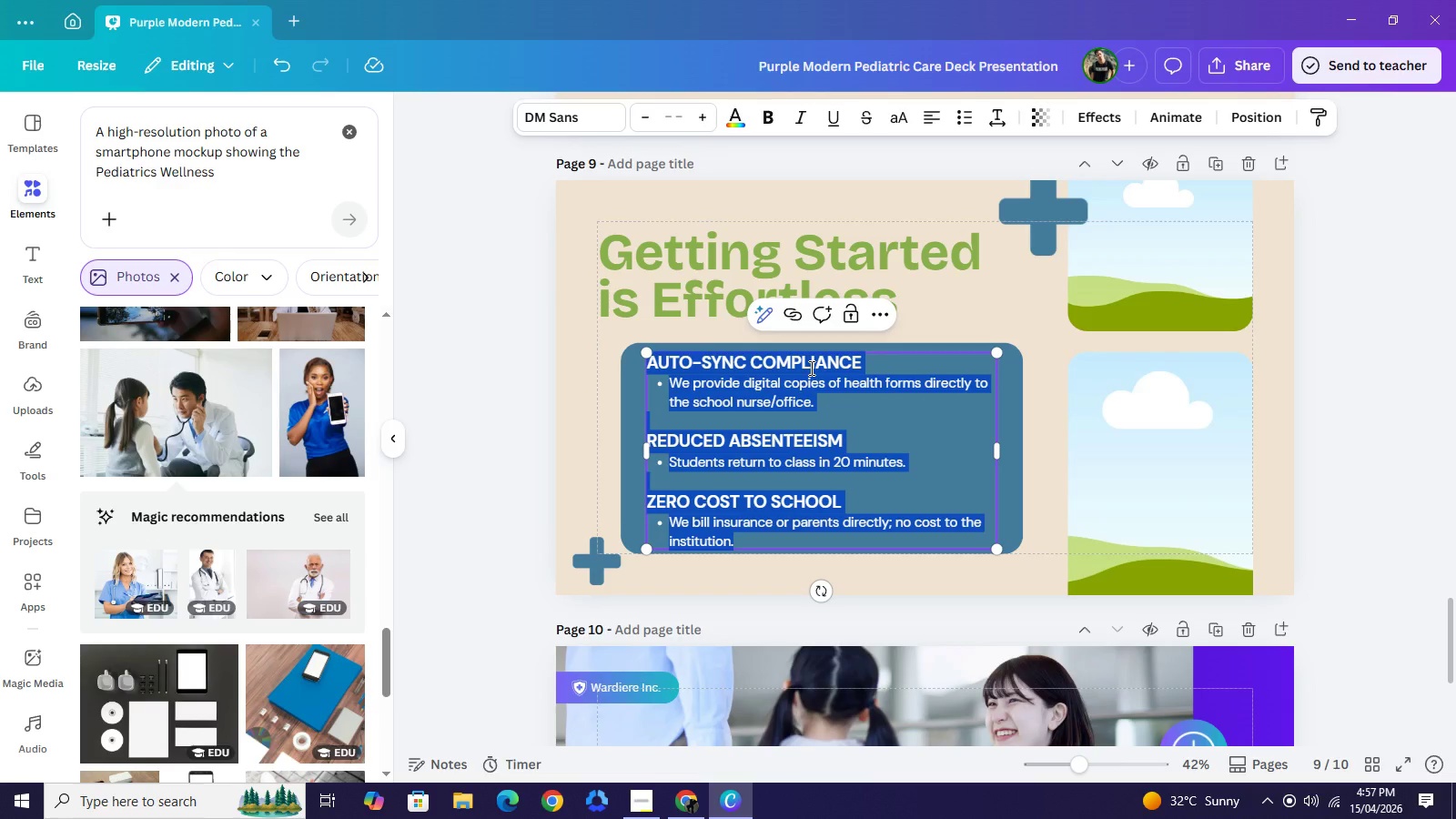 
left_click([803, 365])
 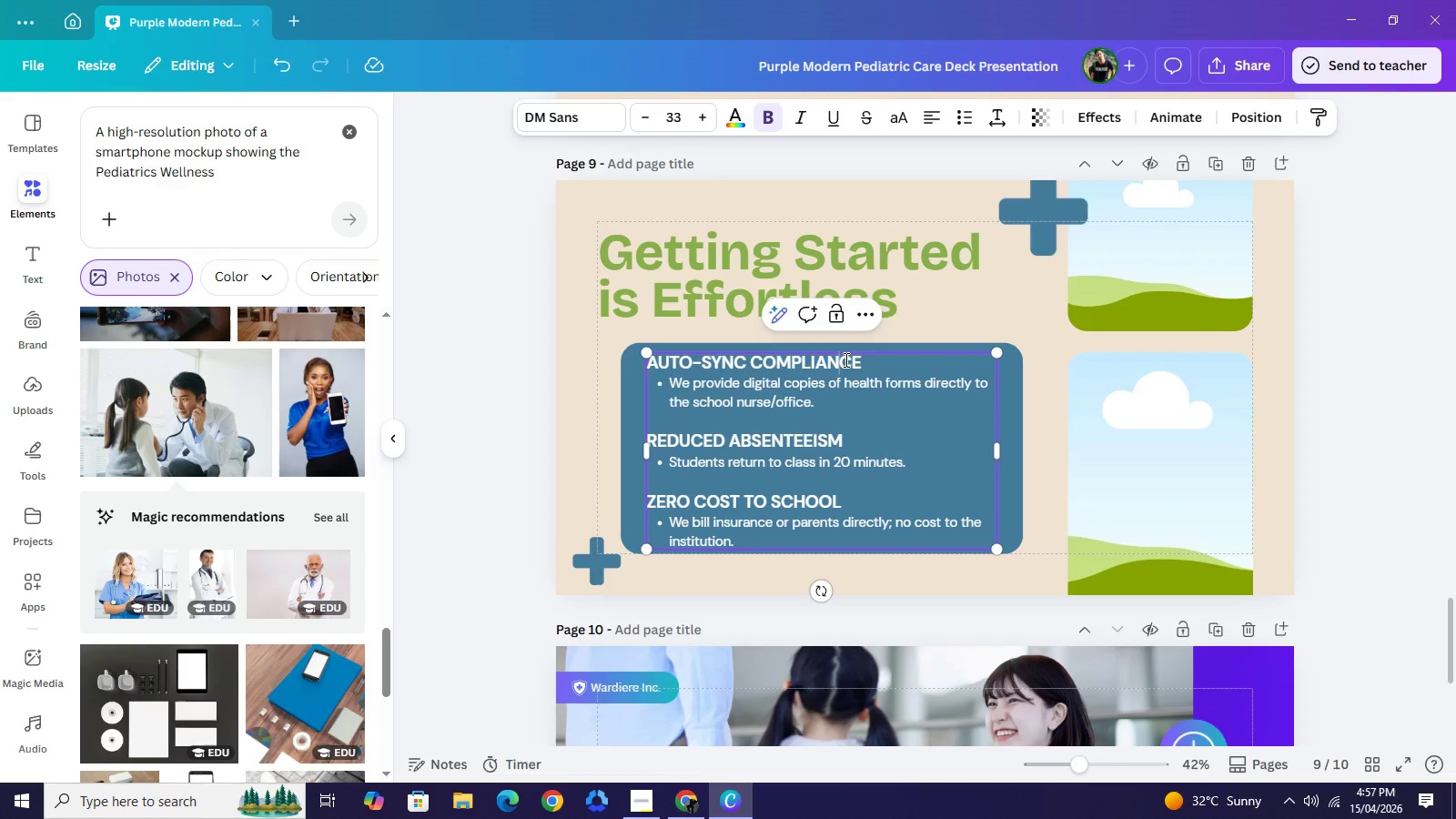 
double_click([844, 359])
 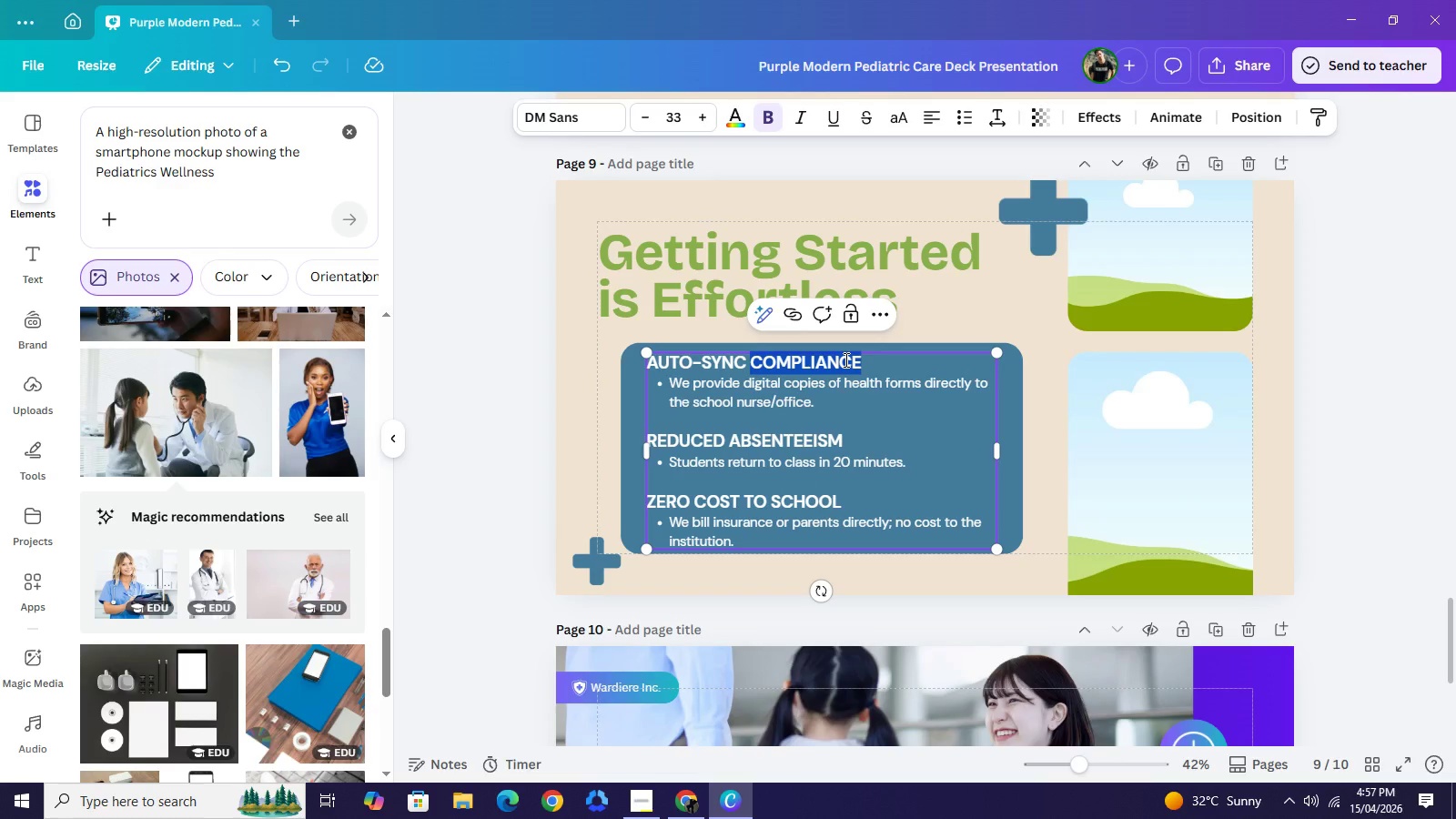 
type(WEEK 1)
 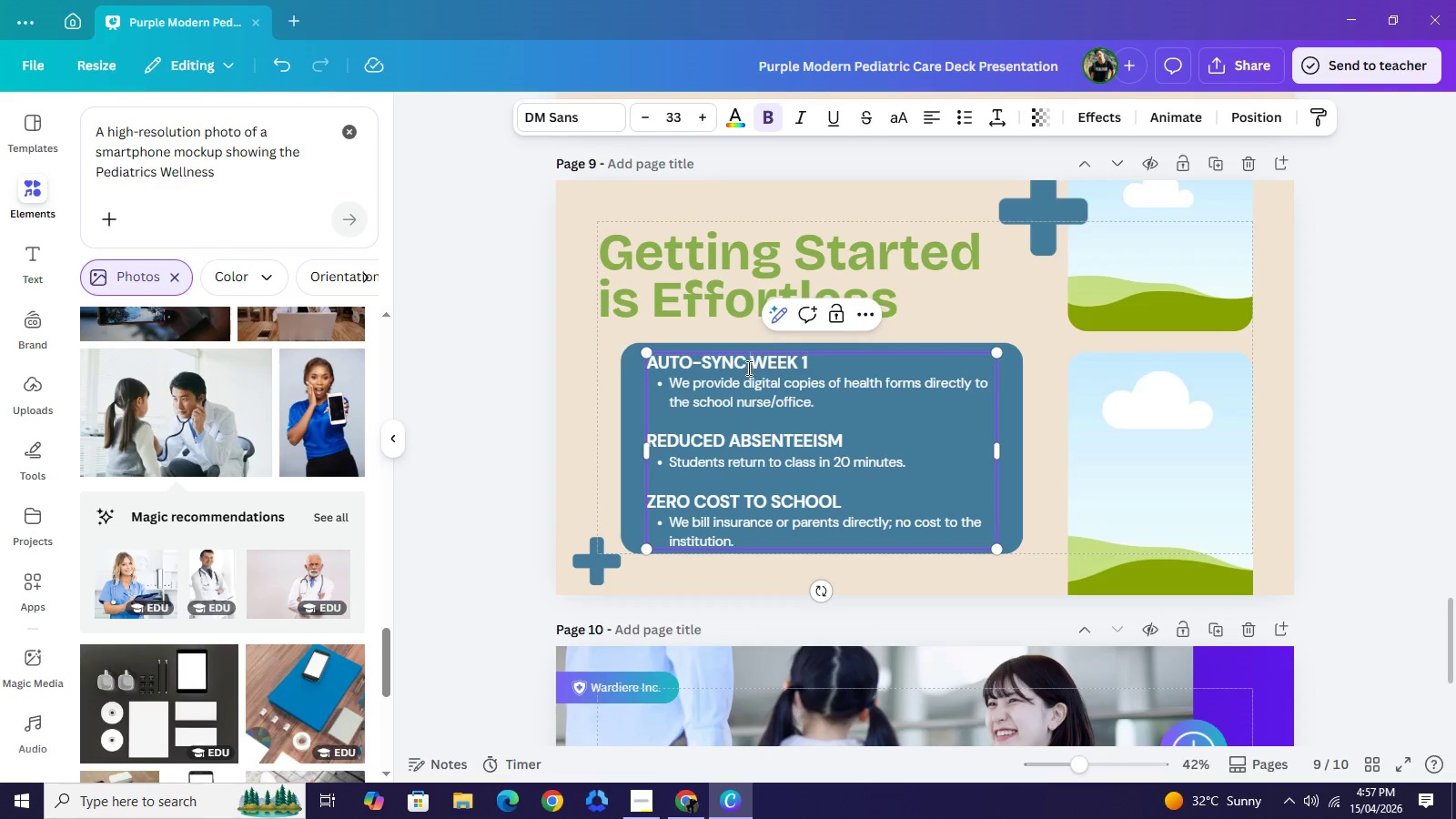 
left_click_drag(start_coordinate=[749, 368], to_coordinate=[651, 362])
 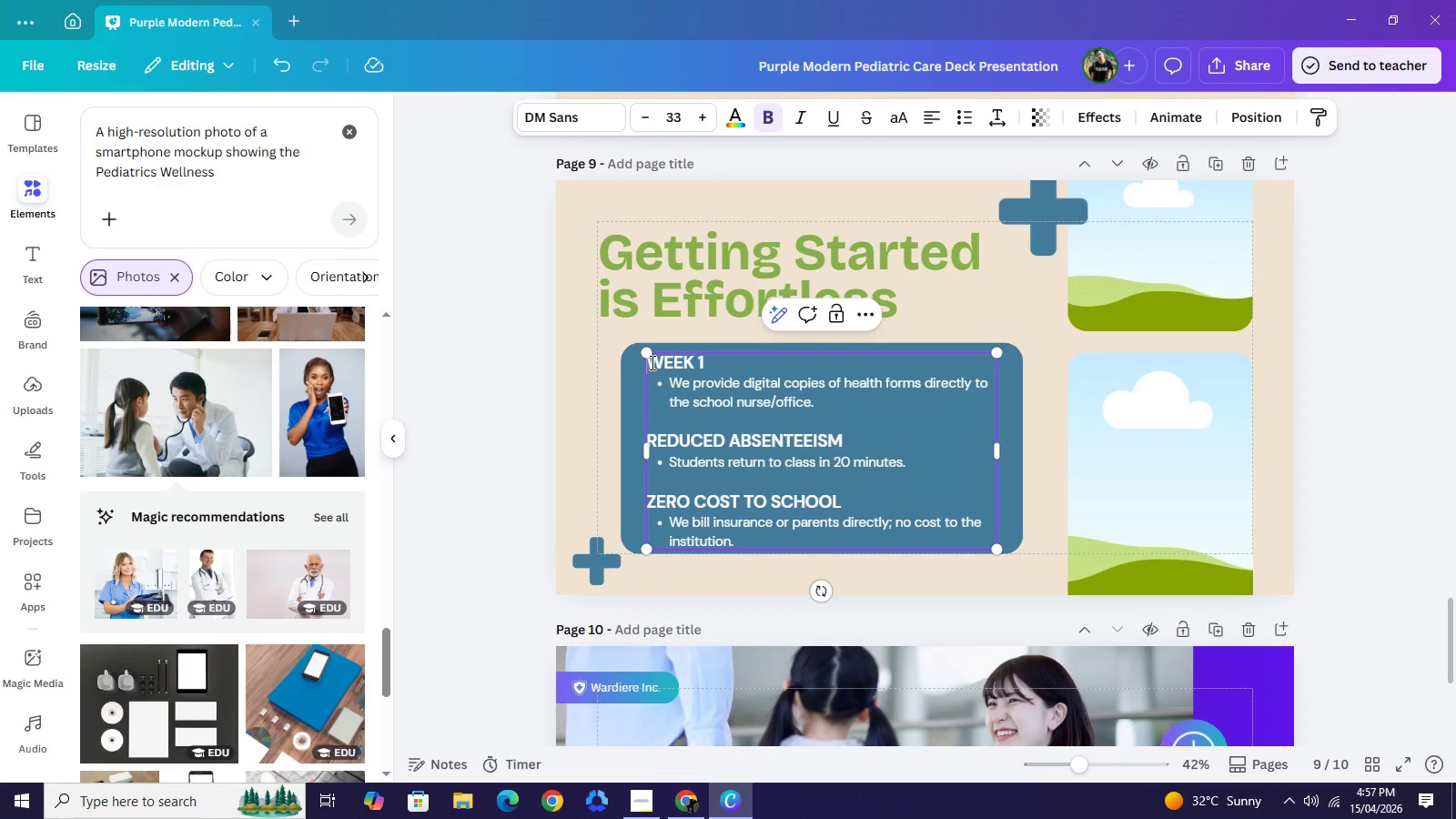 
key(Backspace)
 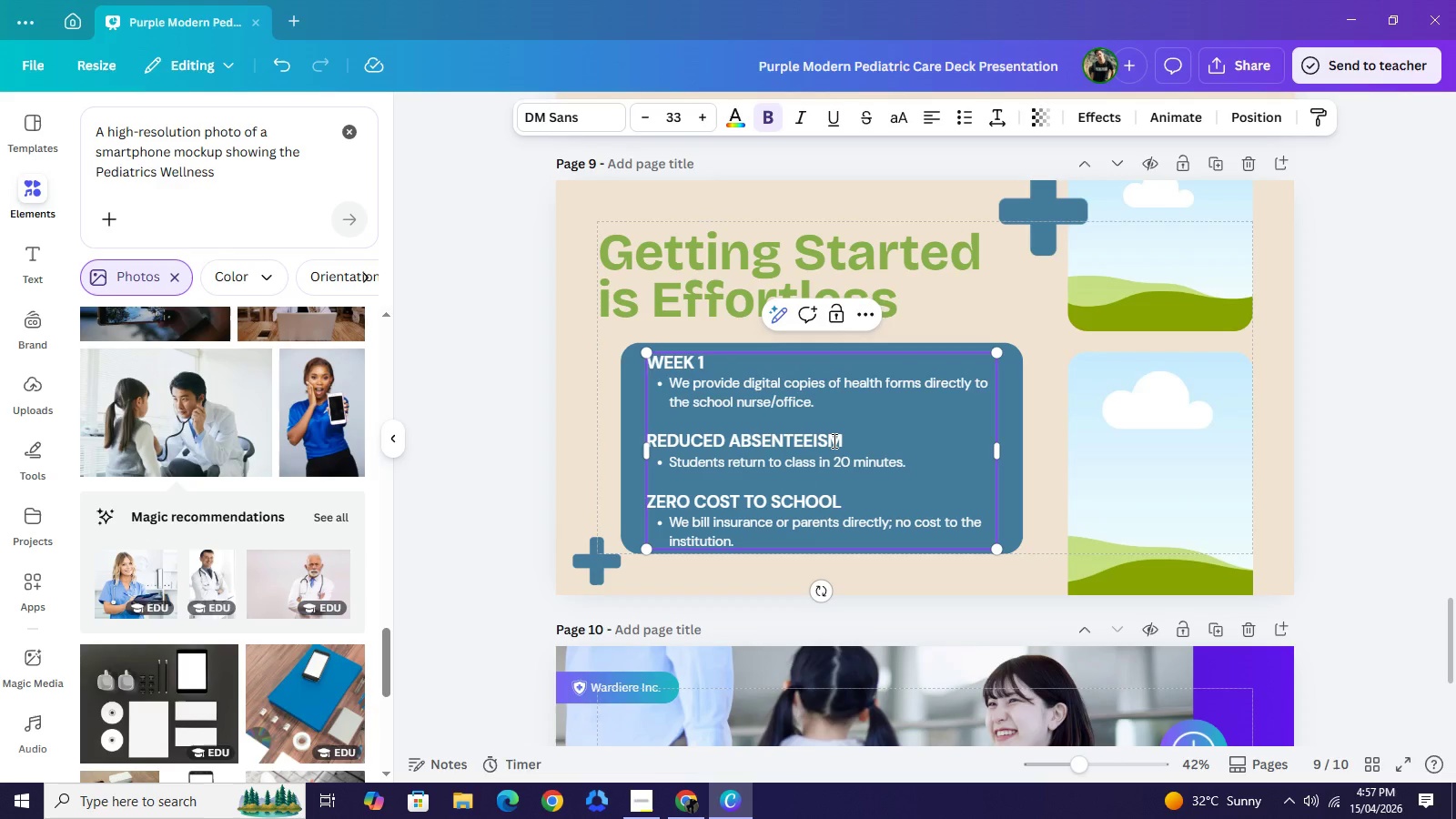 
left_click([833, 440])
 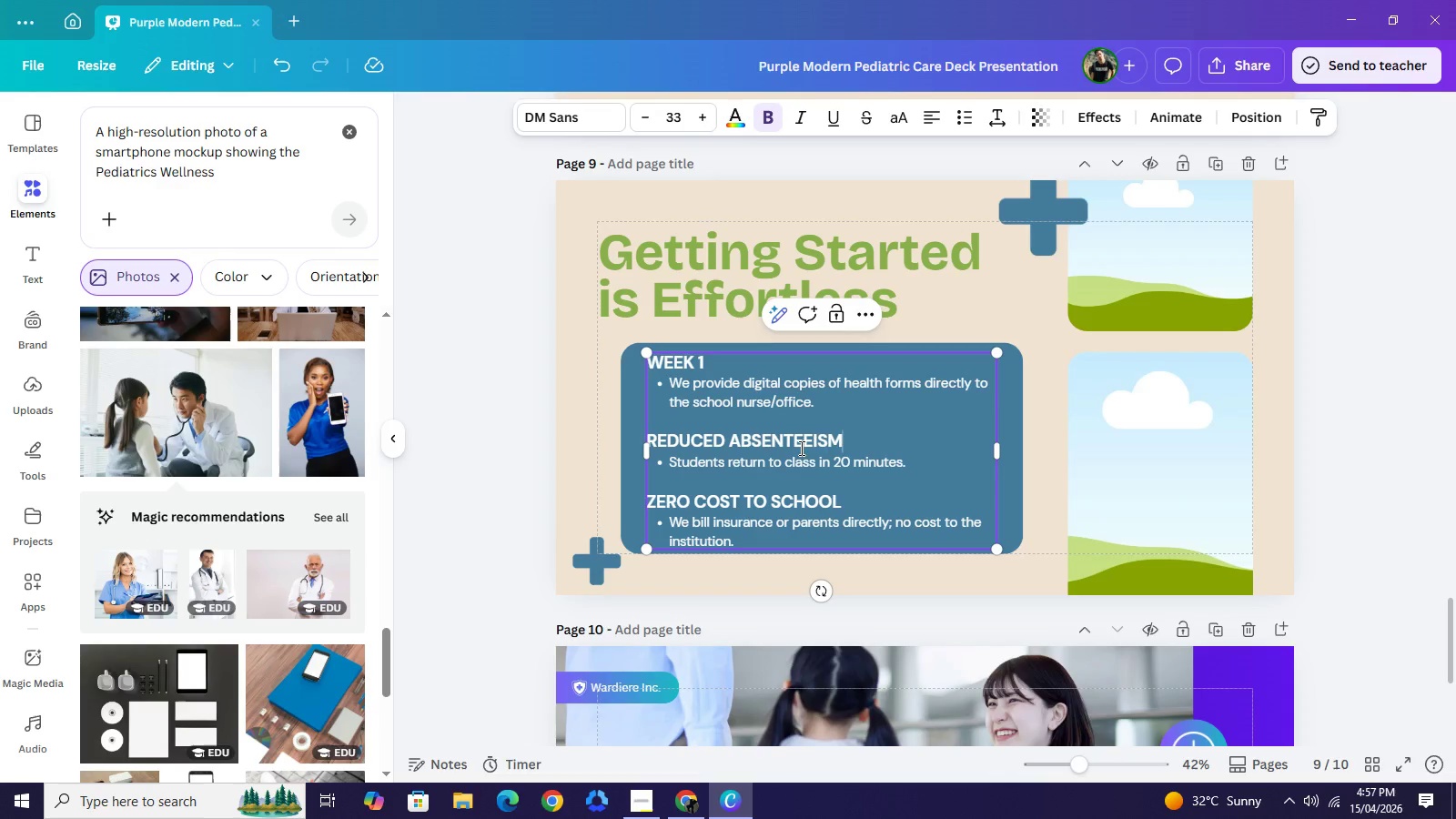 
left_click_drag(start_coordinate=[847, 438], to_coordinate=[661, 437])
 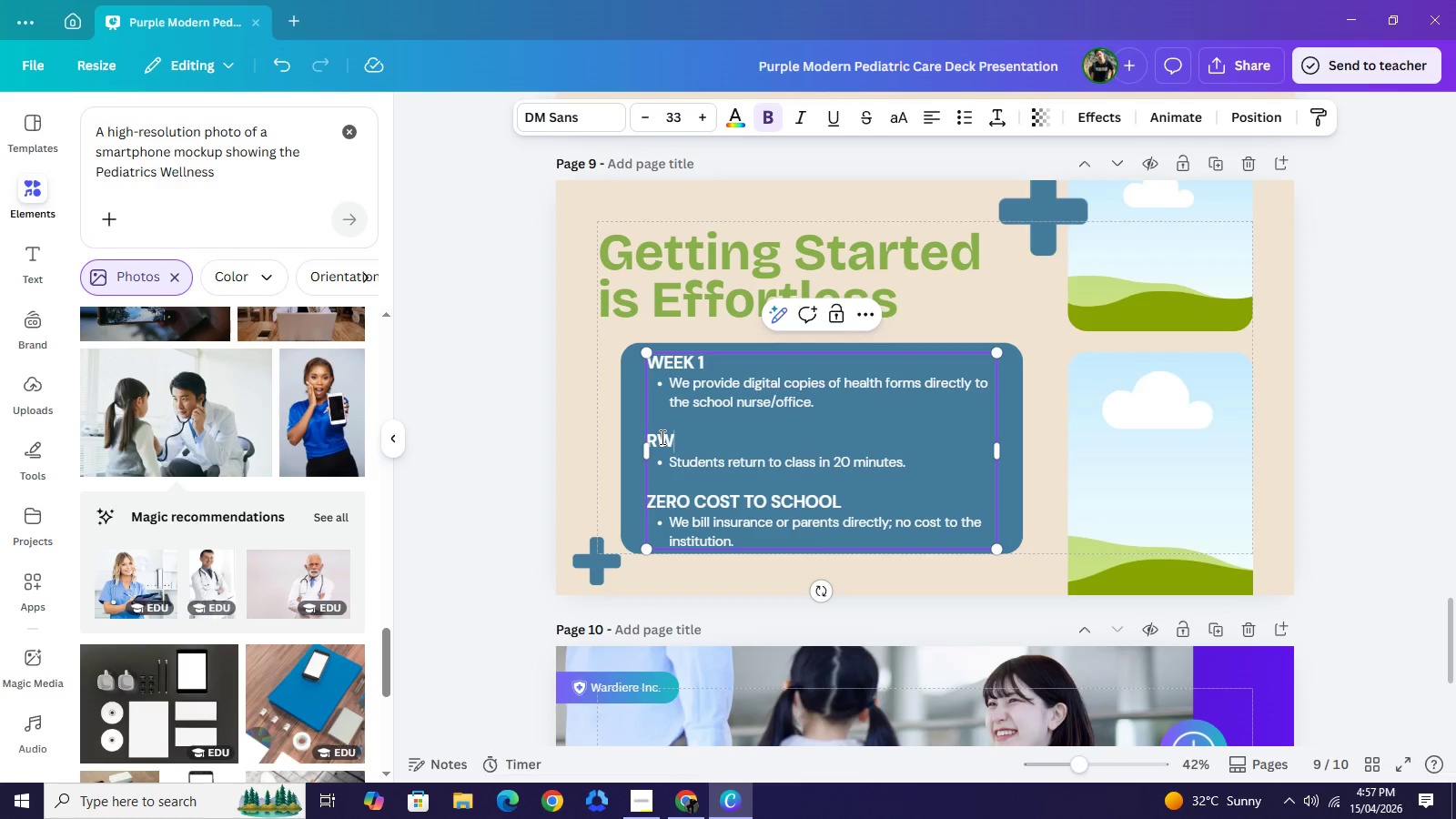 
type(WEEK 2)
 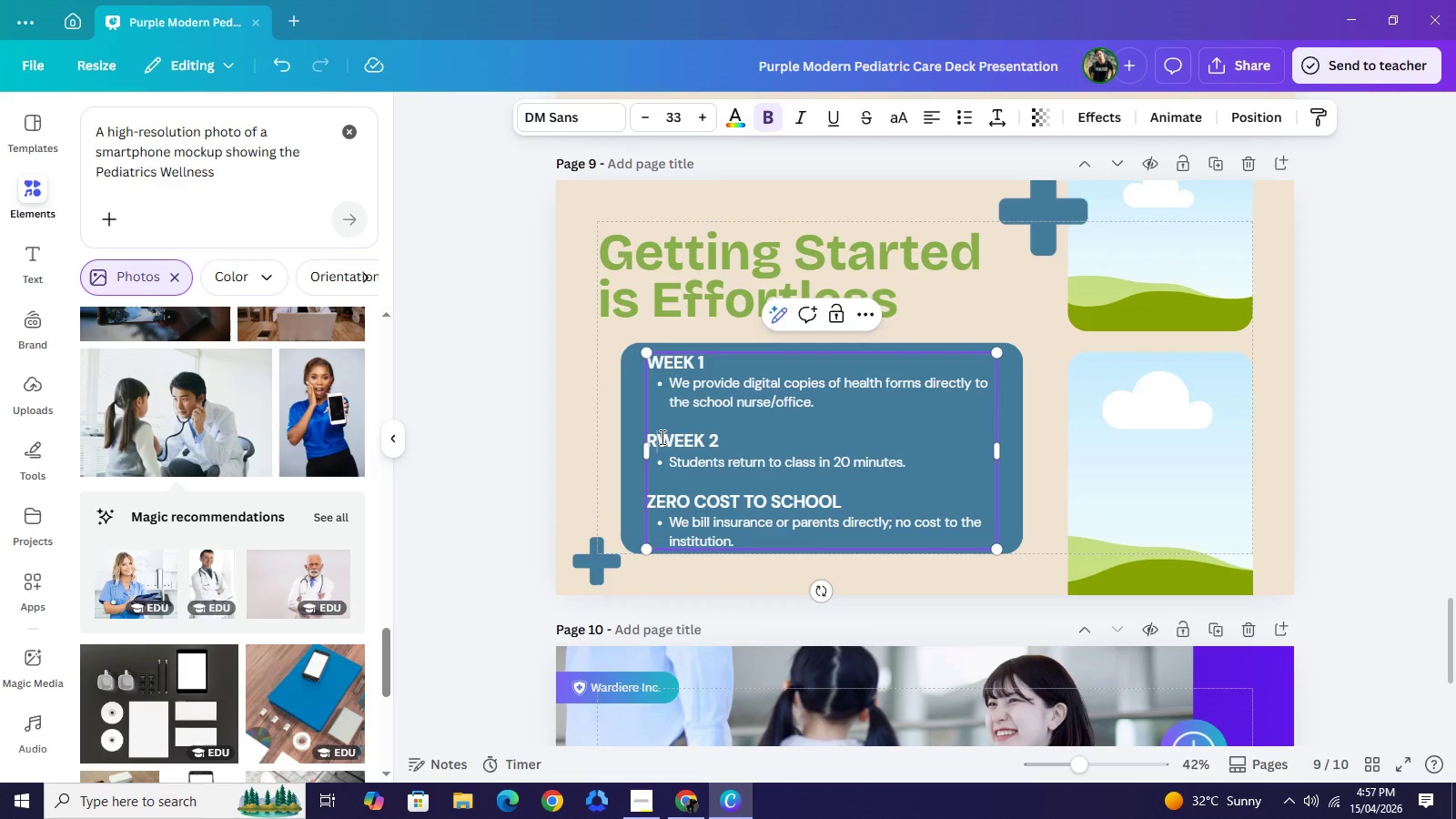 
left_click([661, 437])
 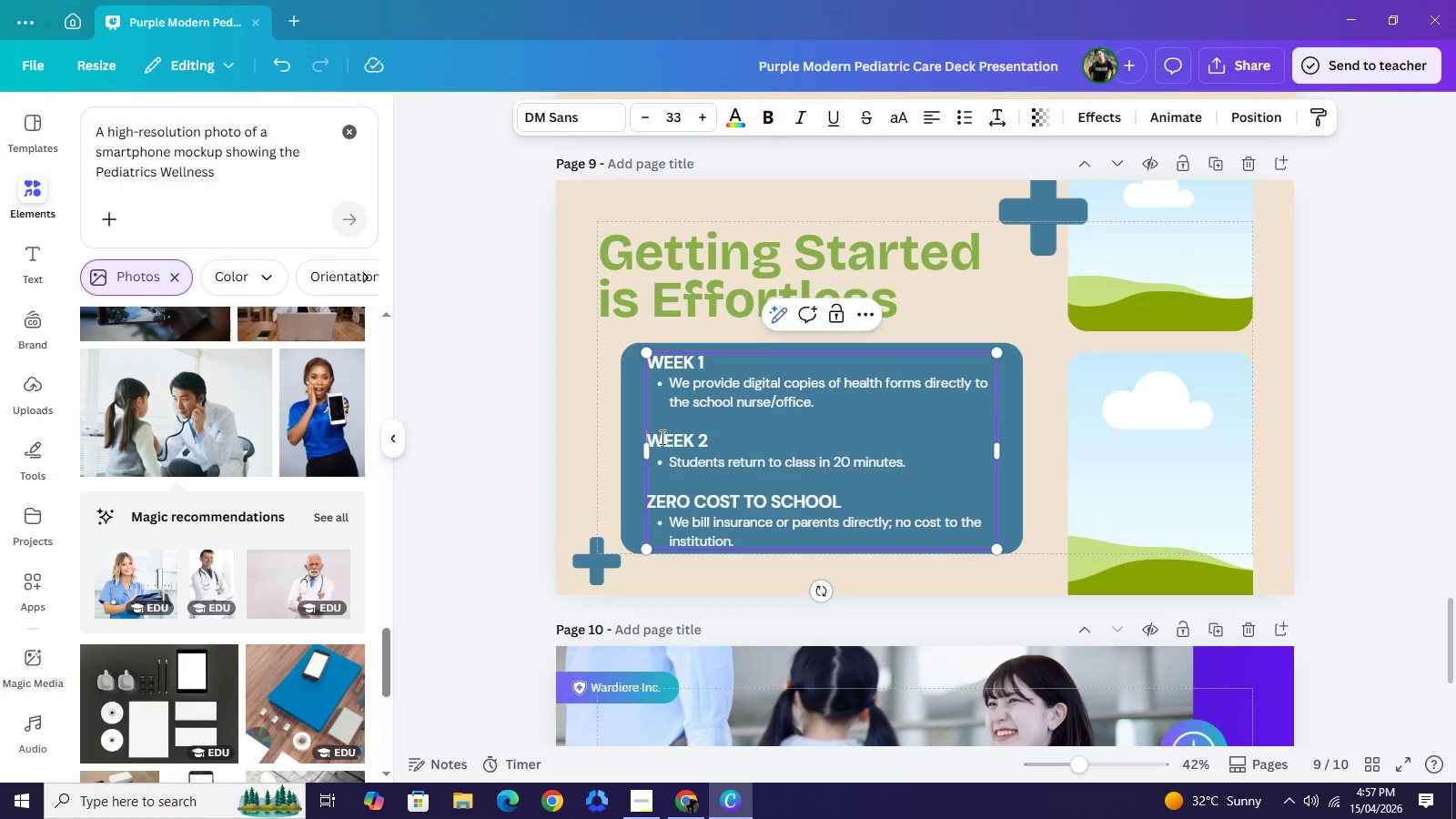 
key(Backspace)
 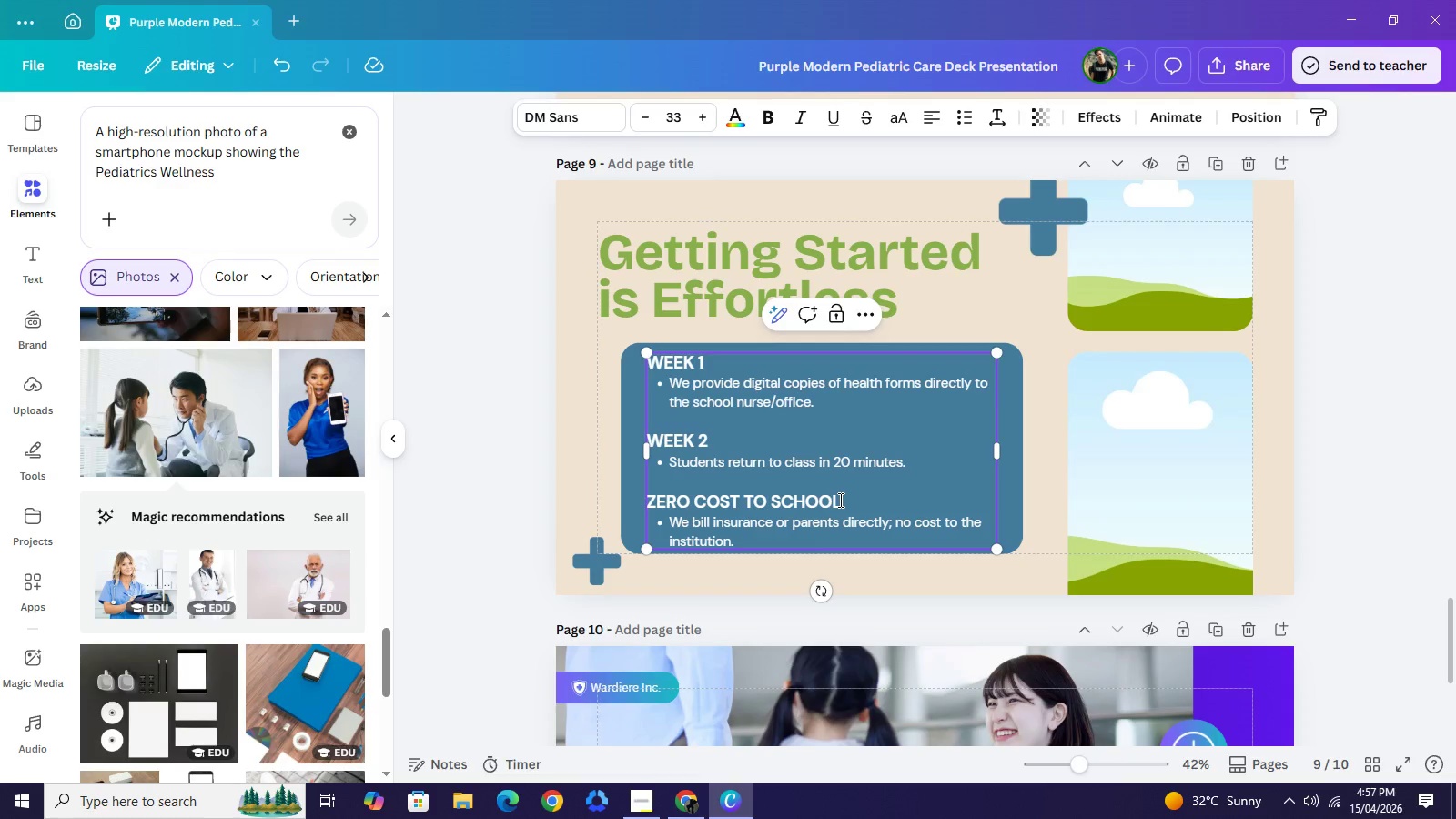 
left_click_drag(start_coordinate=[840, 500], to_coordinate=[698, 499])
 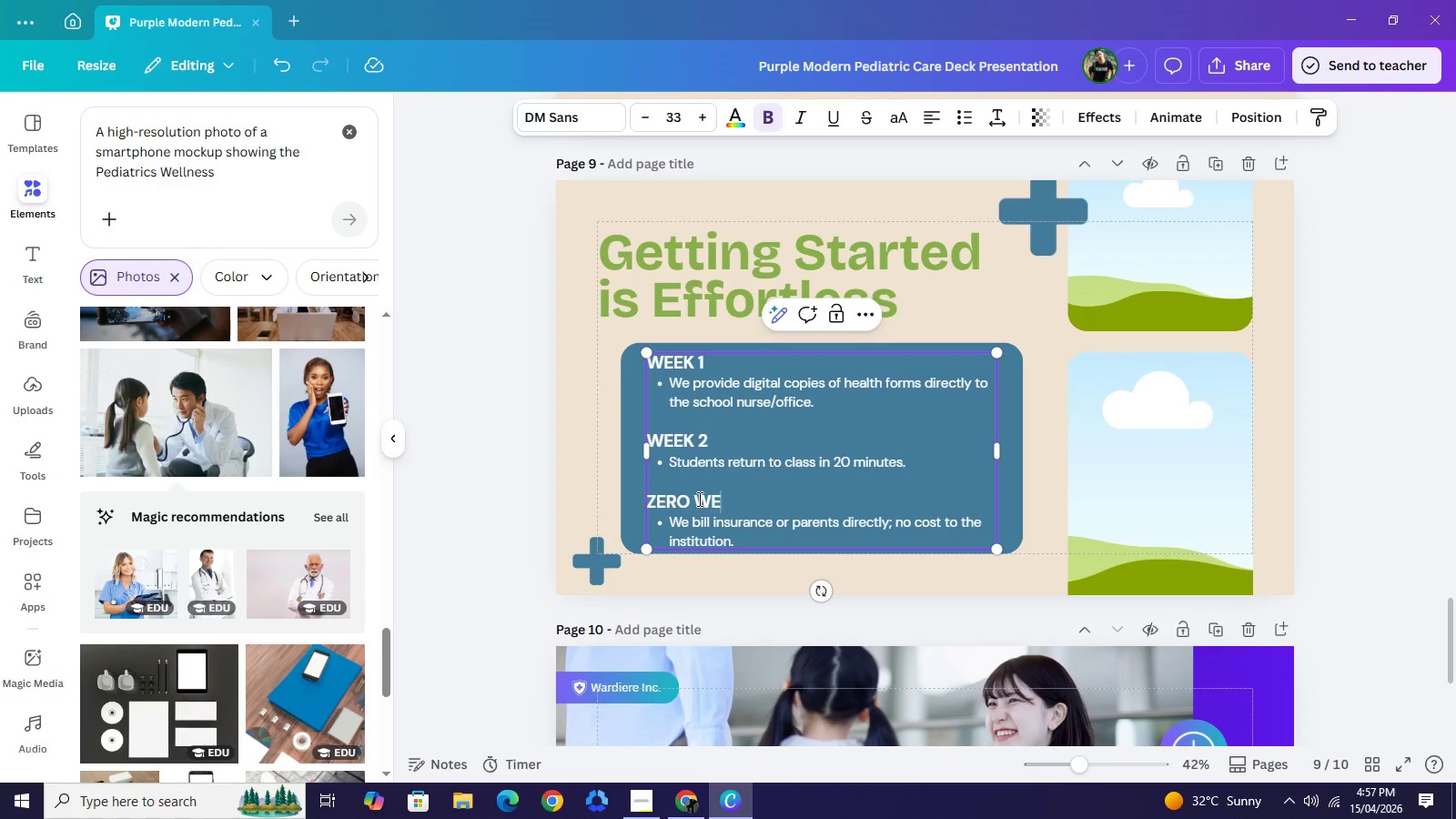 
type(WEEK 3)
 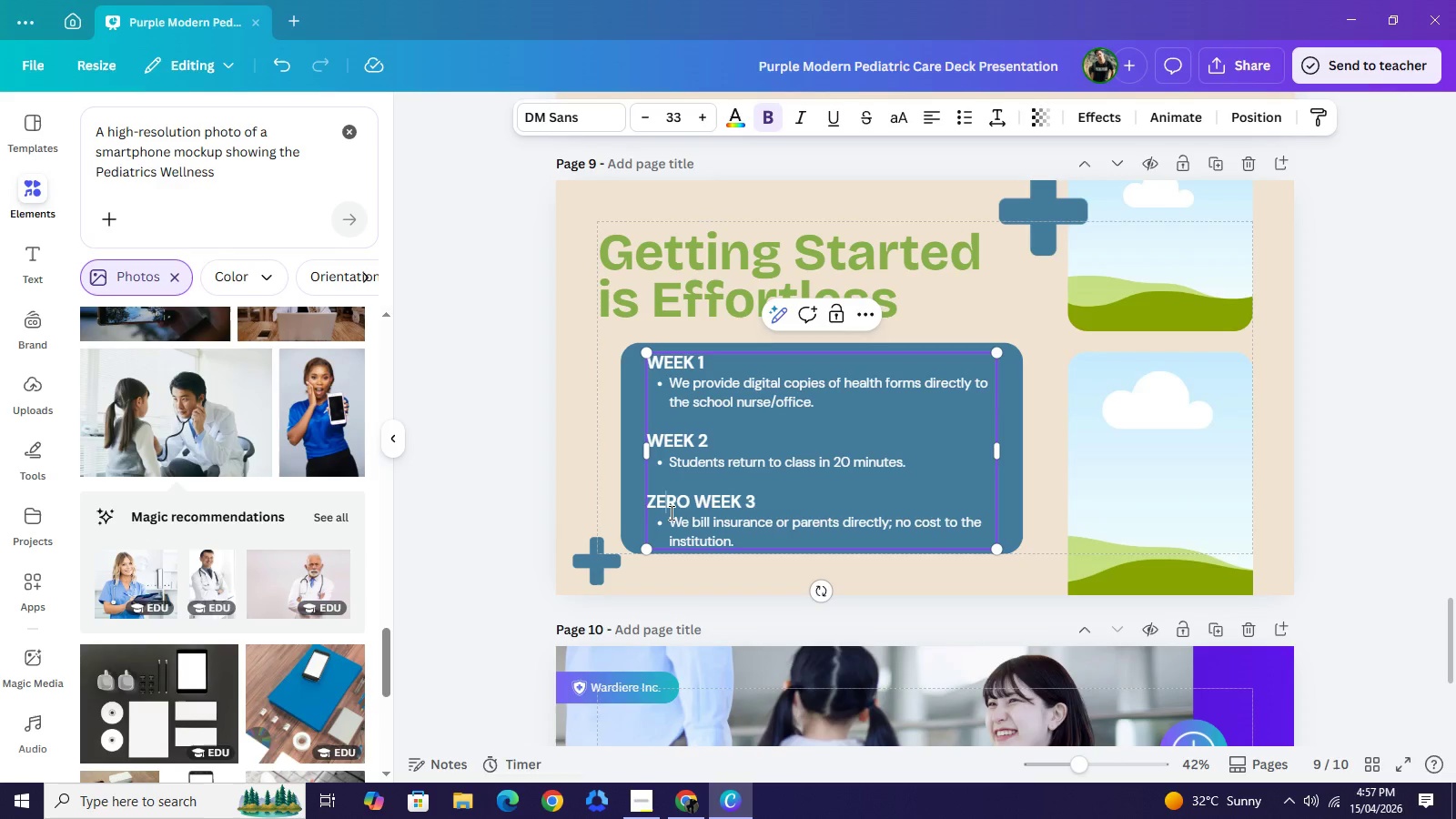 
double_click([670, 512])
 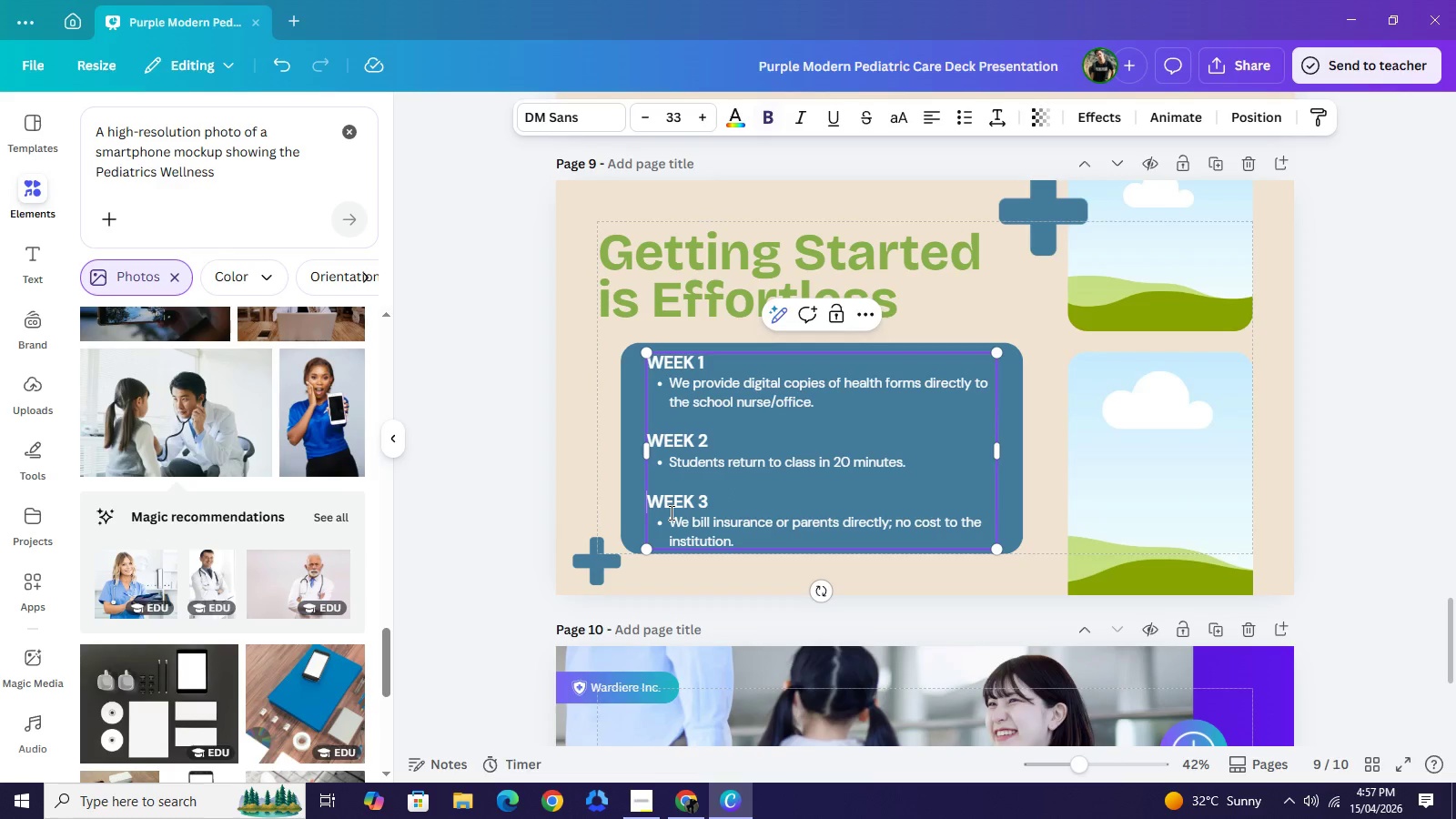 
key(Backspace)
 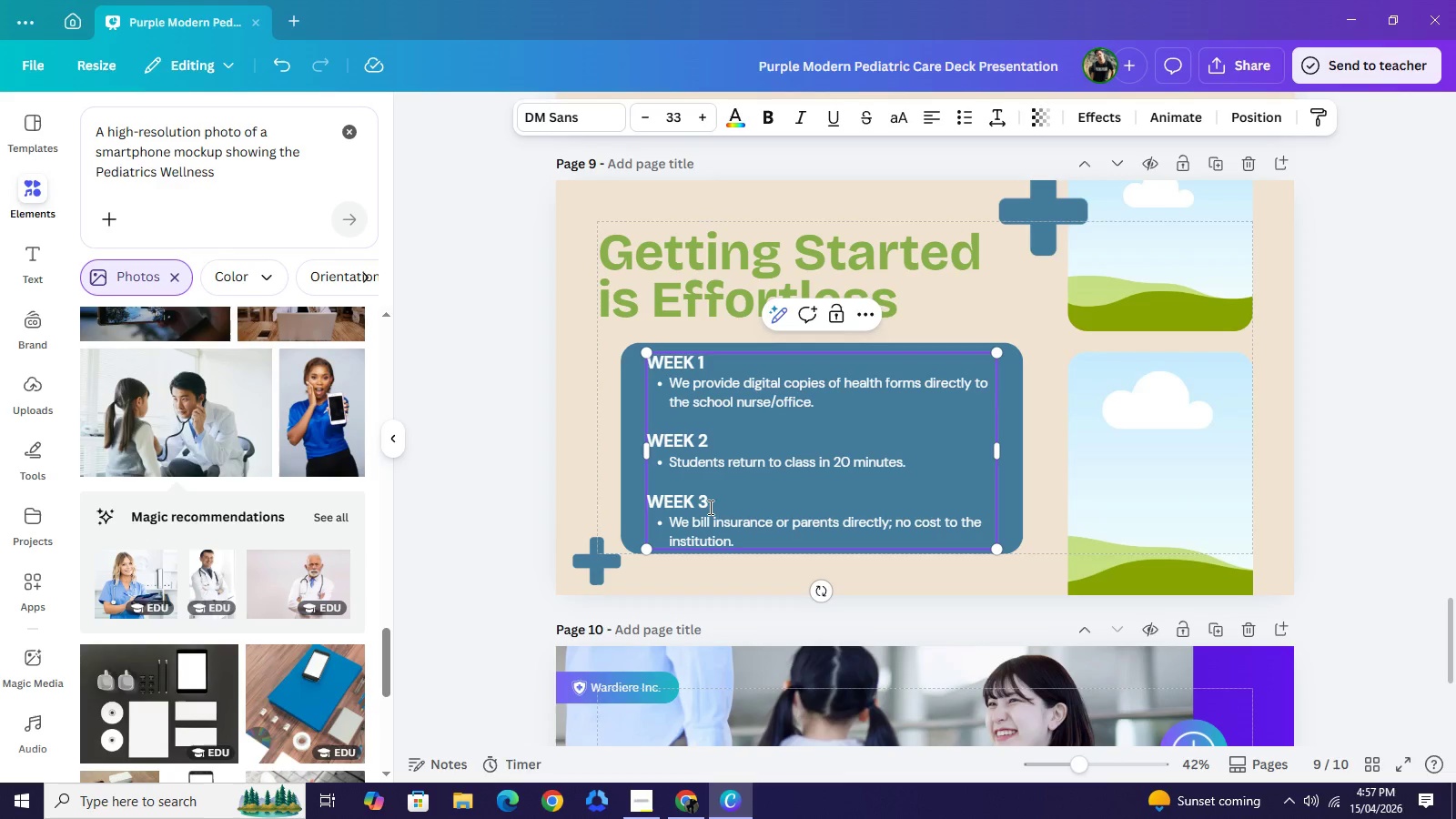 
left_click([713, 499])
 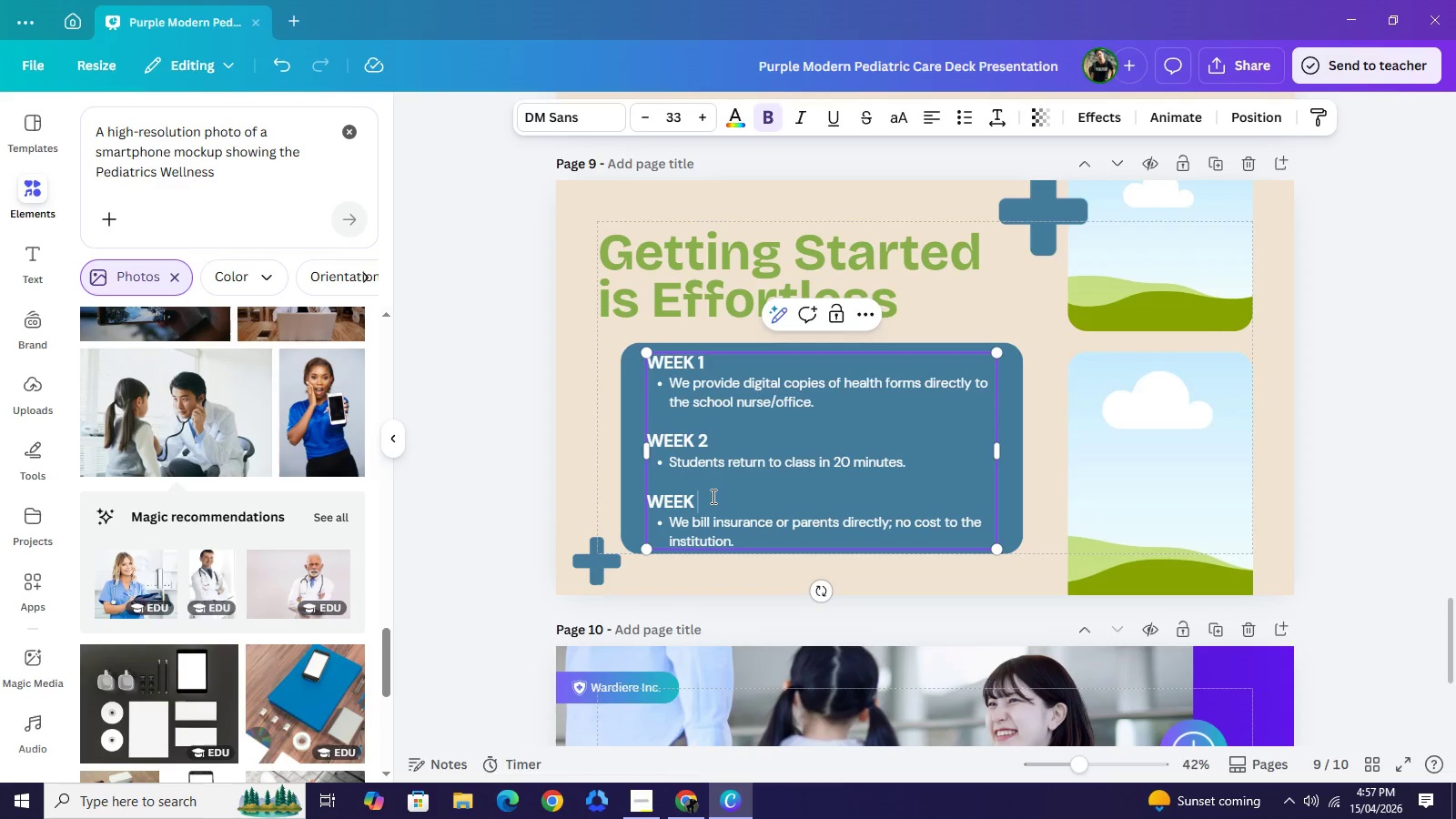 
key(Backspace)
 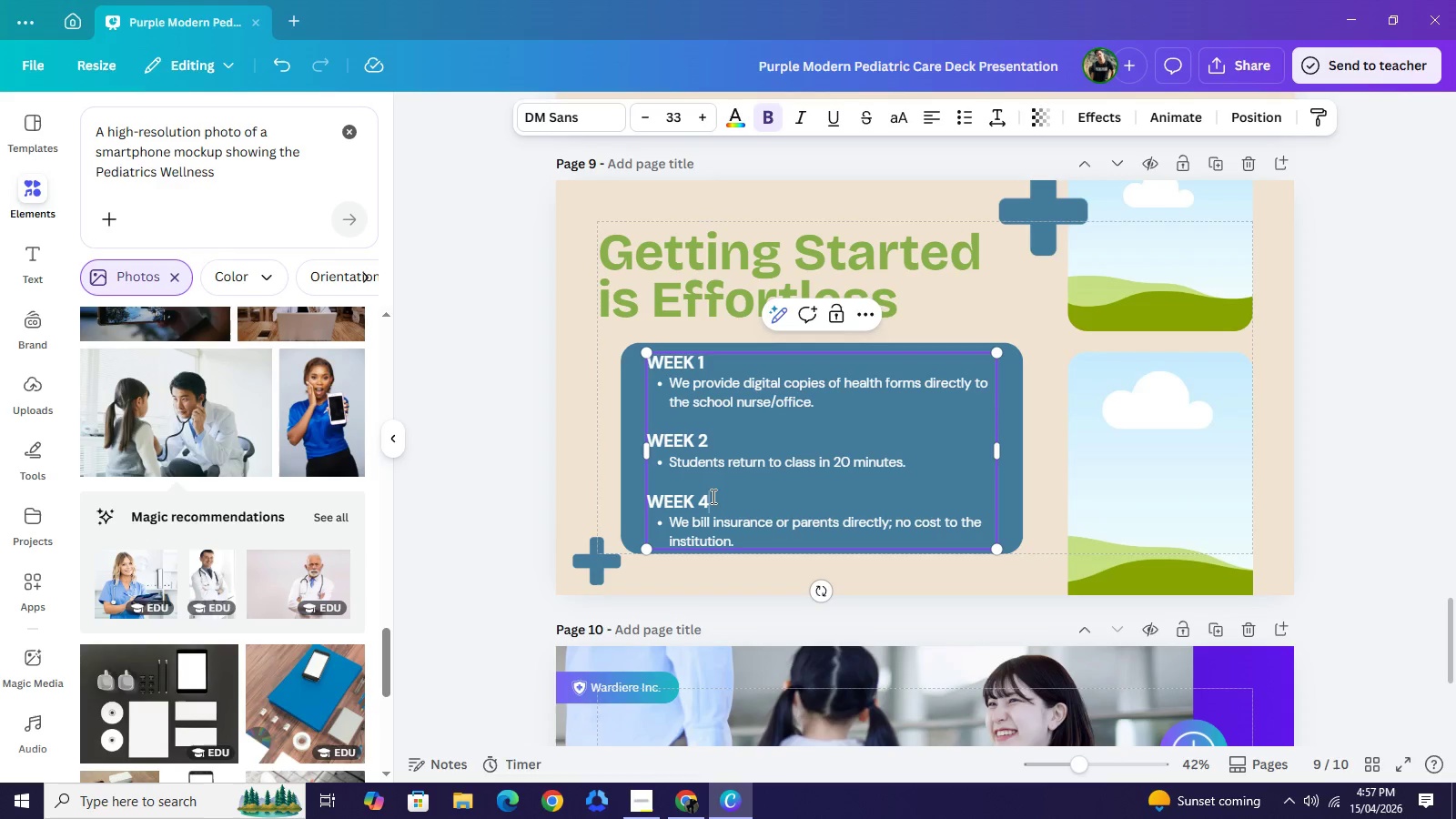 
key(4)
 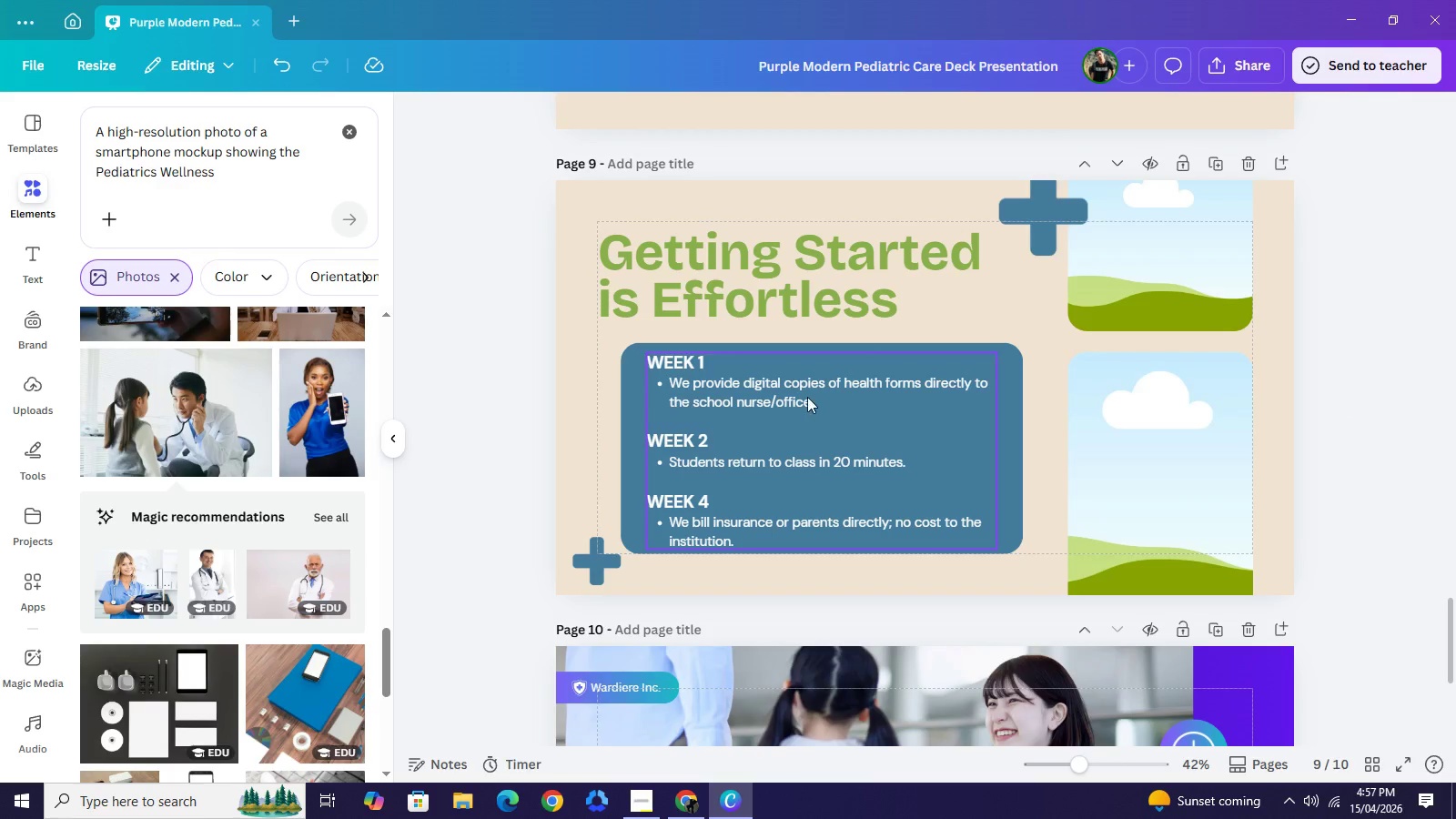 
double_click([807, 397])
 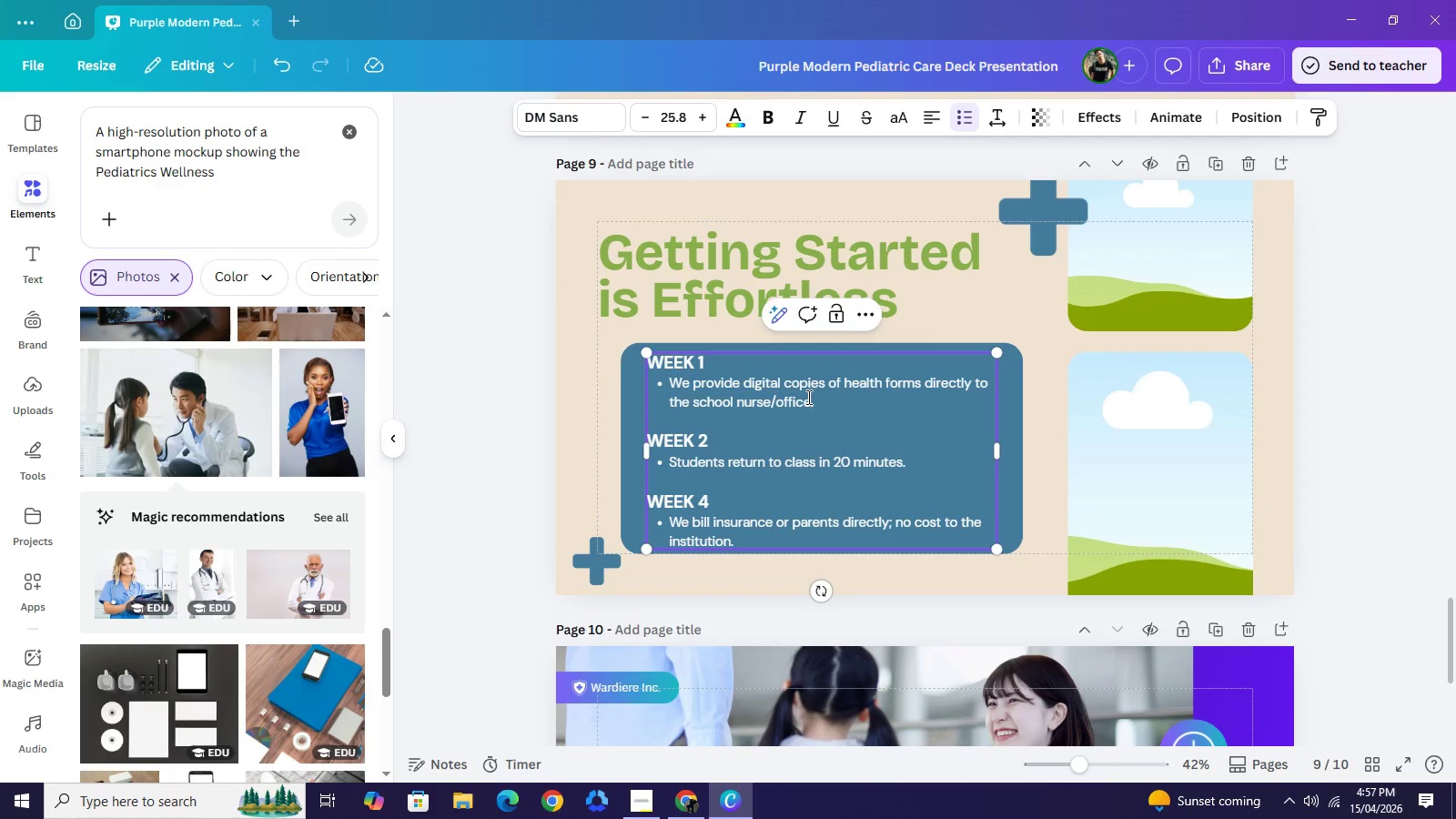 
double_click([807, 397])
 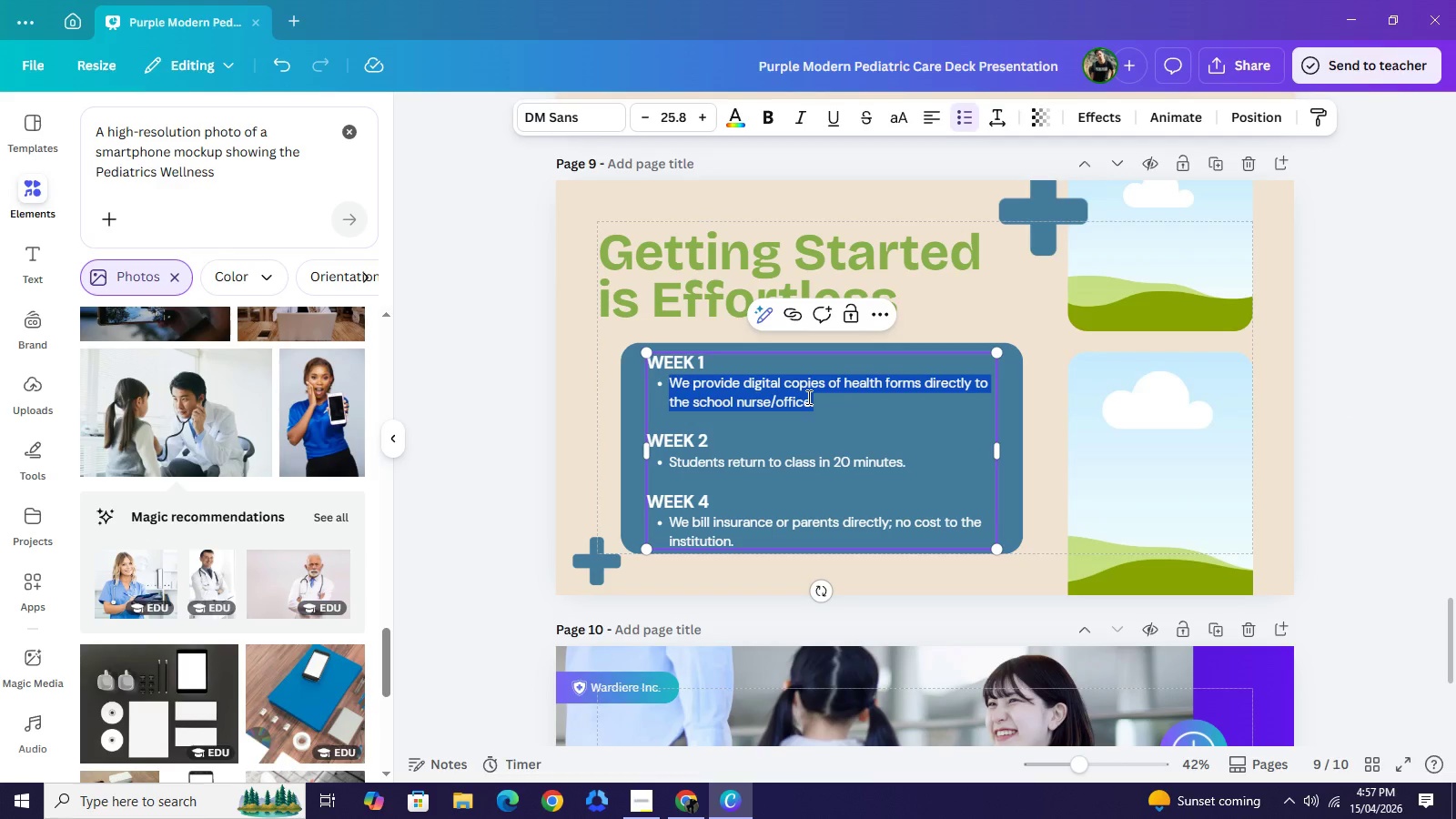 
triple_click([807, 397])
 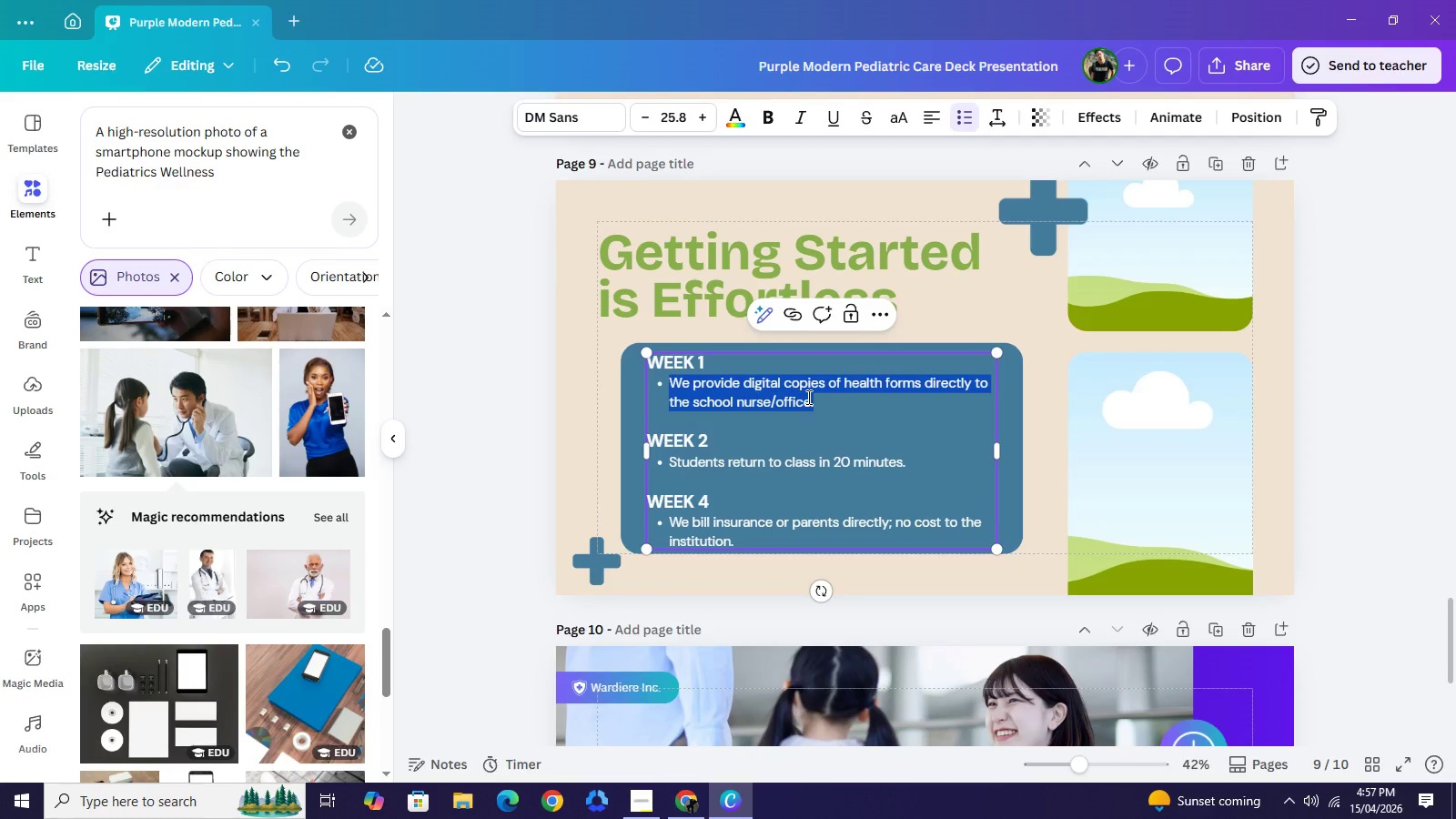 
type(Initial Consultatuo)
key(Backspace)
key(Backspace)
type(ion & DIt==)
key(Backspace)
key(Backspace)
key(Backspace)
key(Backspace)
key(Backspace)
type(SIte)
key(Backspace)
key(Backspace)
key(Backspace)
type(ite)
 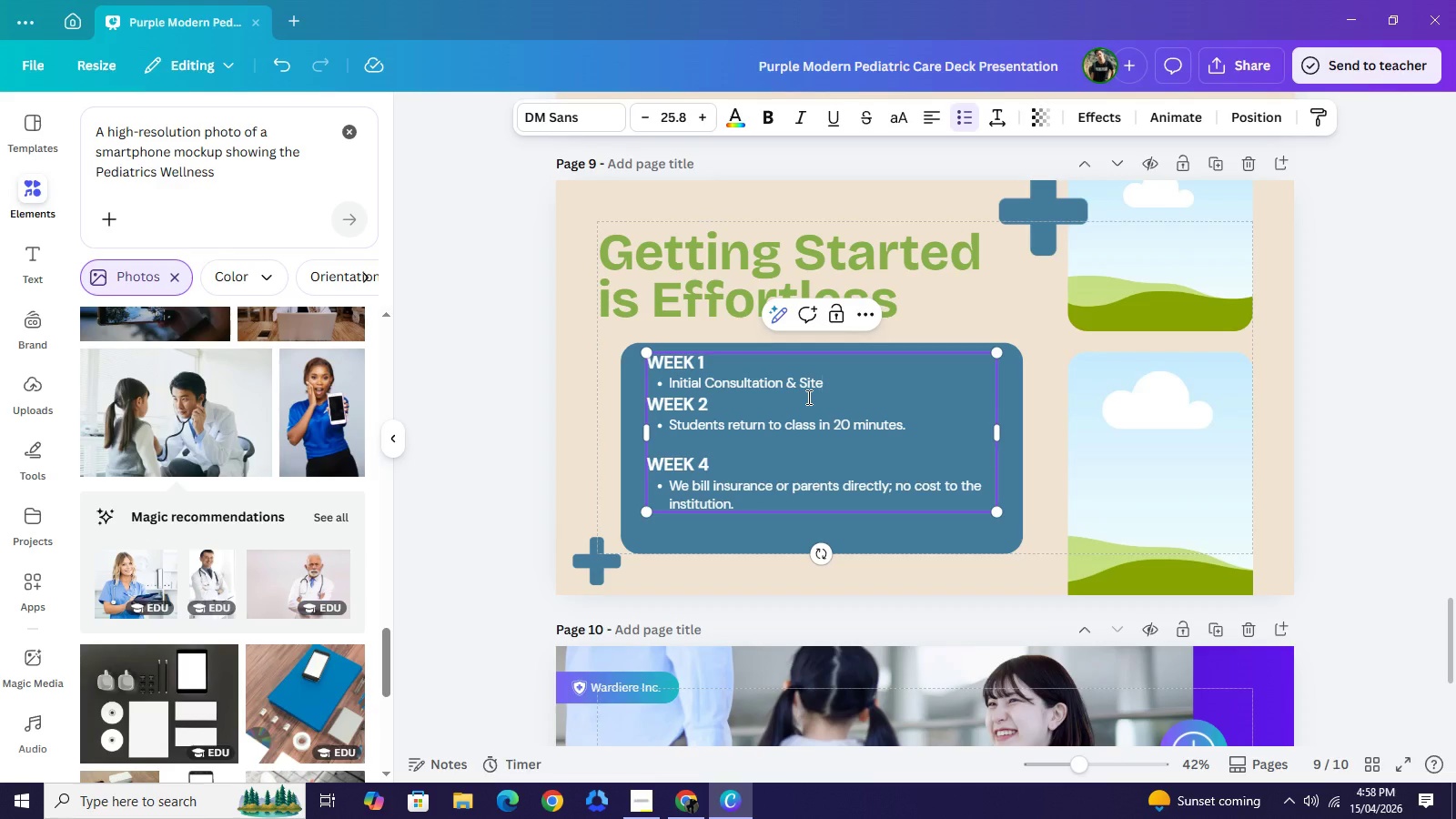 
type( Walk)
 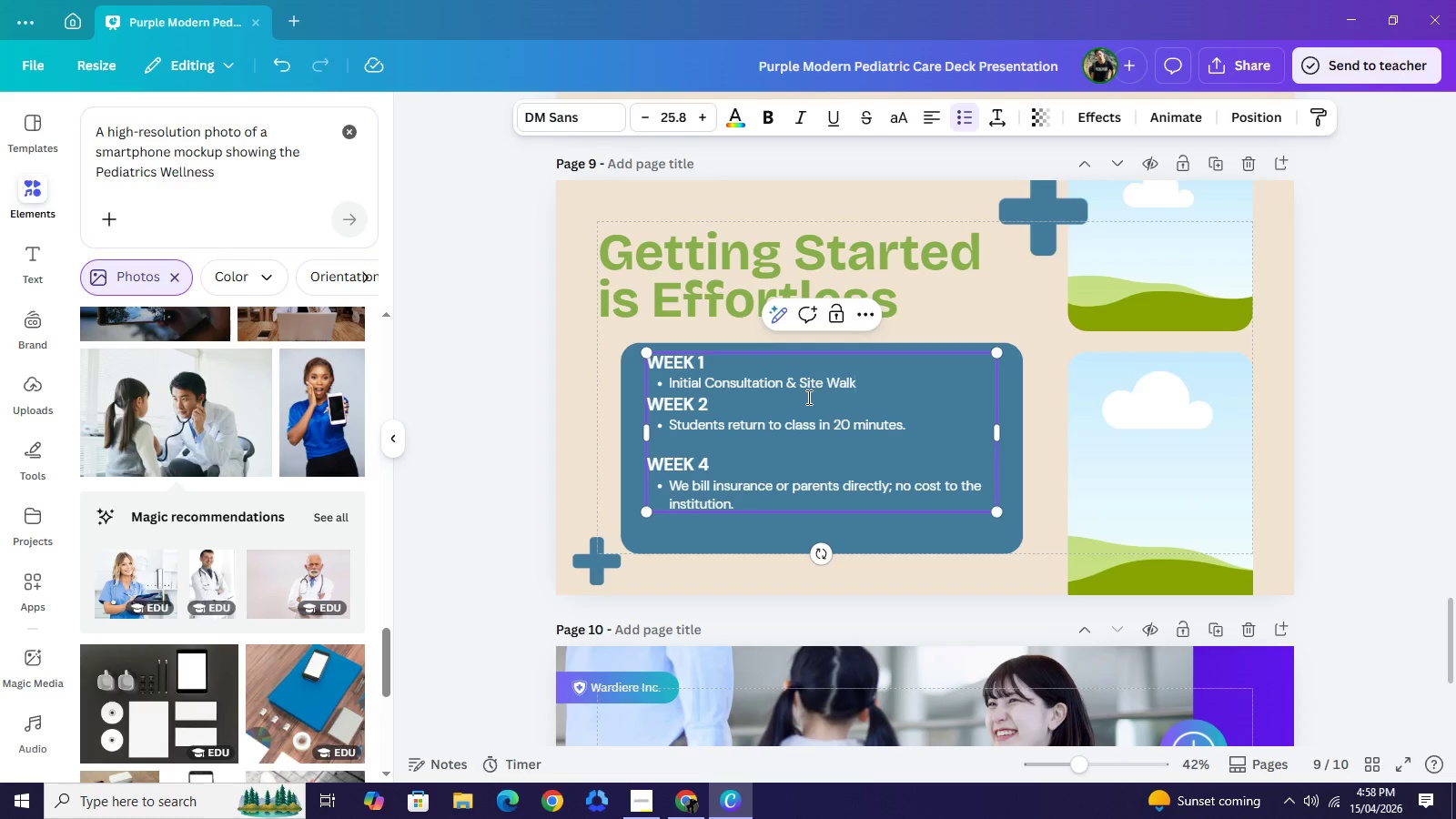 
key(NumpadEnter)
 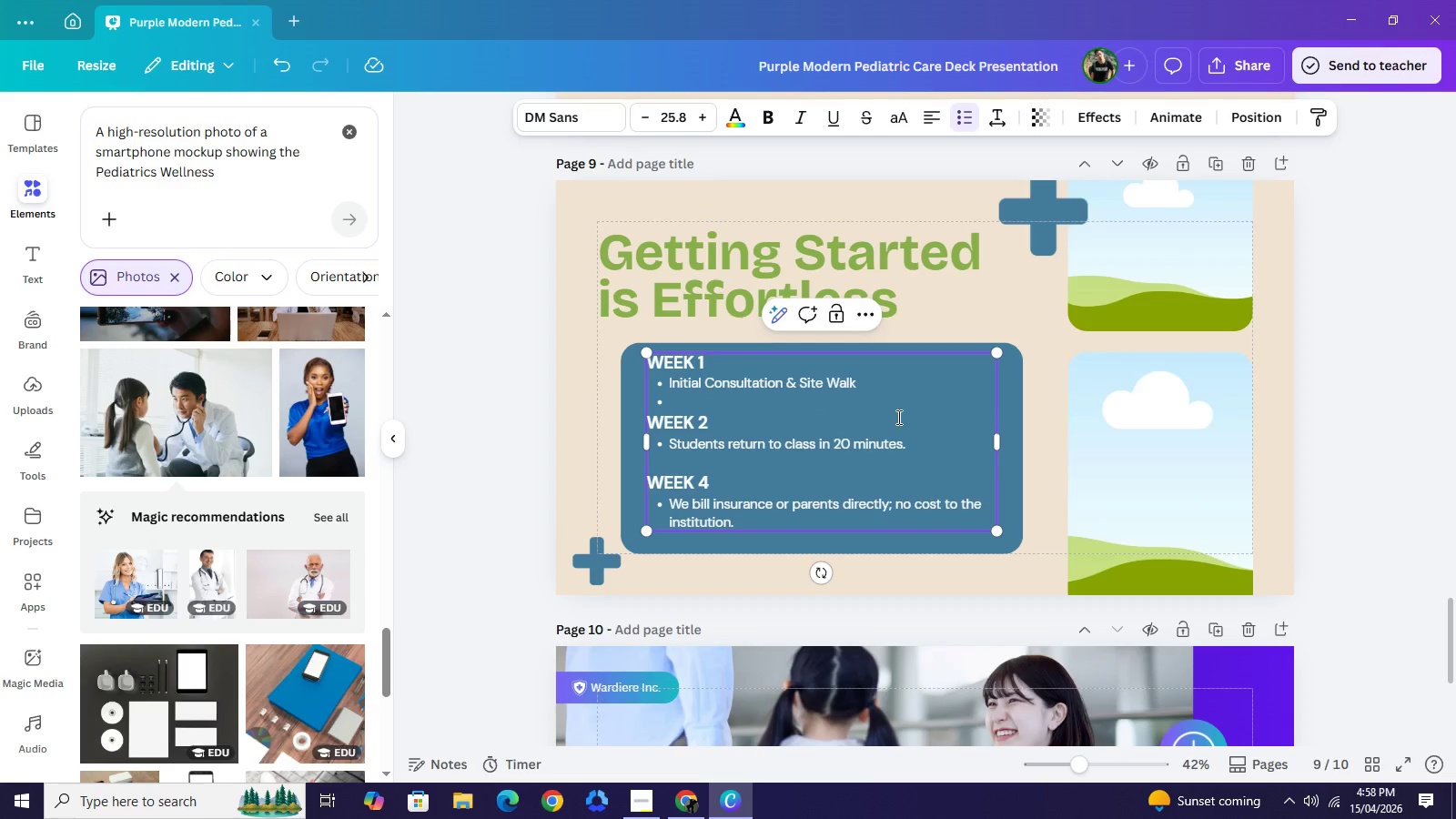 
key(Backspace)
 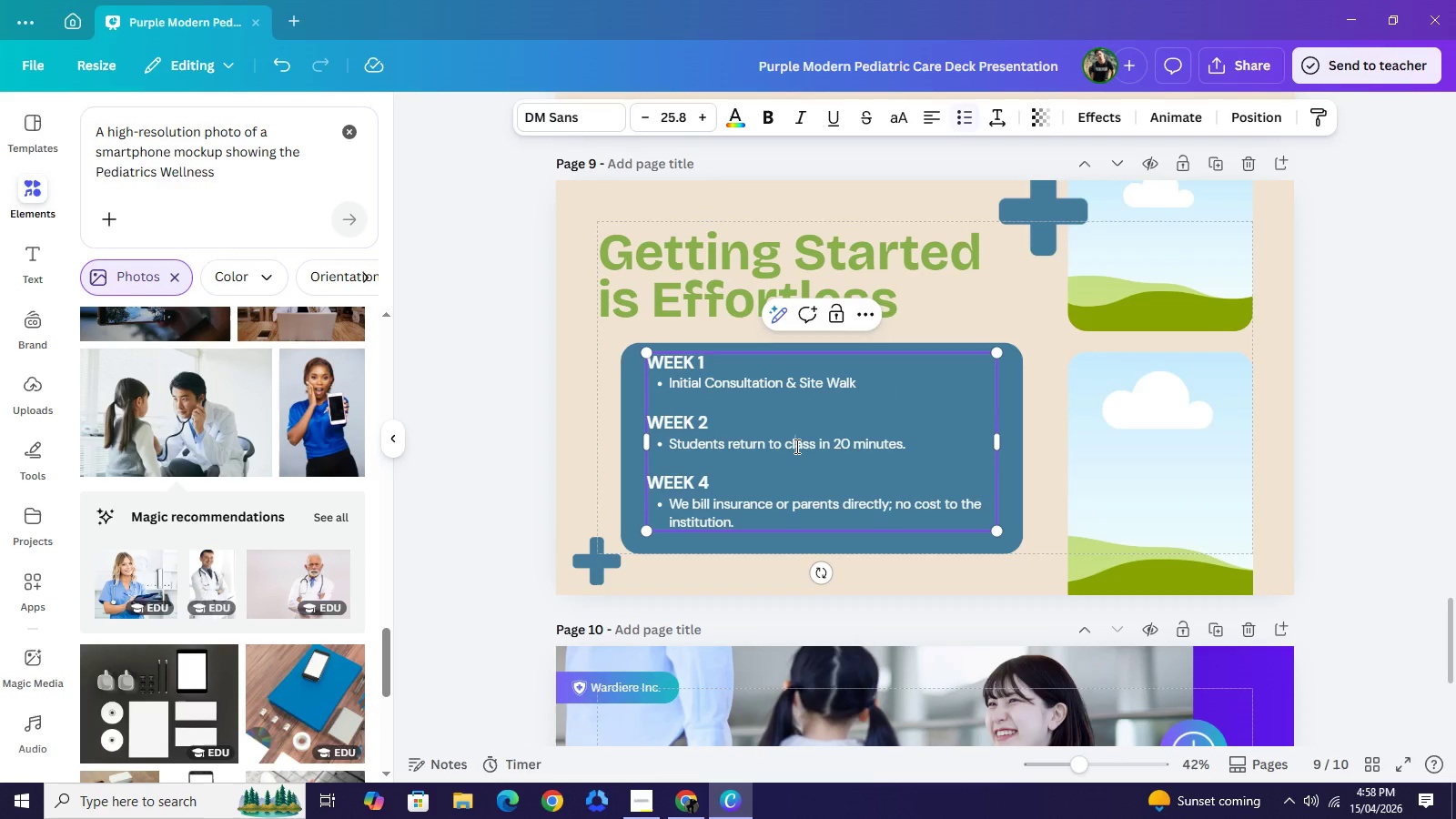 
double_click([795, 446])
 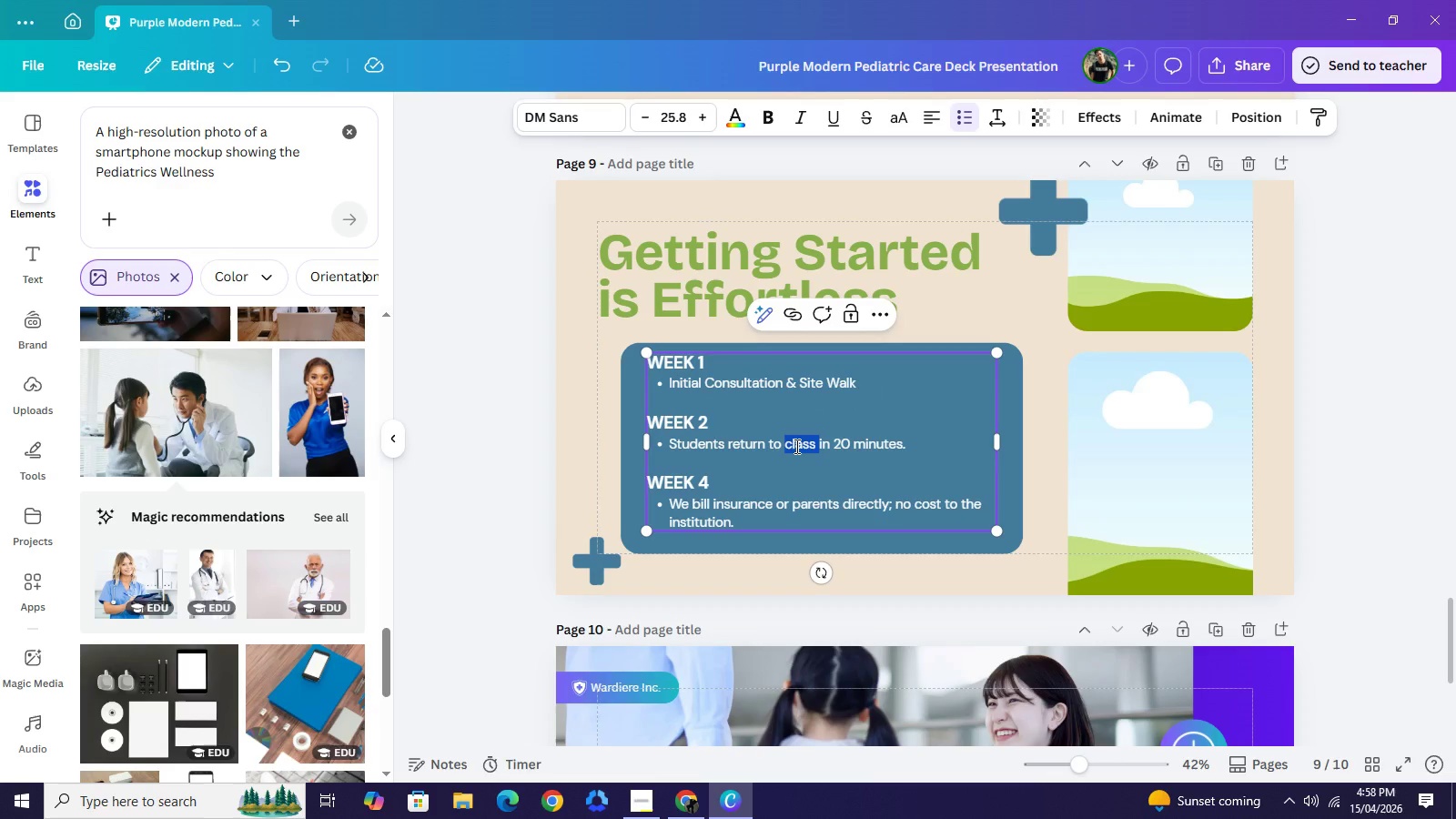 
triple_click([795, 446])
 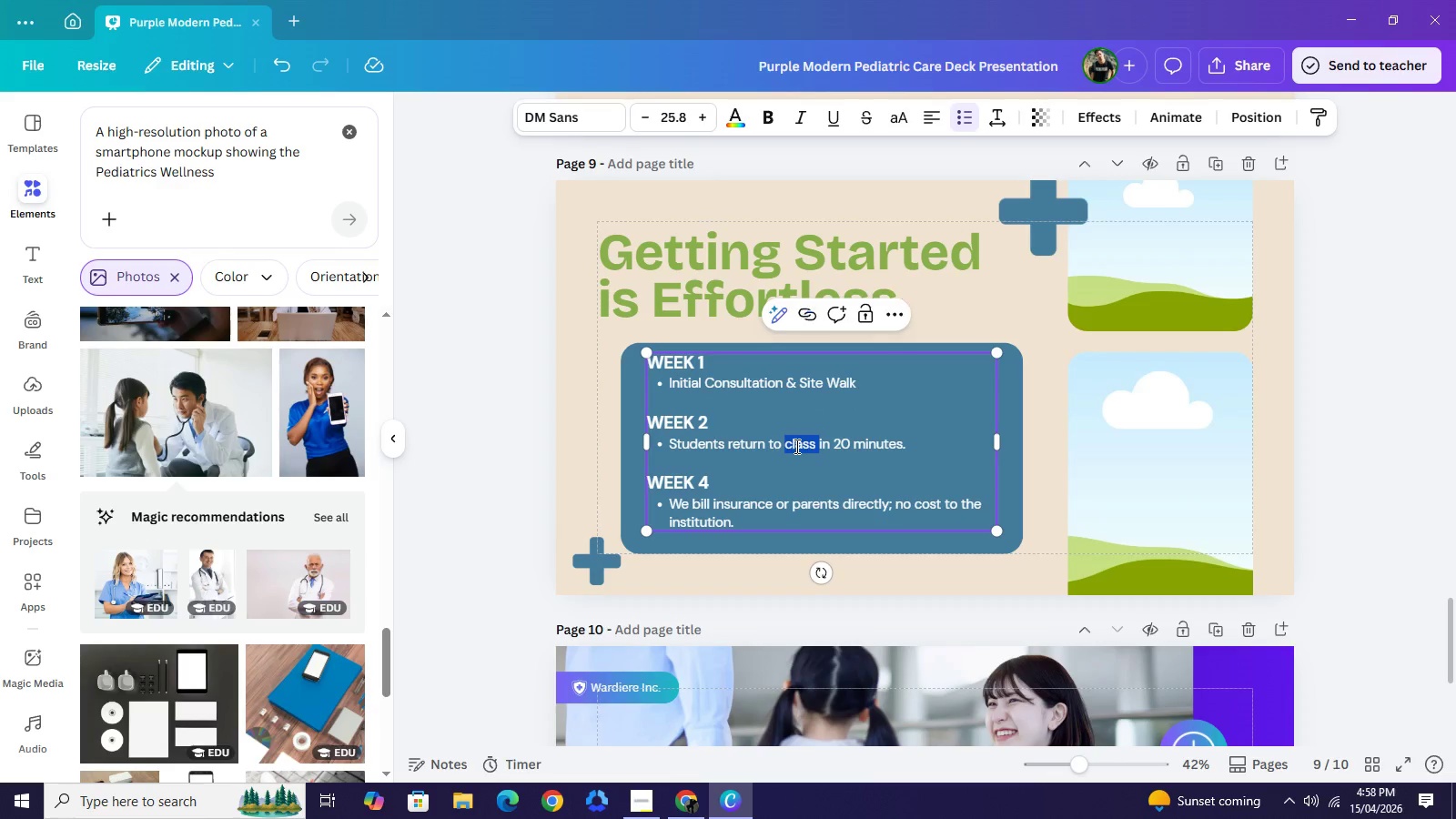 
double_click([795, 446])
 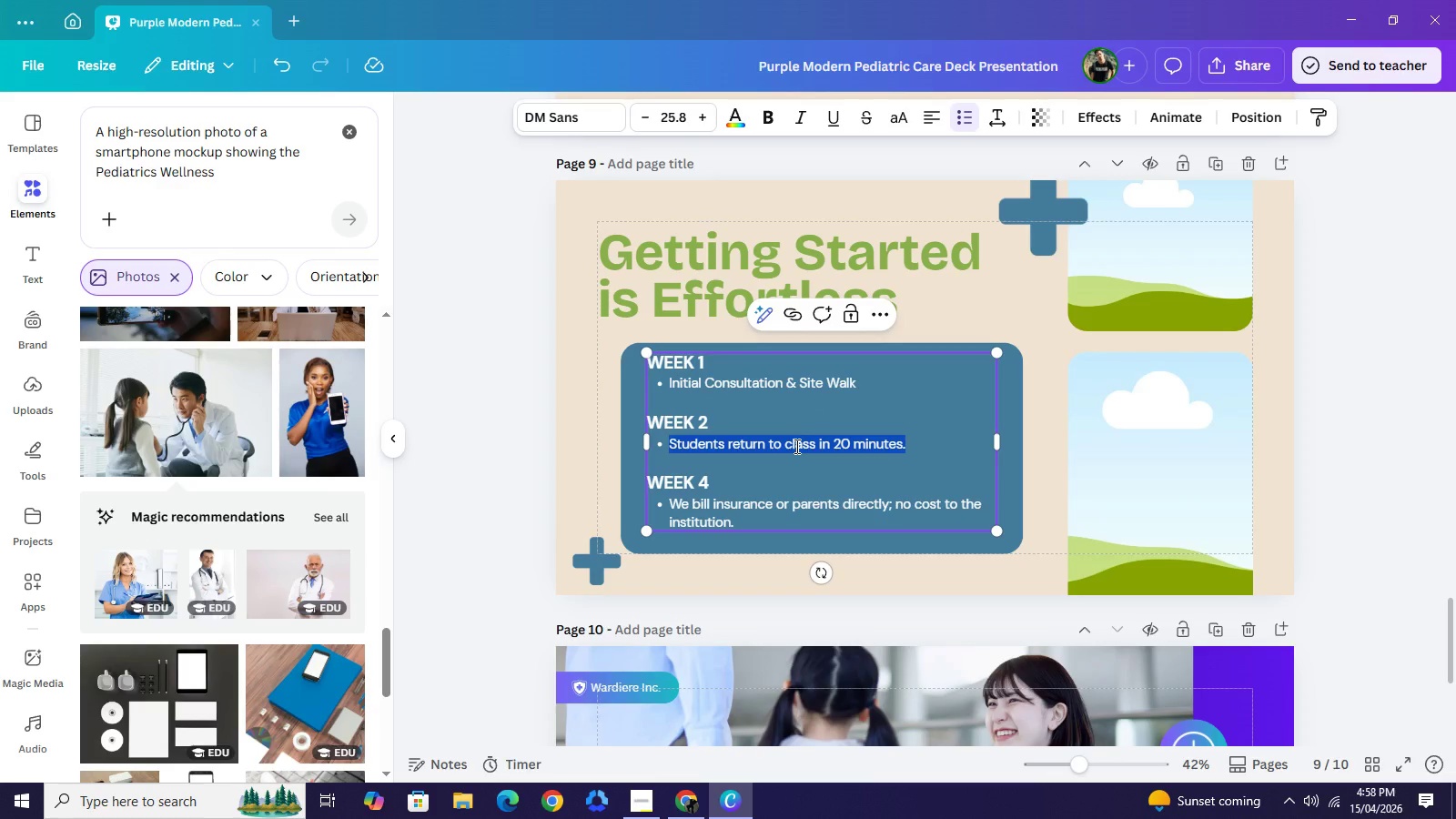 
triple_click([795, 446])
 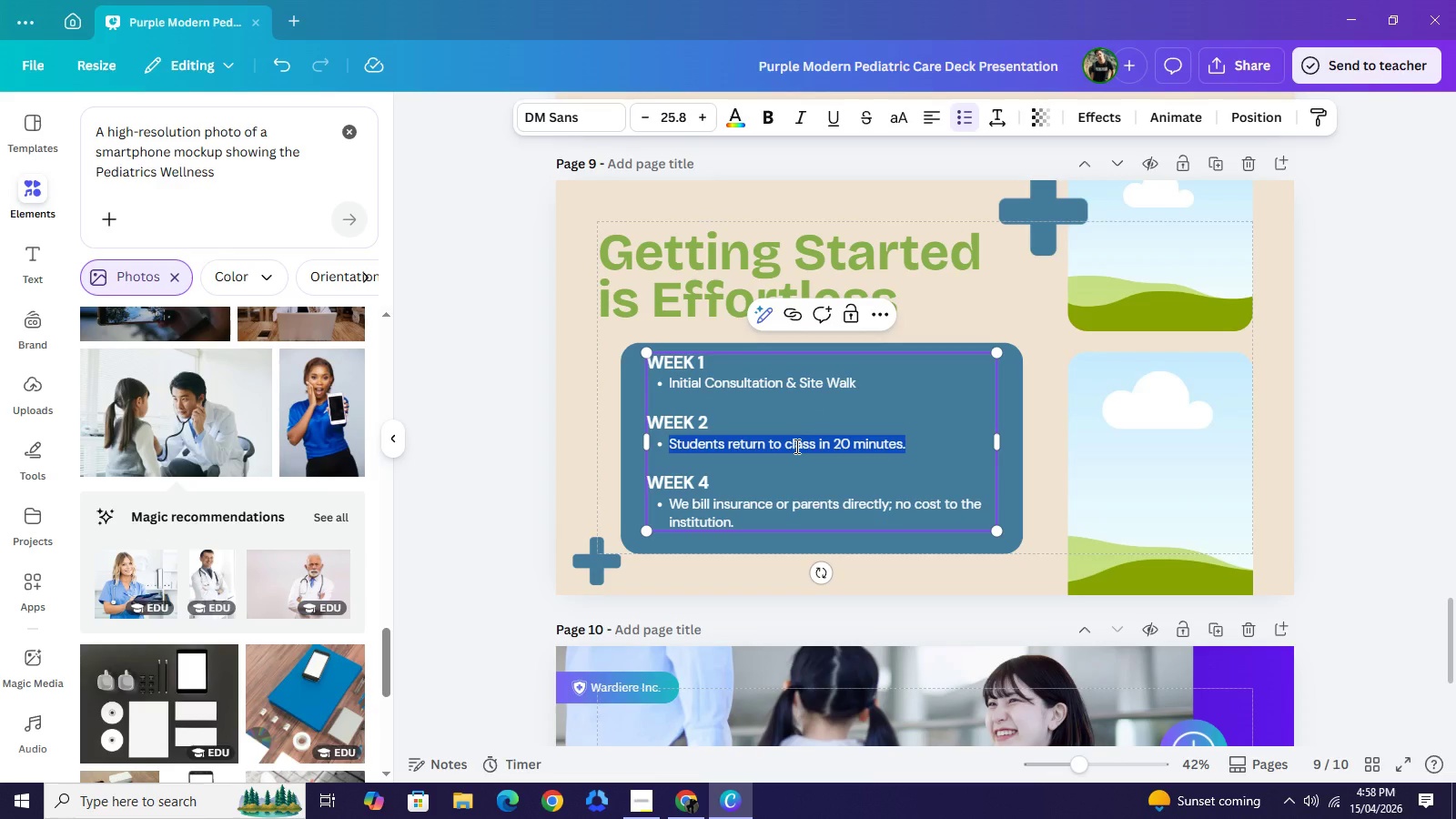 
type(Digital "Welcome Pack" sent to parents.)
 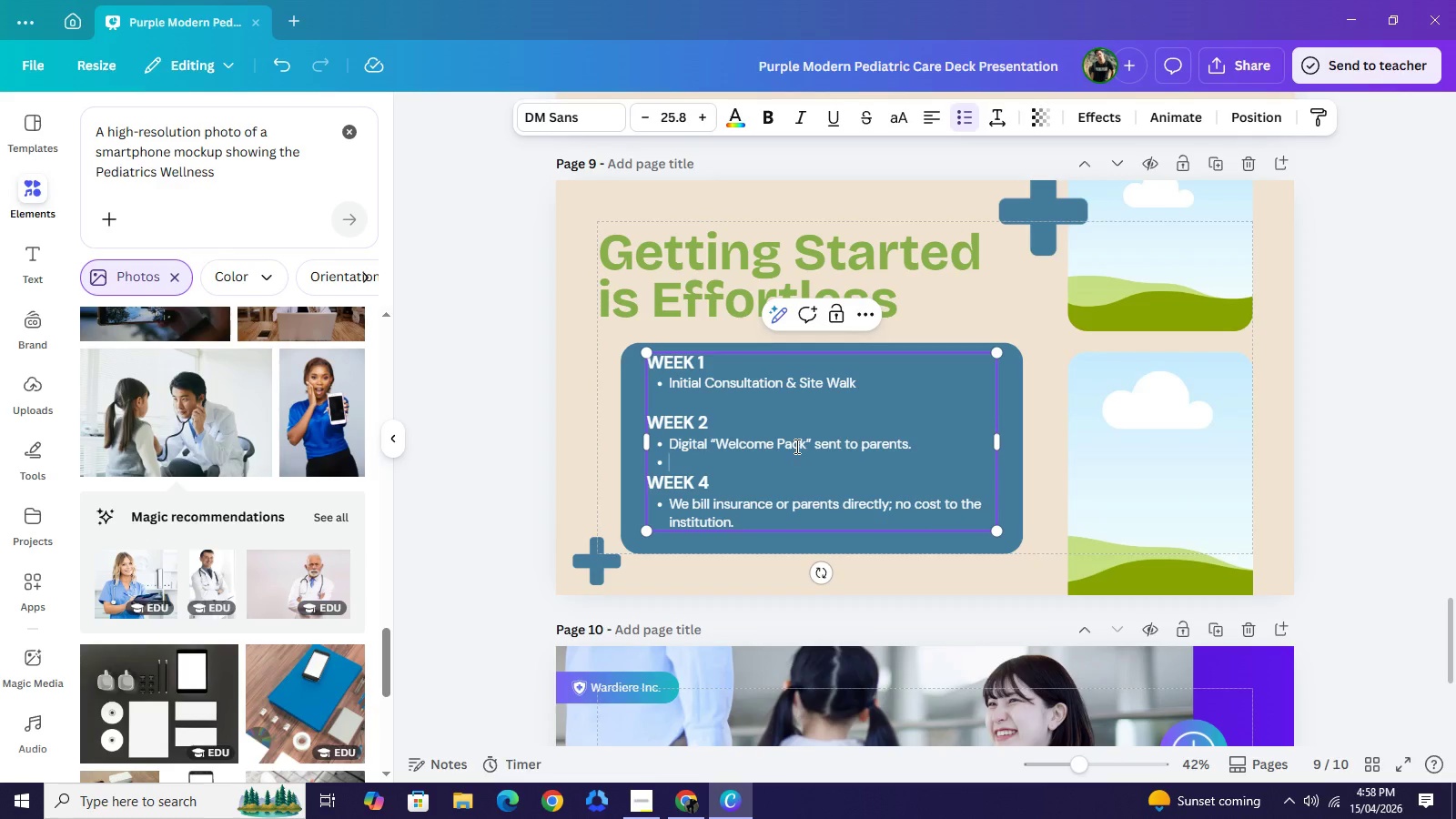 
 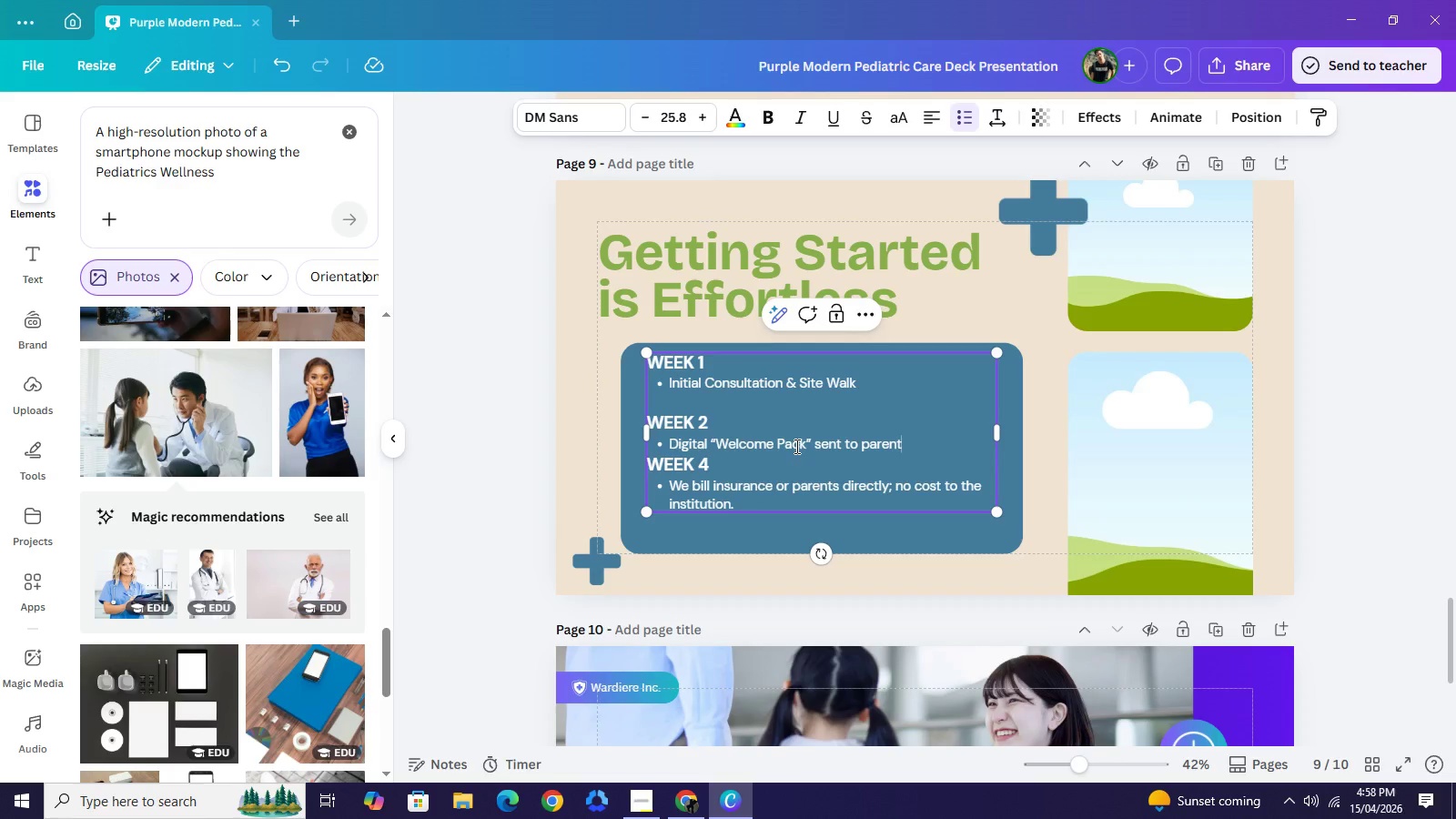 
key(Enter)
 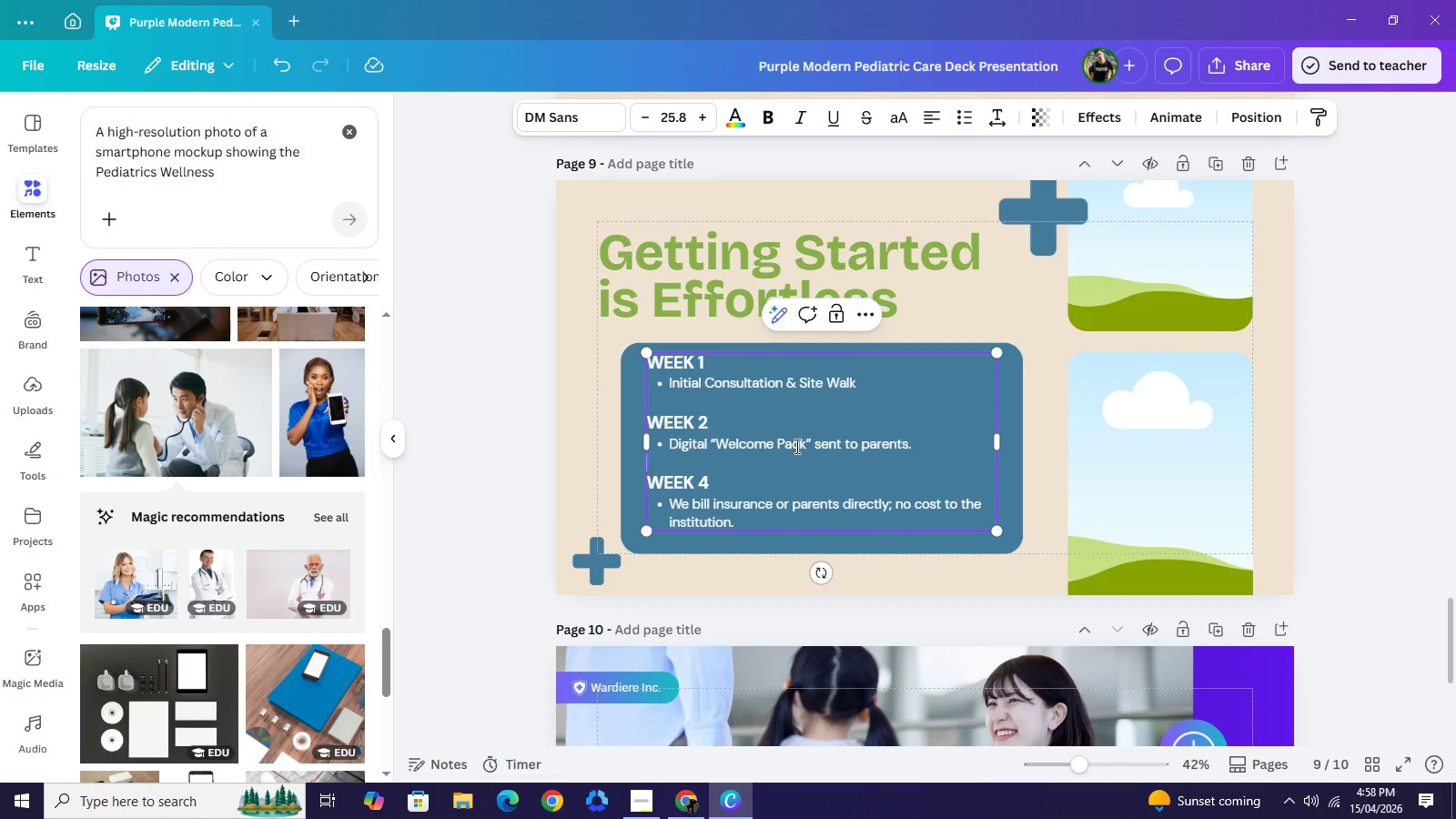 
key(Backspace)
 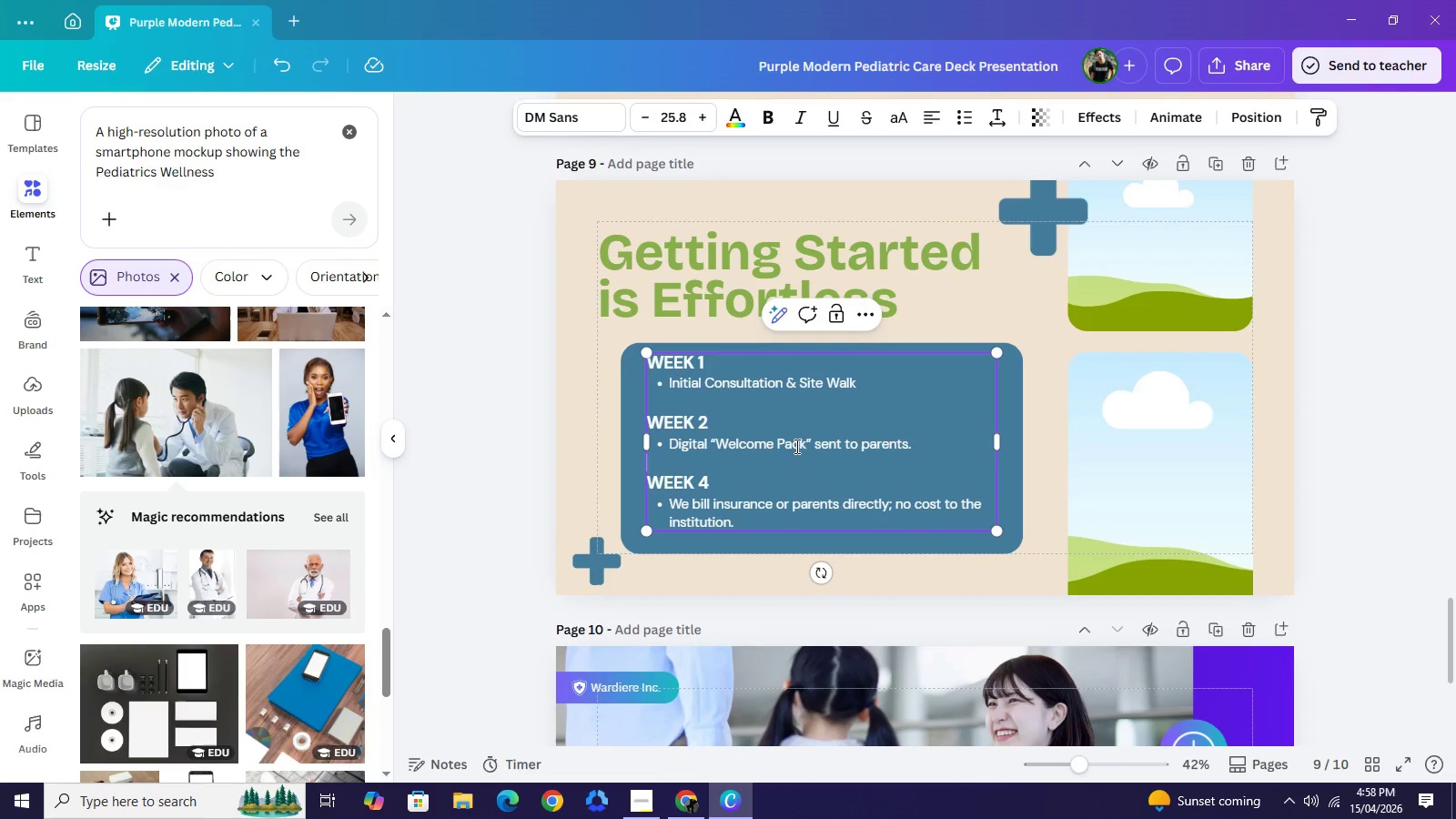 
wait(6.62)
 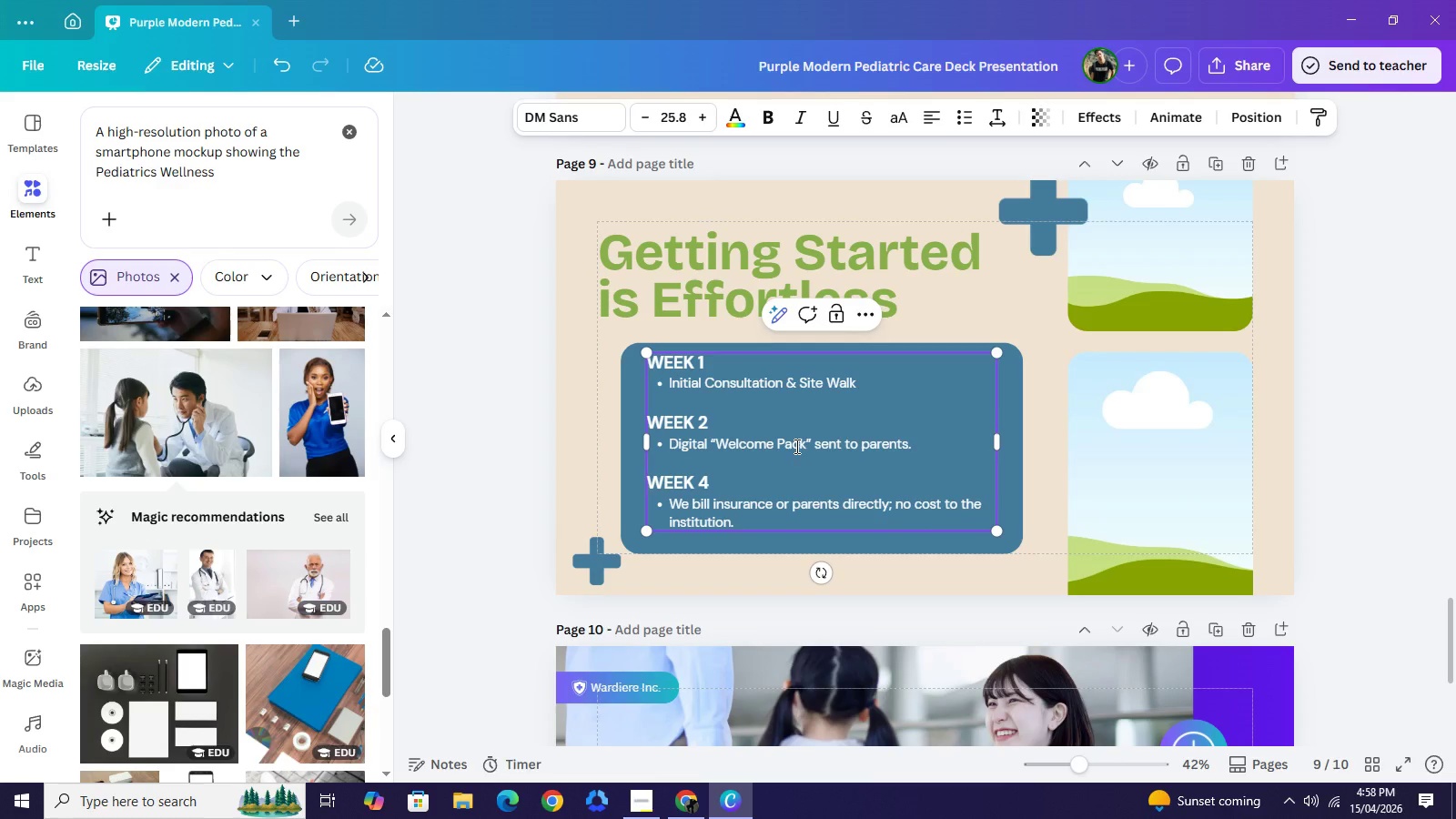 
double_click([746, 512])
 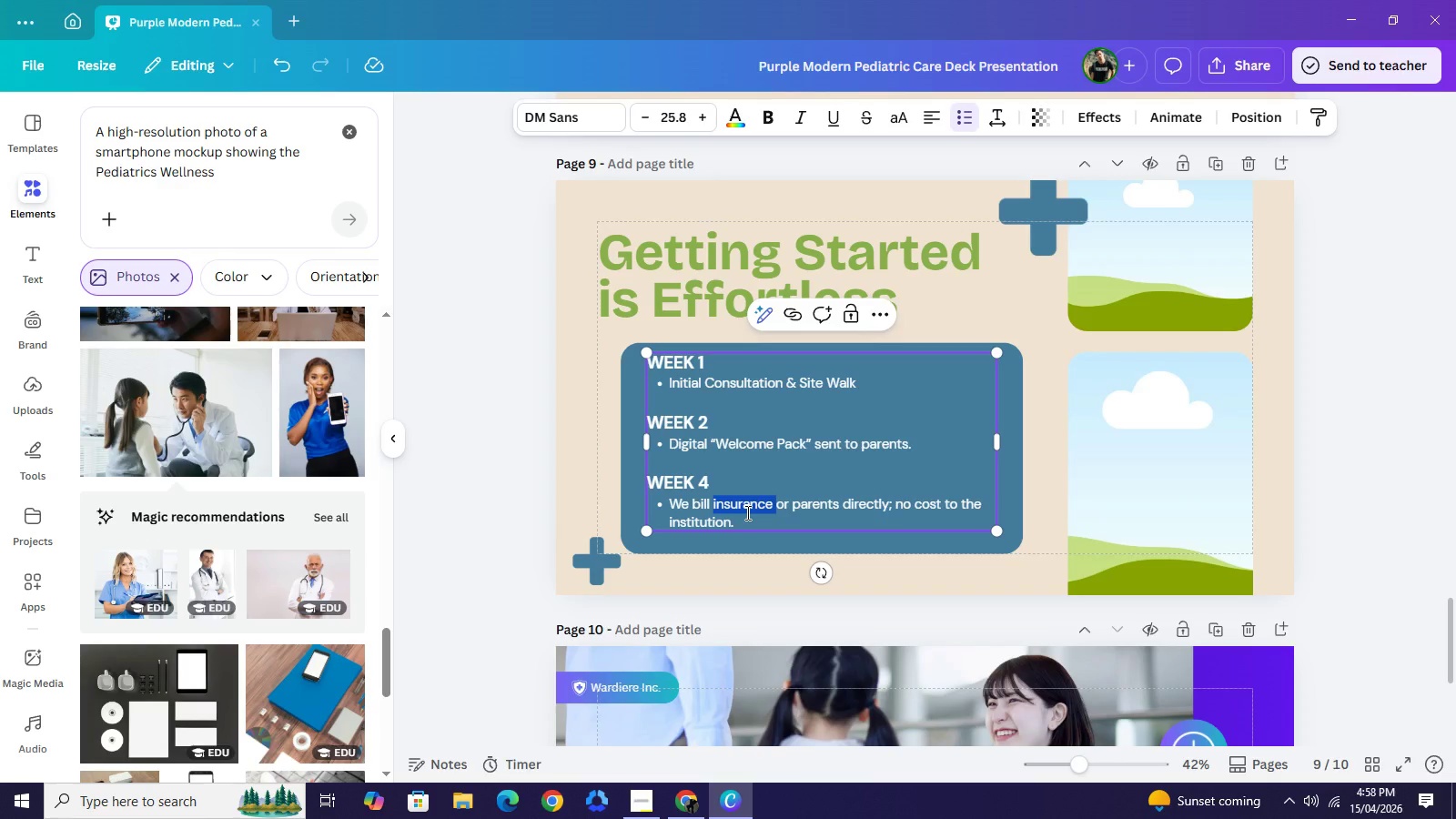 
triple_click([746, 512])
 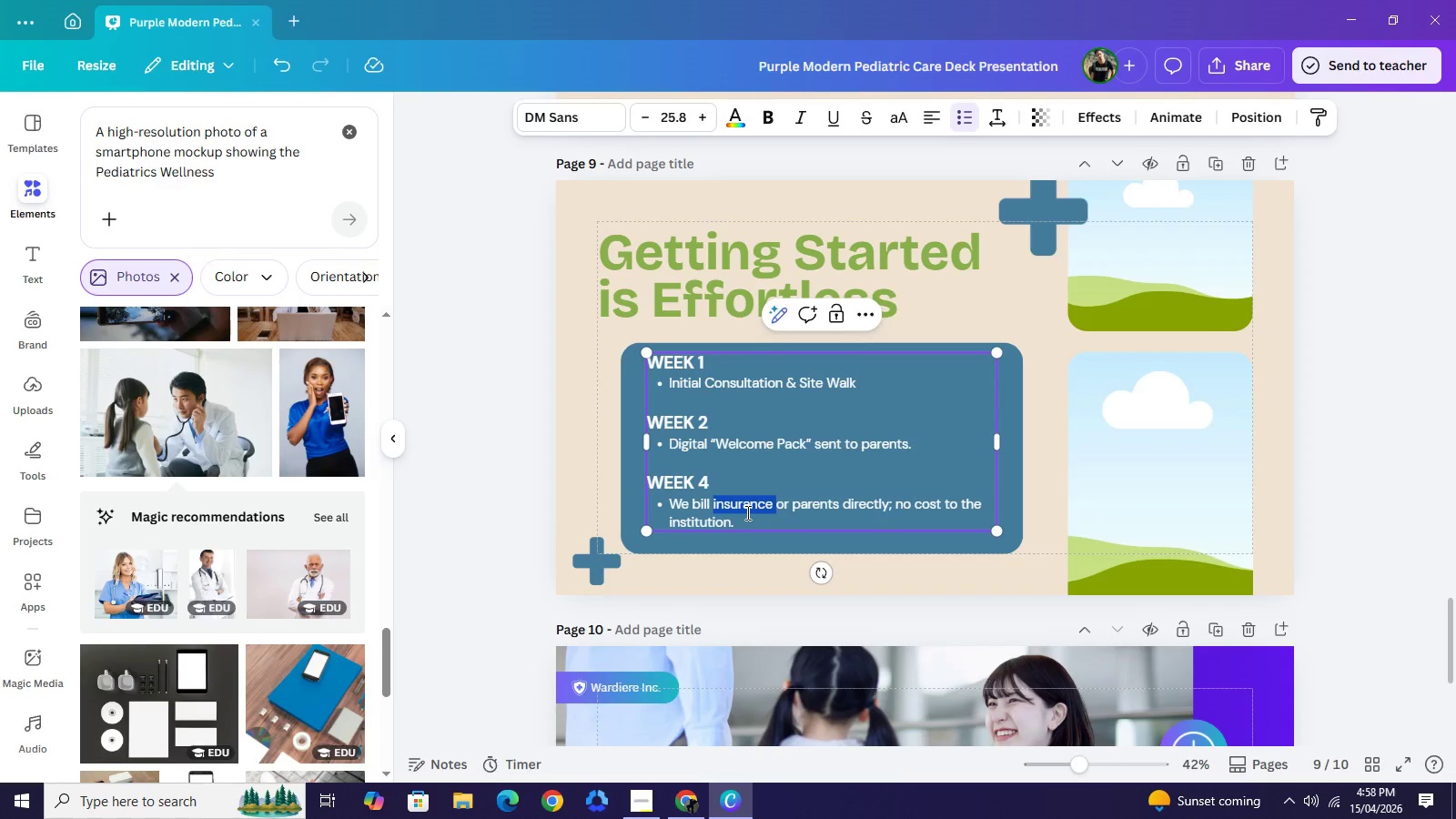 
double_click([746, 512])
 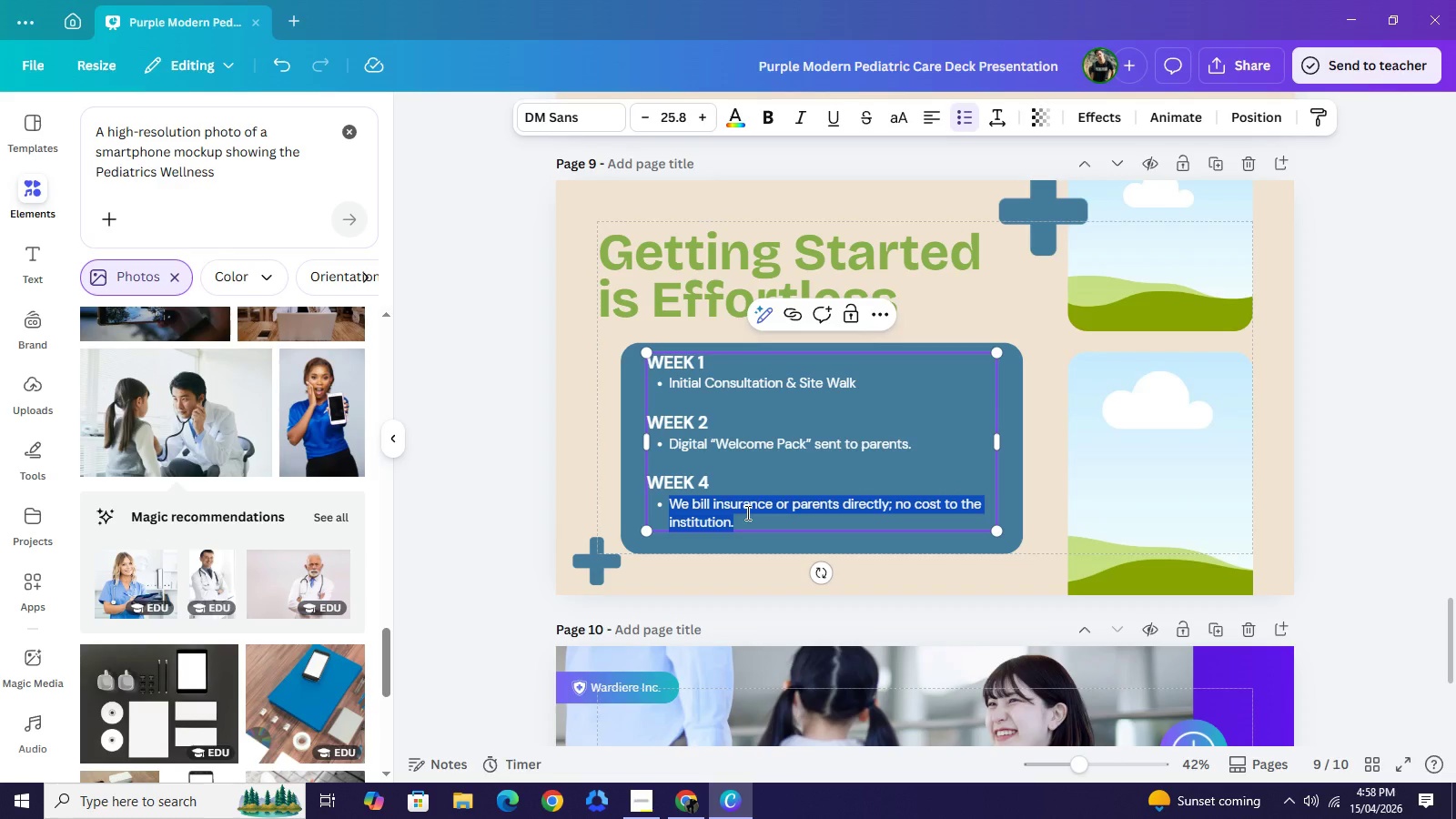 
triple_click([746, 512])
 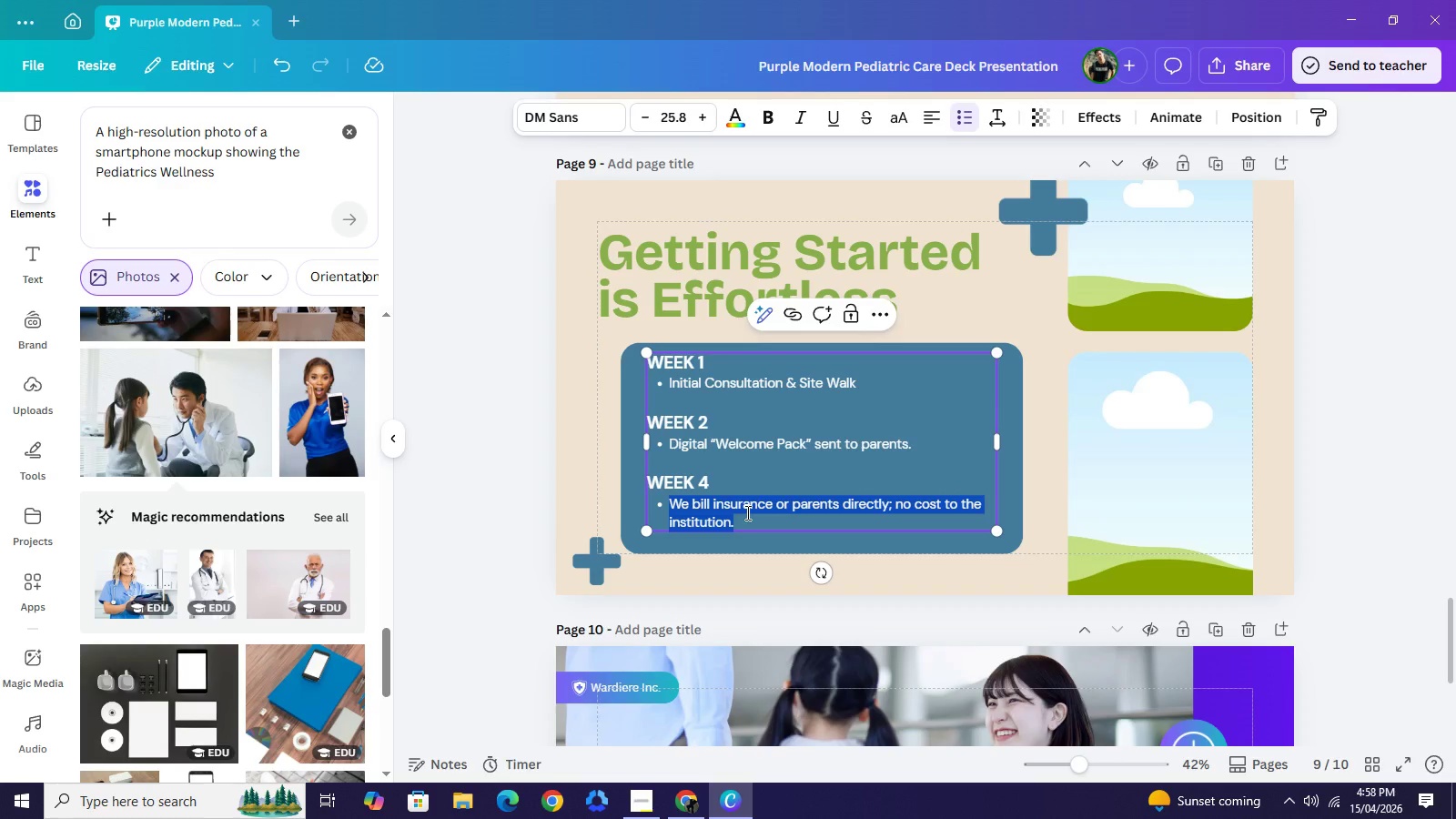 
type(First "Wellness-at-School" Day)
 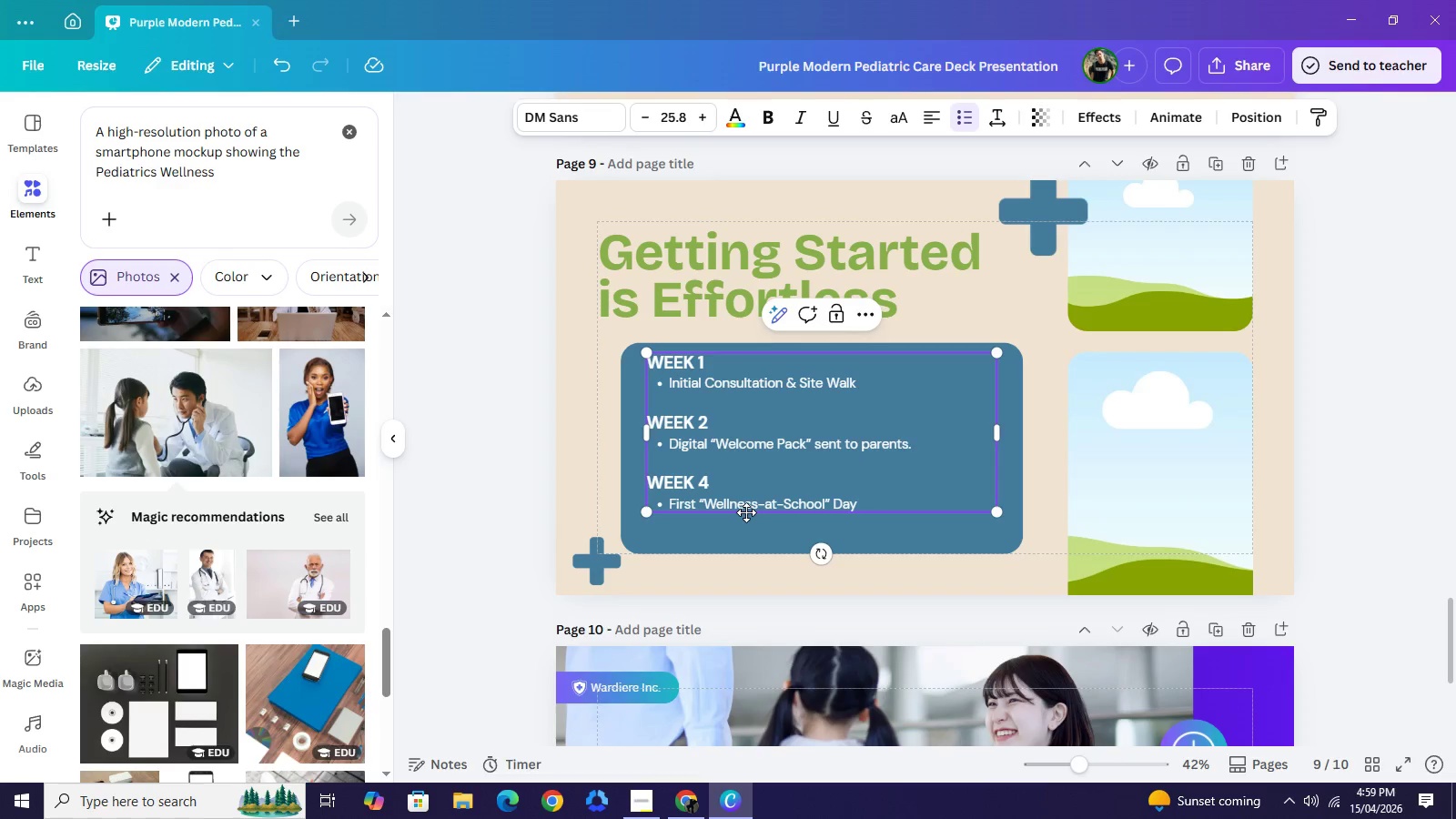 
key(Period)
 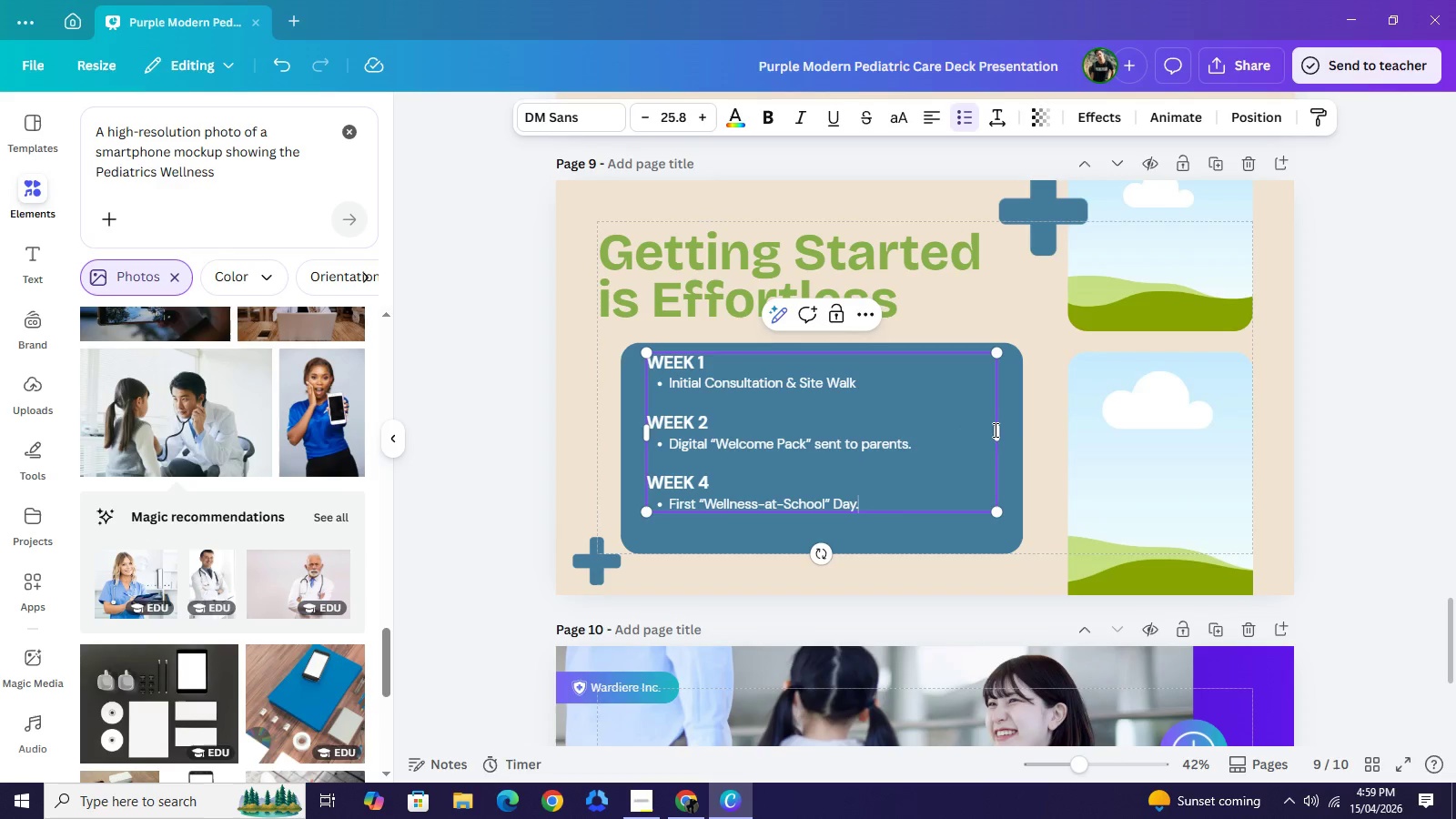 
left_click_drag(start_coordinate=[997, 433], to_coordinate=[877, 434])
 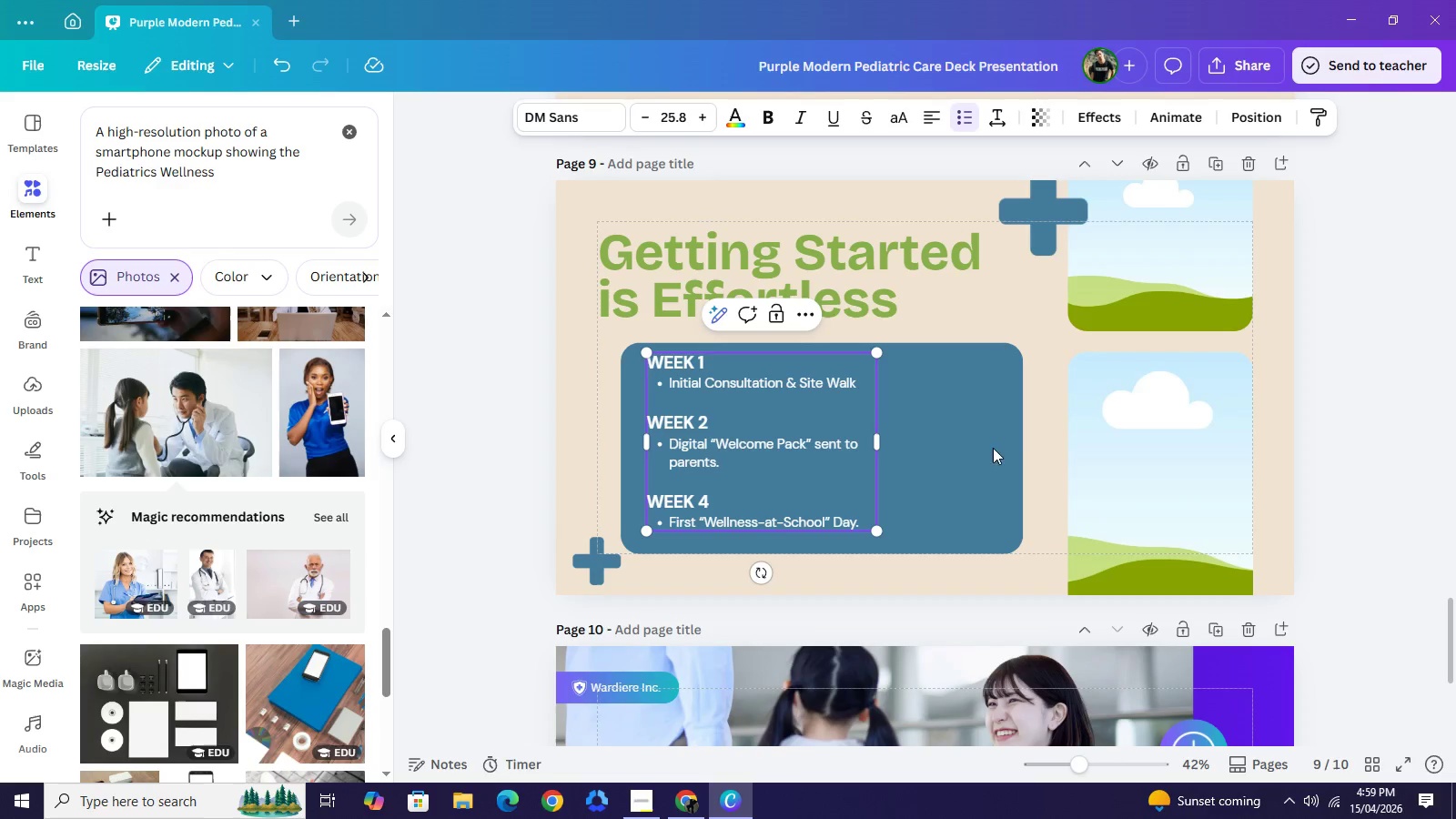 
left_click([988, 451])
 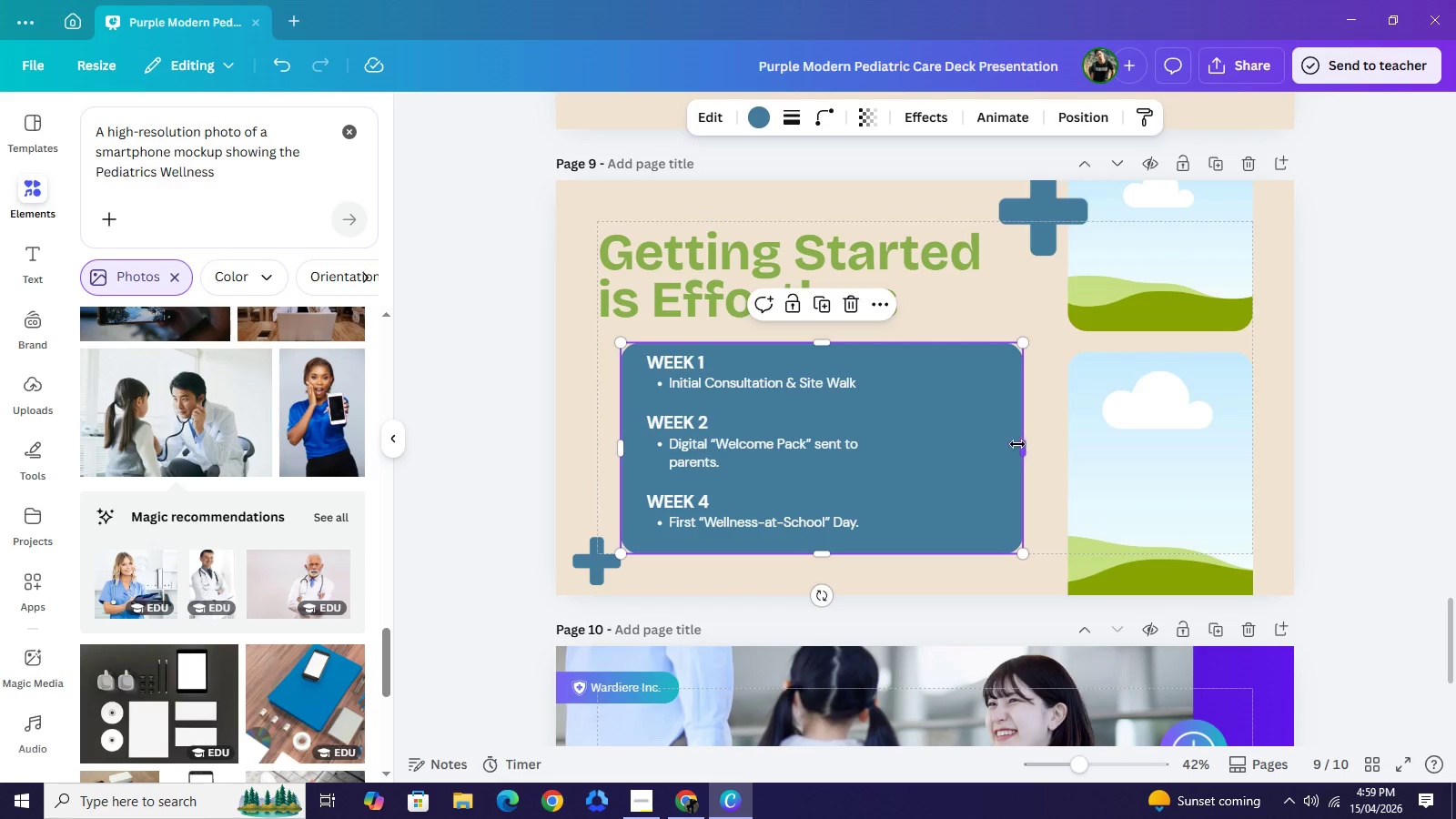 
left_click_drag(start_coordinate=[1024, 445], to_coordinate=[903, 436])
 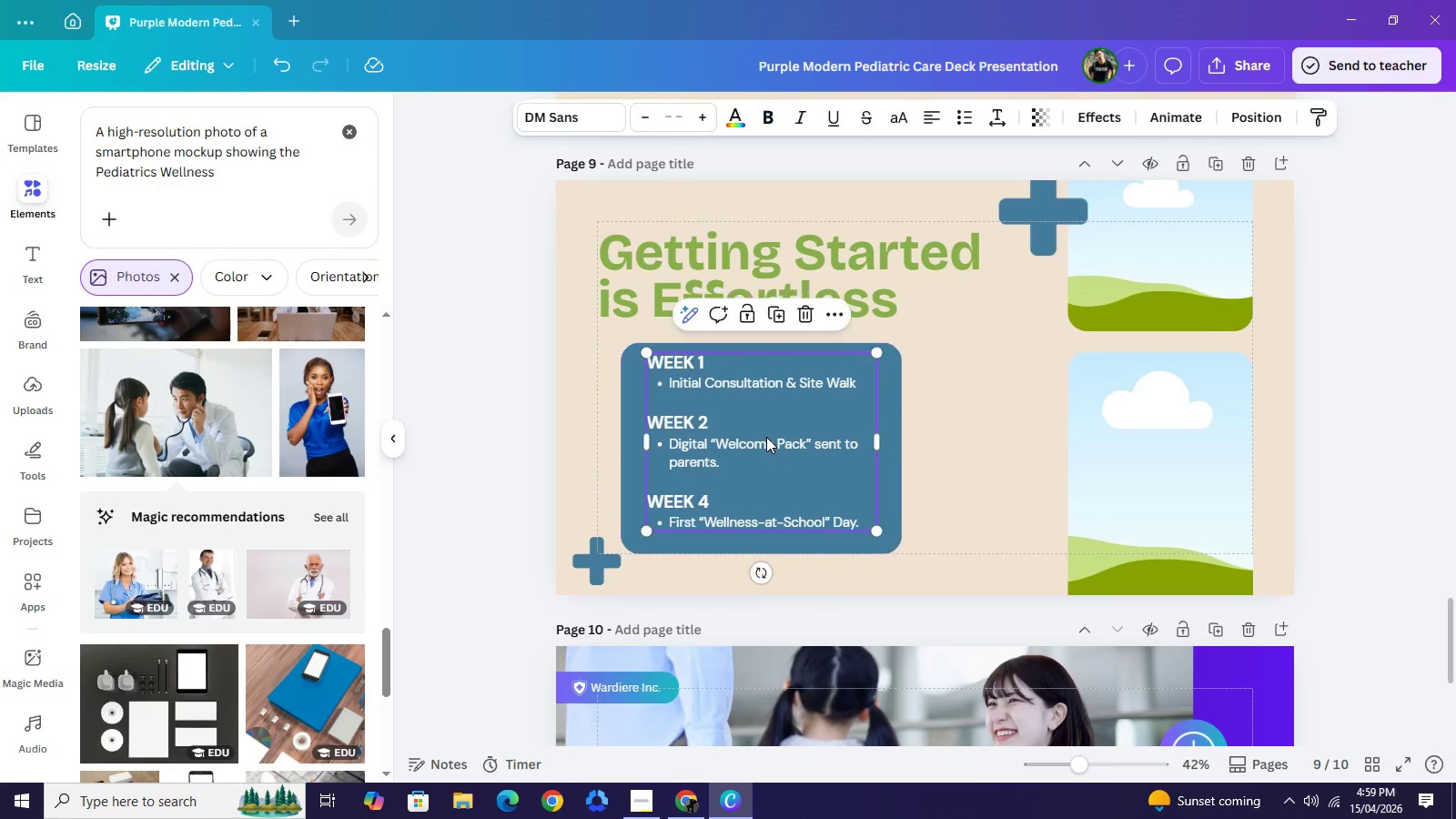 
left_click([766, 437])
 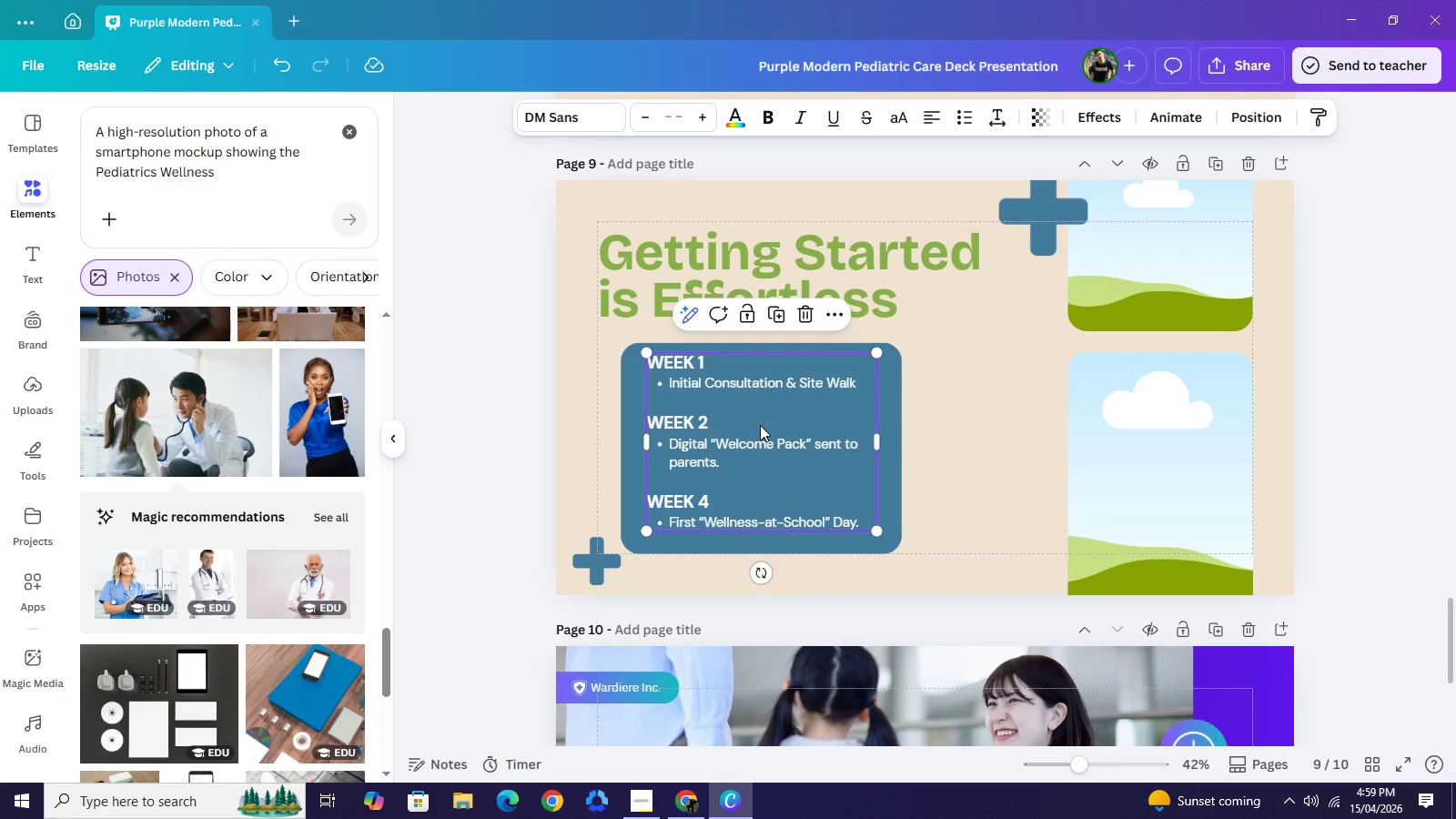 
left_click_drag(start_coordinate=[755, 424], to_coordinate=[759, 433])
 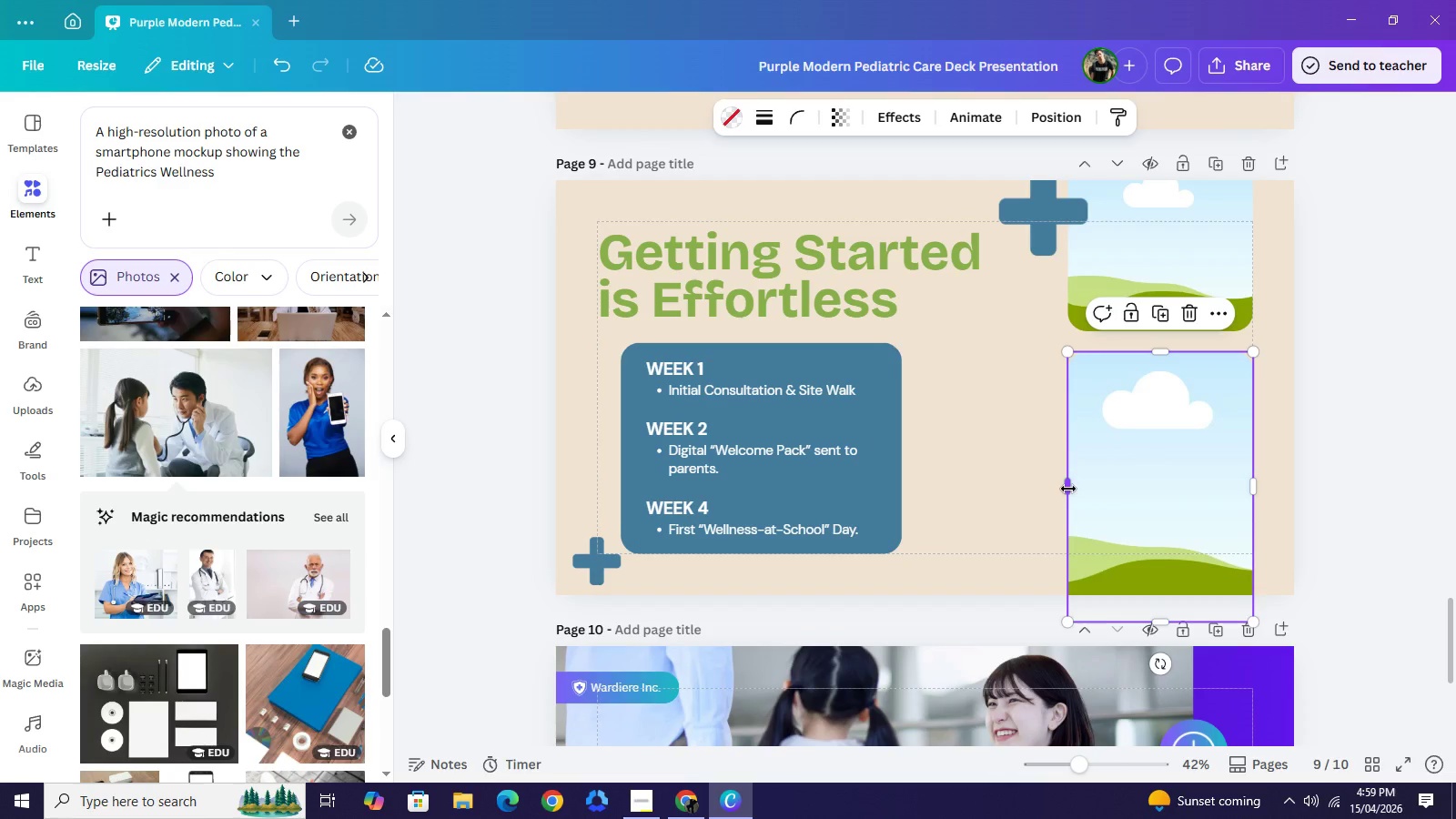 
left_click_drag(start_coordinate=[1068, 490], to_coordinate=[952, 481])
 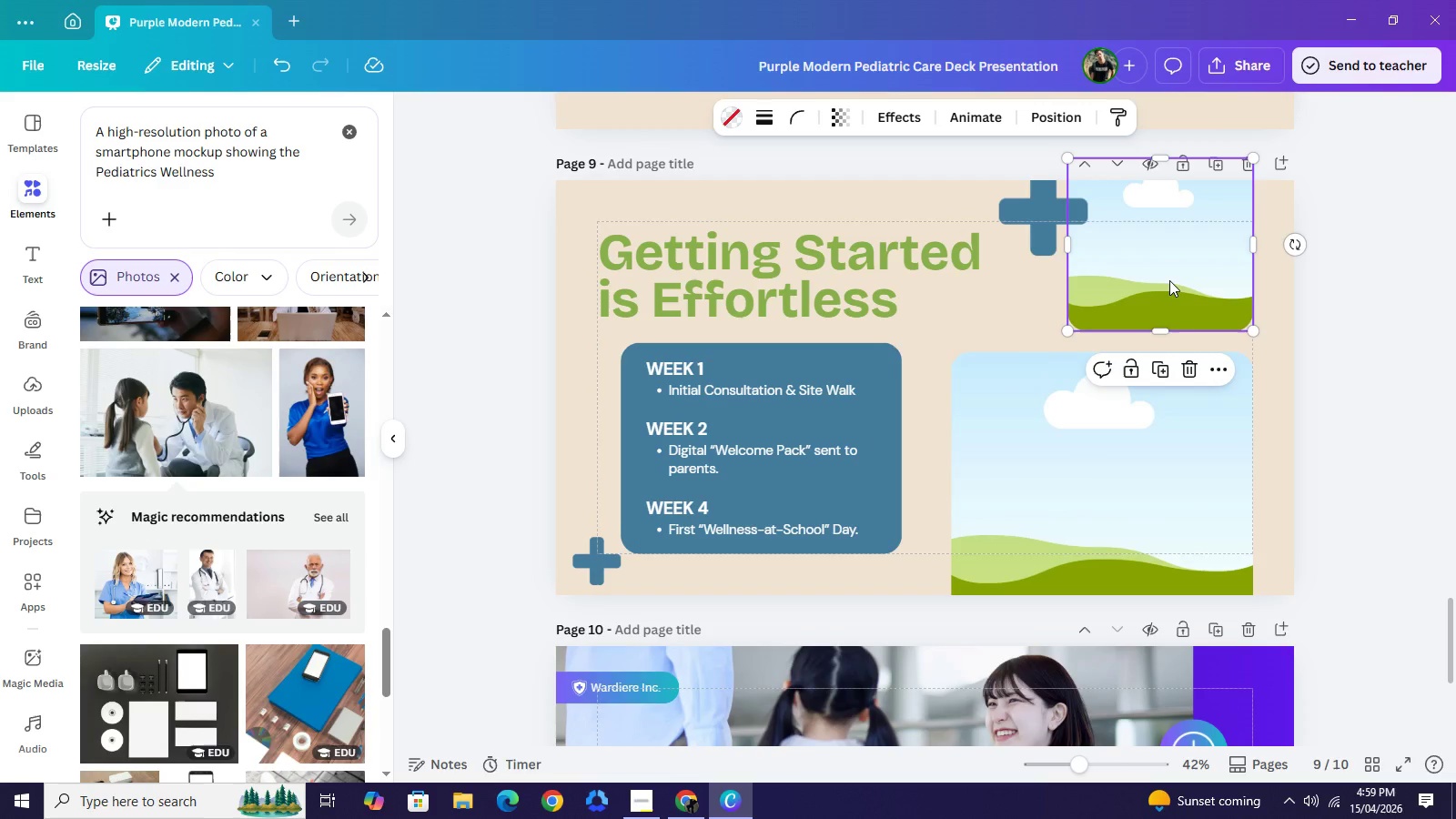 
left_click([1165, 280])
 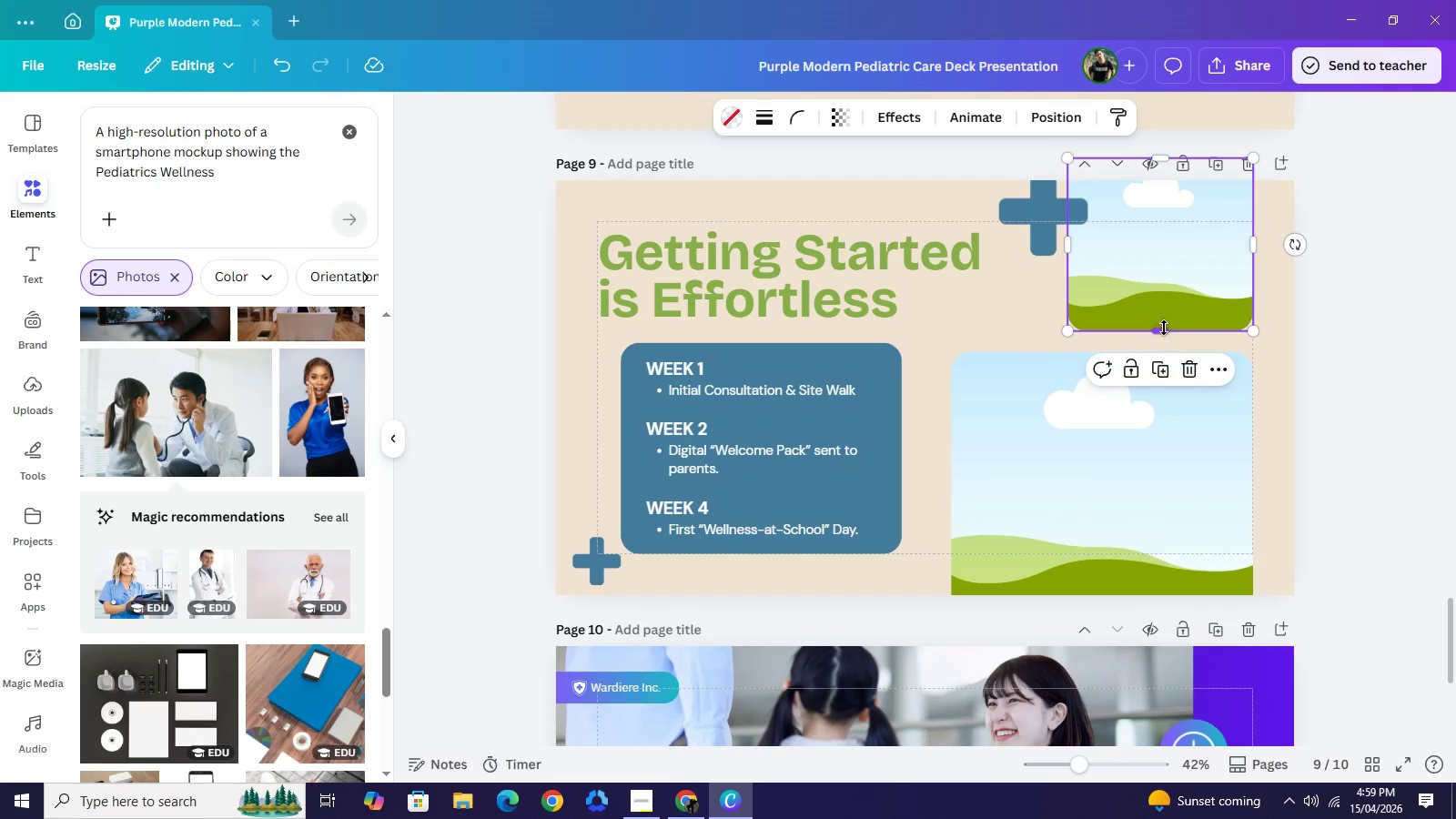 
left_click_drag(start_coordinate=[1165, 332], to_coordinate=[1164, 316])
 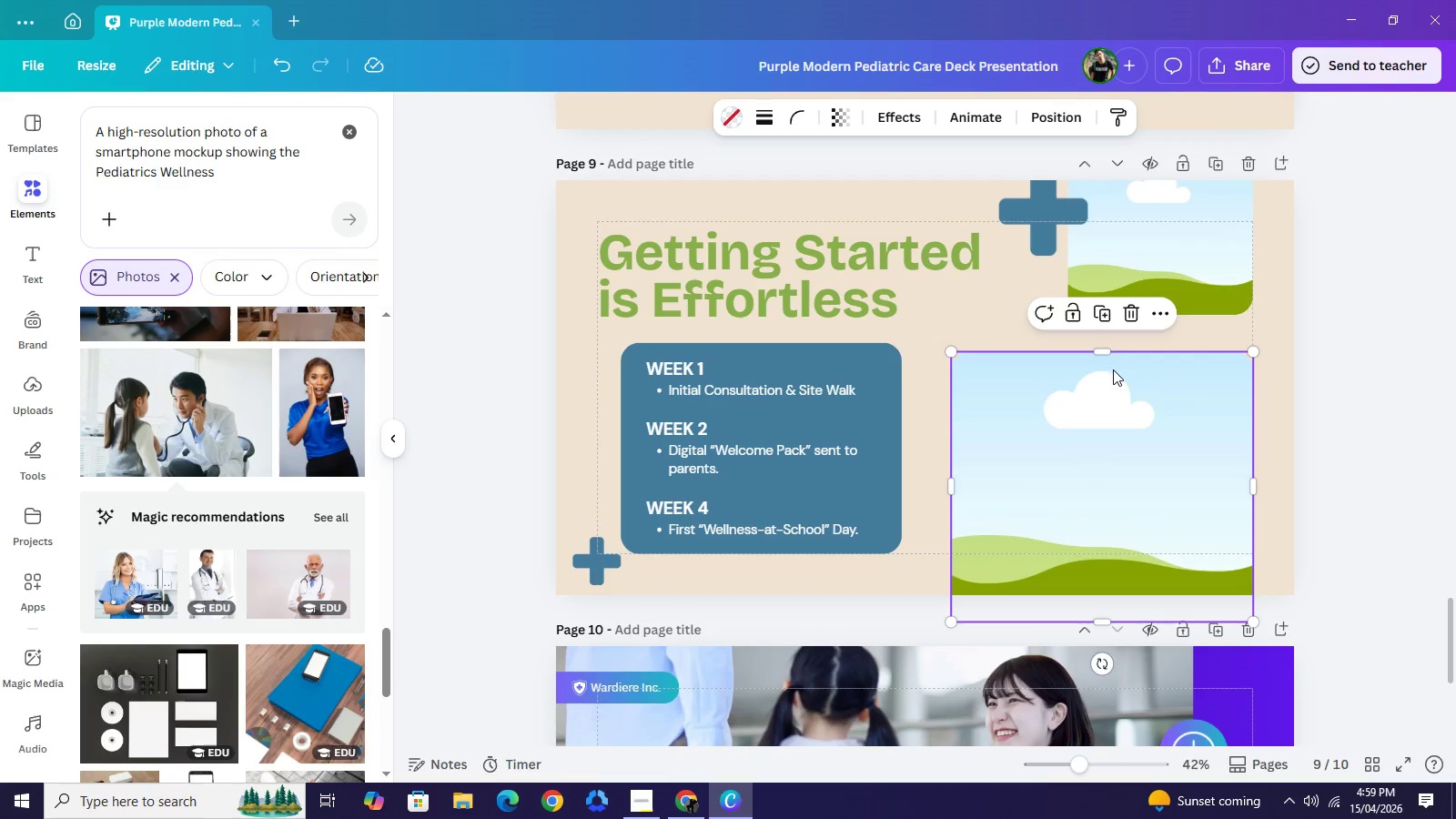 
left_click([1129, 402])
 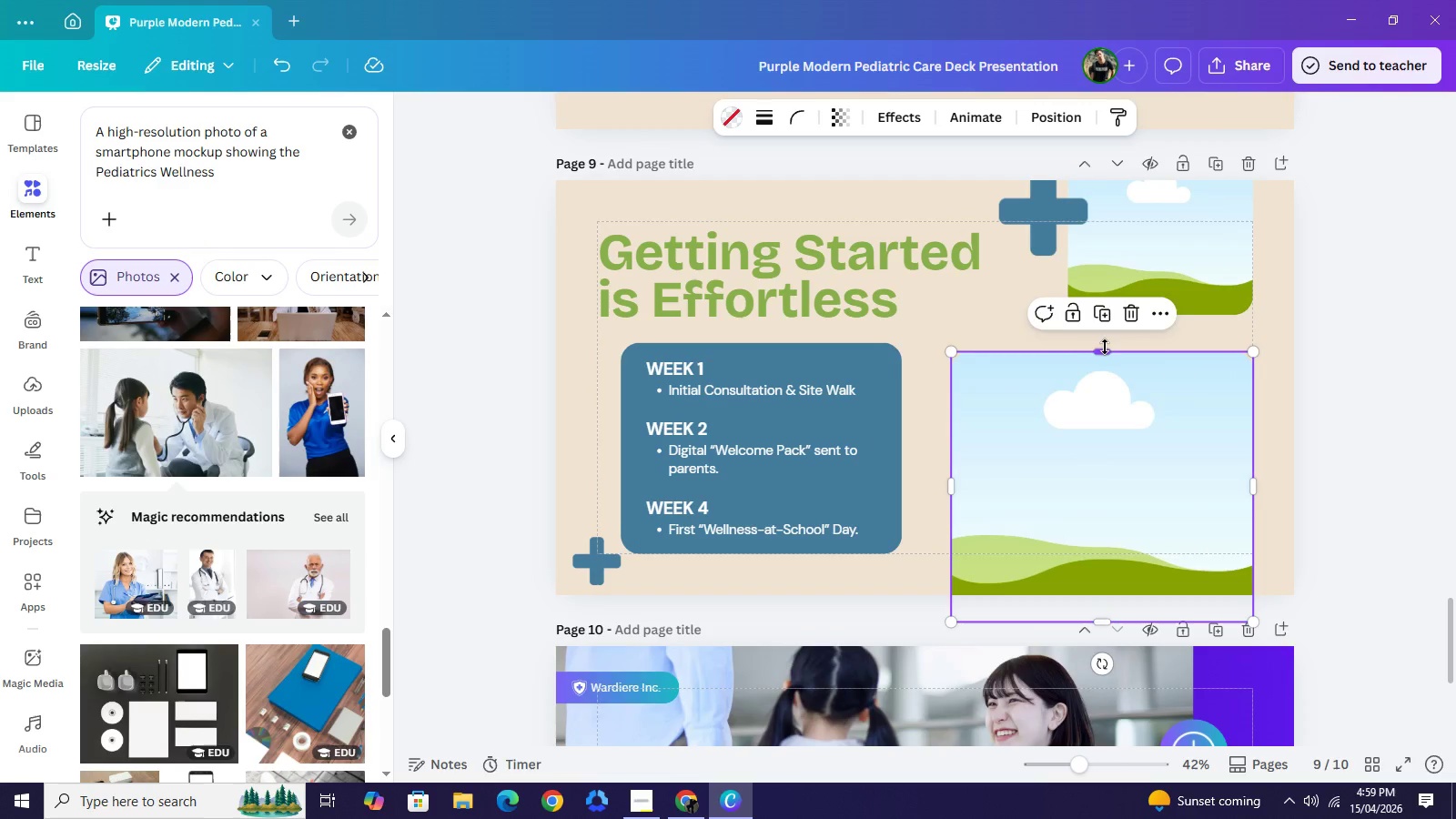 
left_click_drag(start_coordinate=[1105, 353], to_coordinate=[1106, 344])
 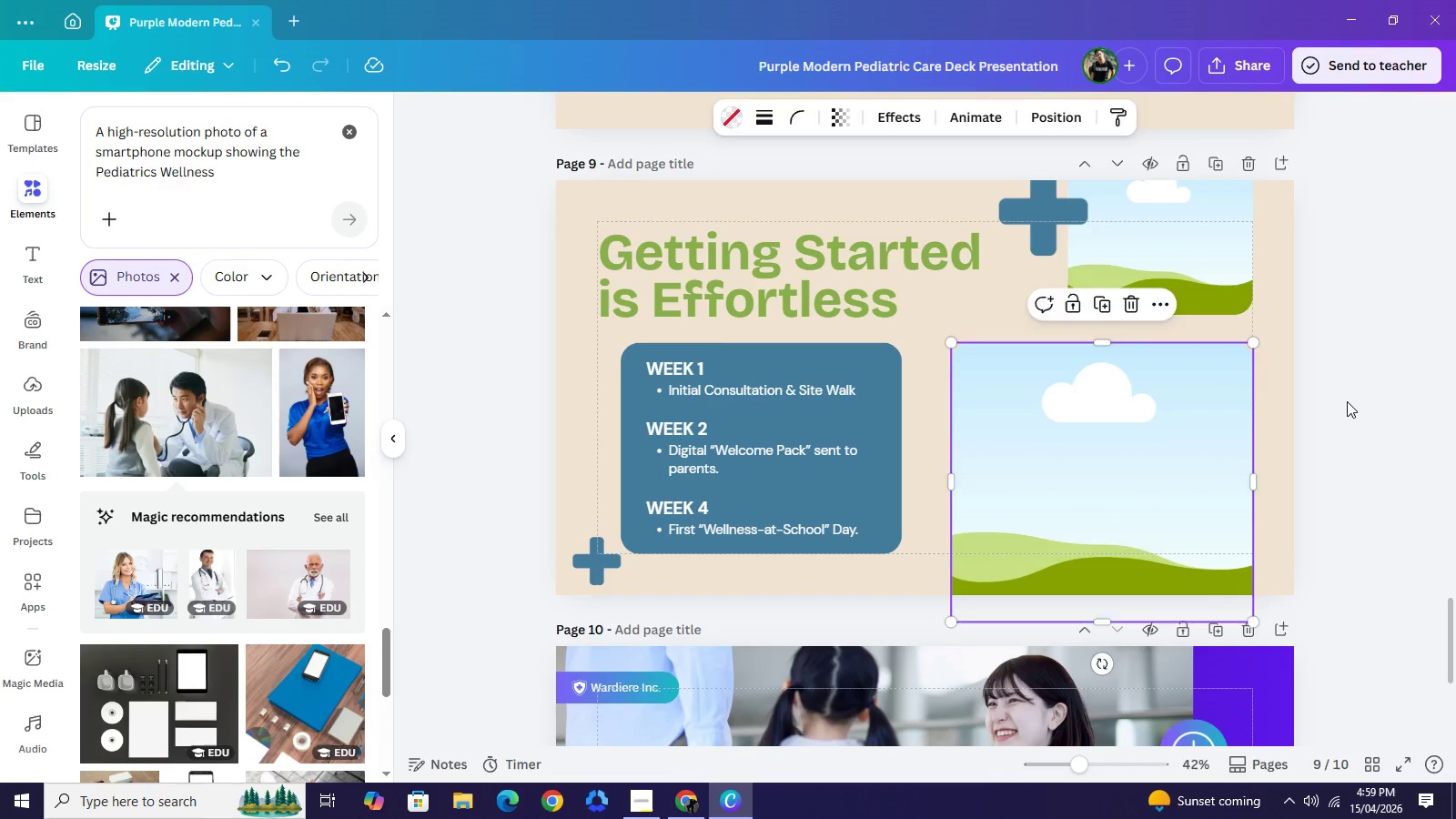 
left_click([1347, 401])
 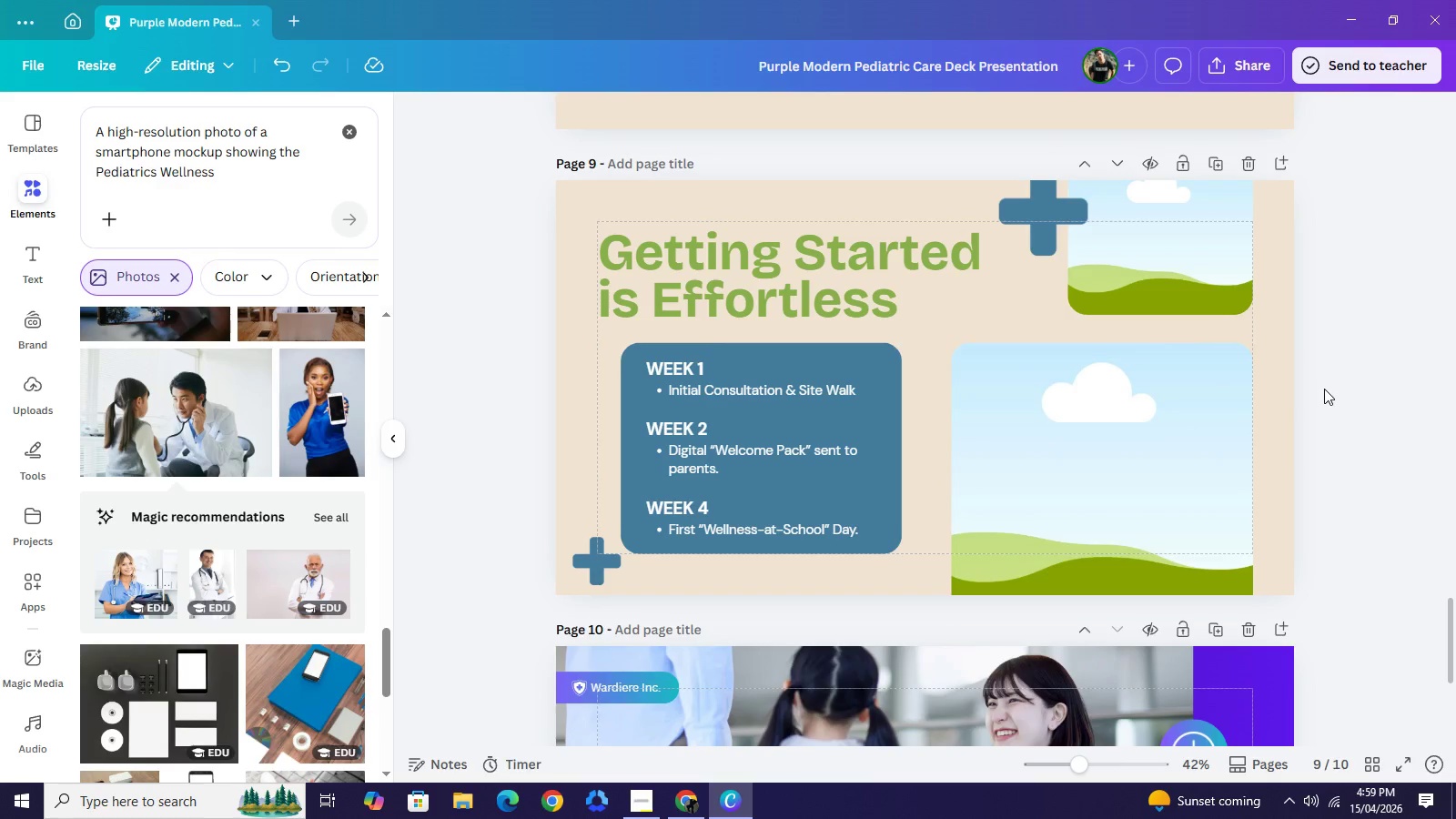 
wait(8.67)
 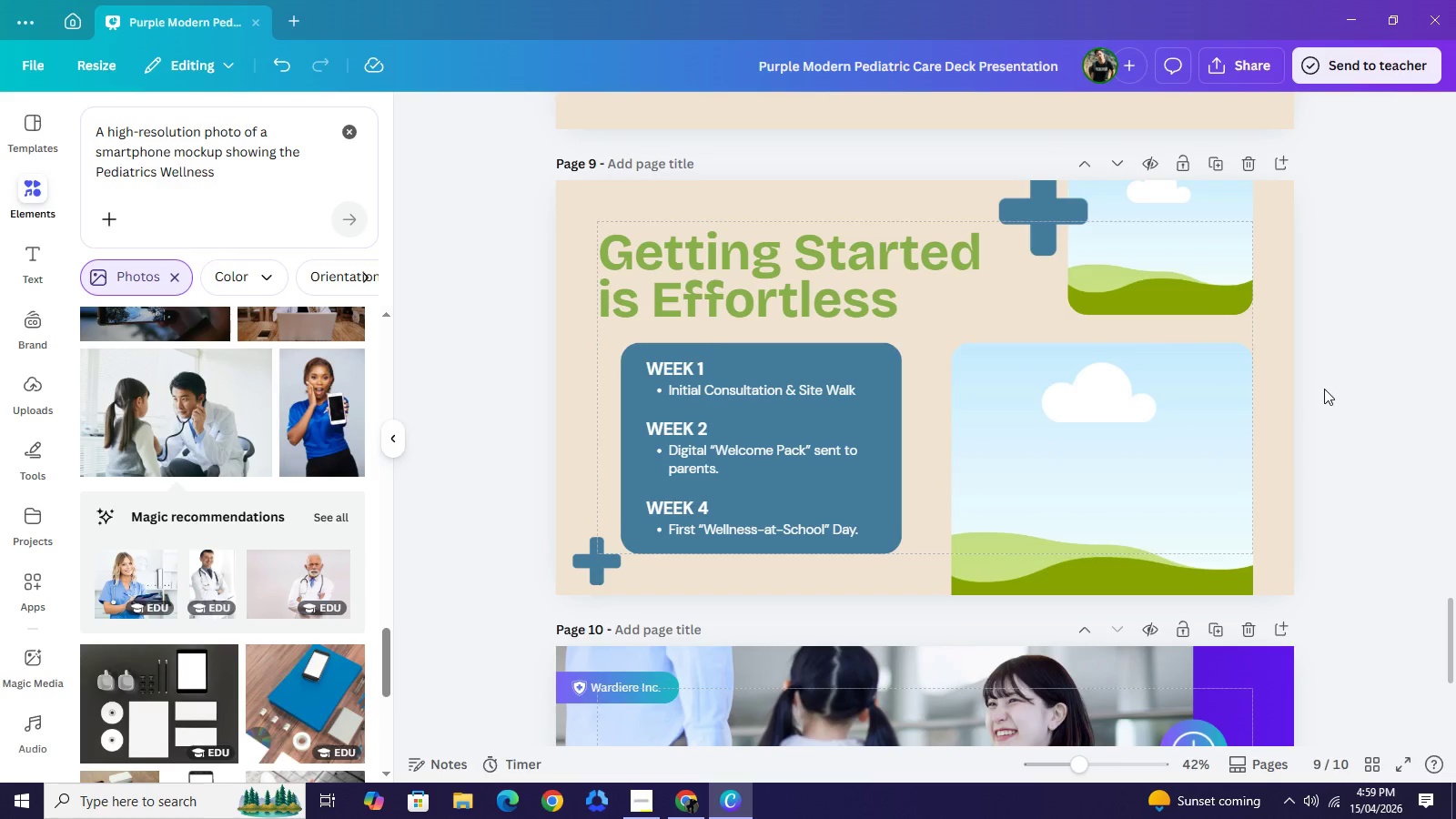 
left_click_drag(start_coordinate=[97, 155], to_coordinate=[223, 177])
 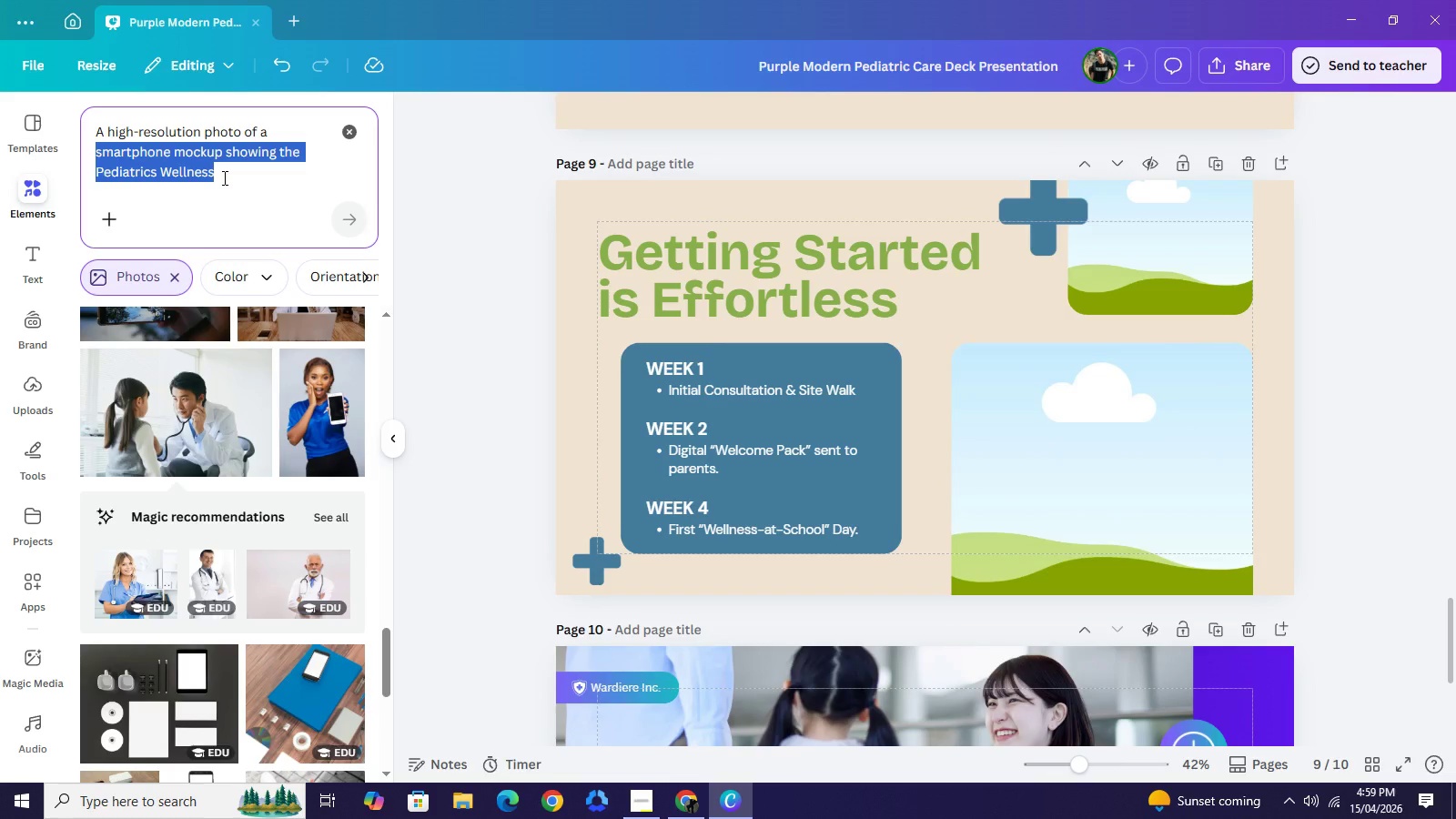 
key(Backspace)
 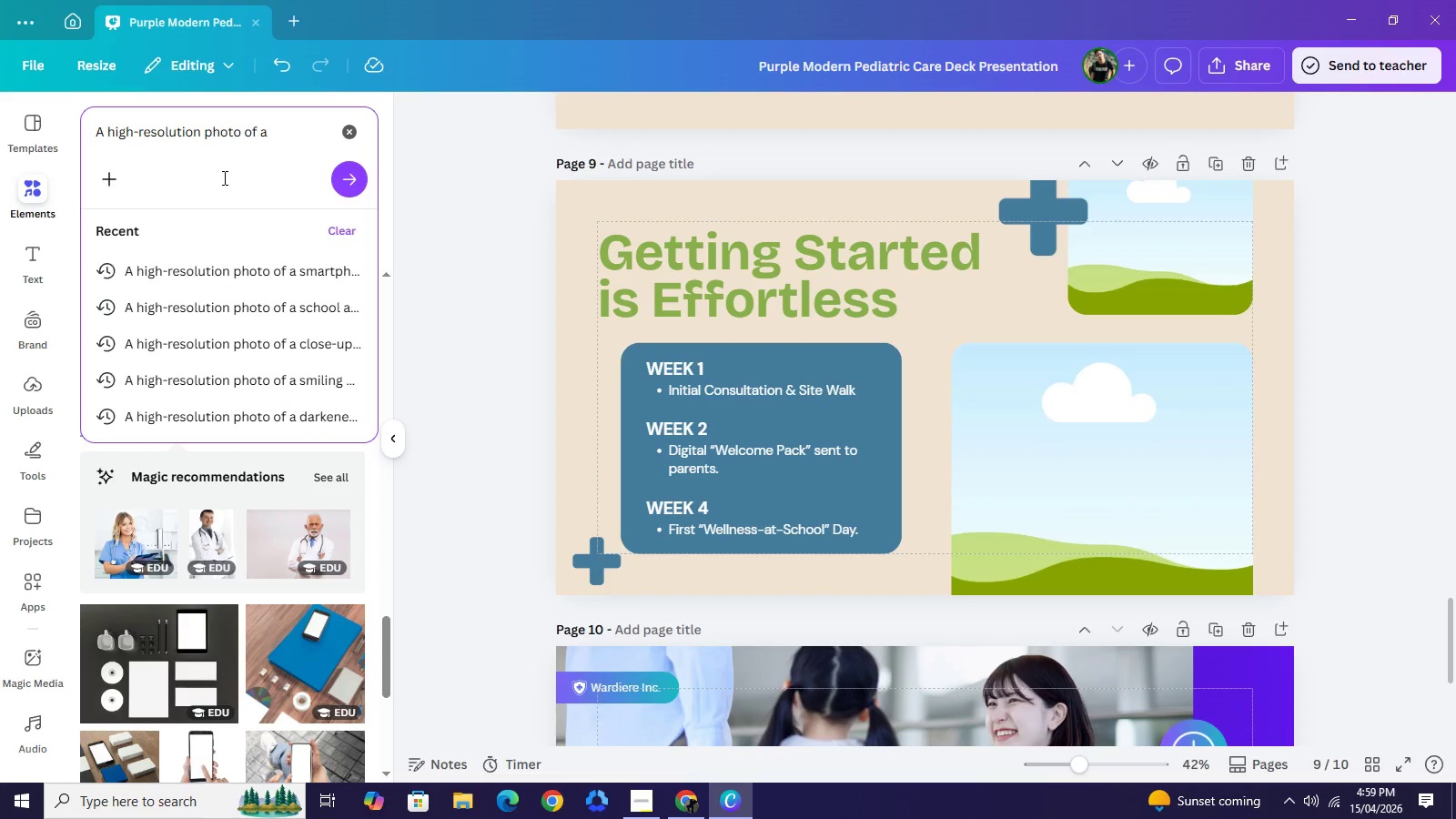 
key(Backspace)
 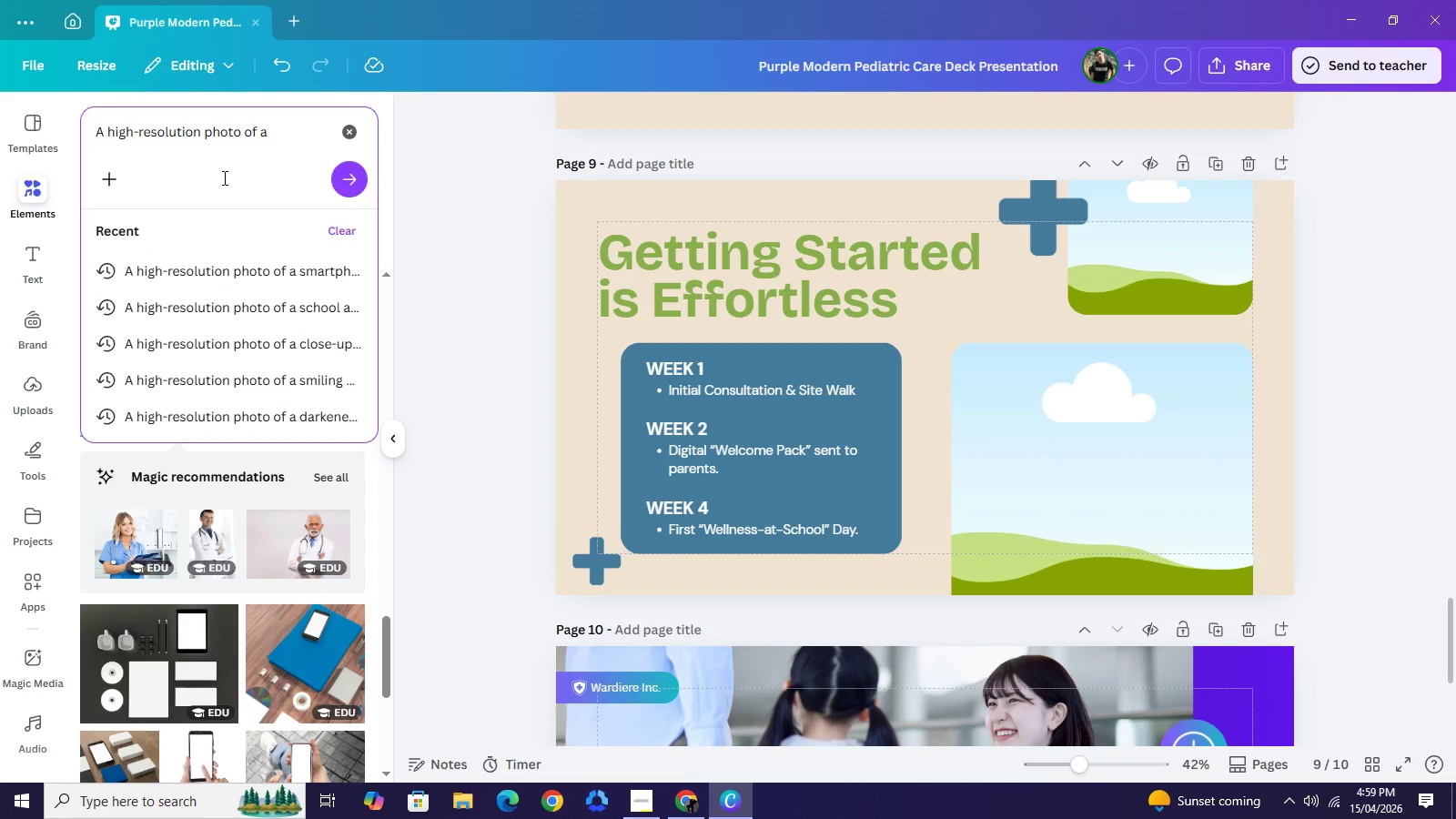 
key(Space)
 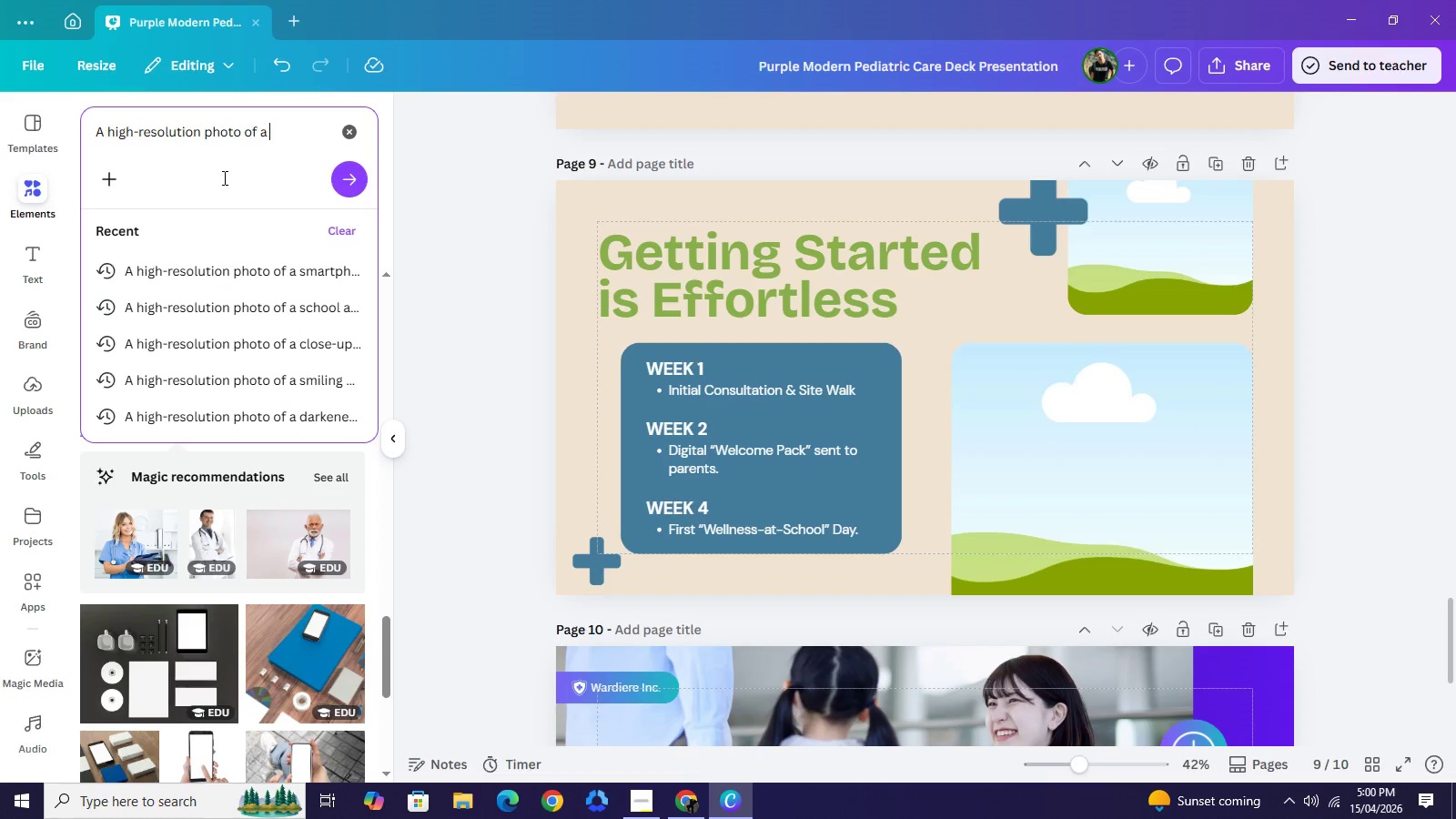 
type(a cleam)
key(Backspace)
key(Backspace)
key(Backspace)
key(Backspace)
key(Backspace)
key(Backspace)
key(Backspace)
type(clean)
 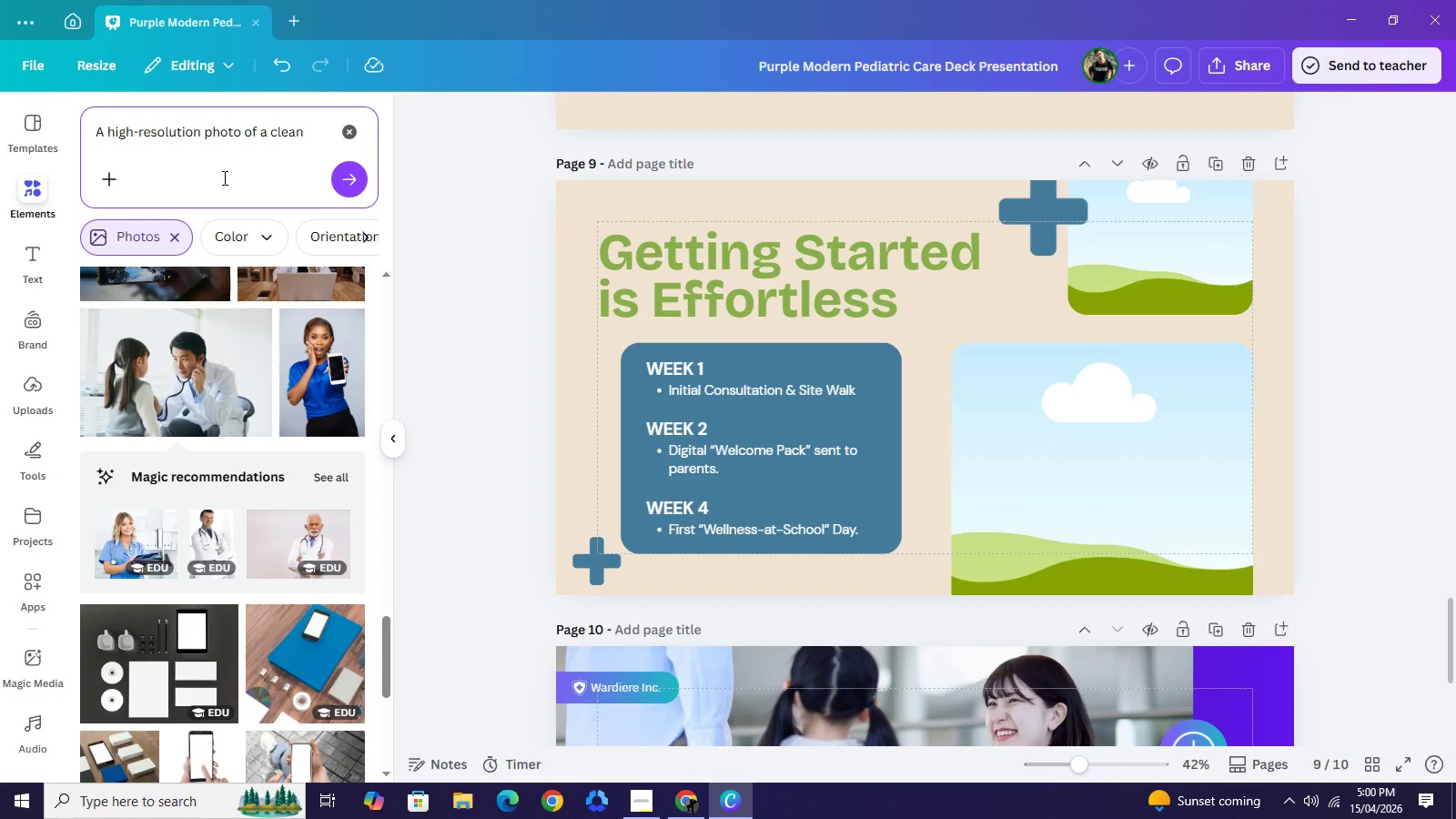 
type(, liner)
key(Backspace)
type(ar)
 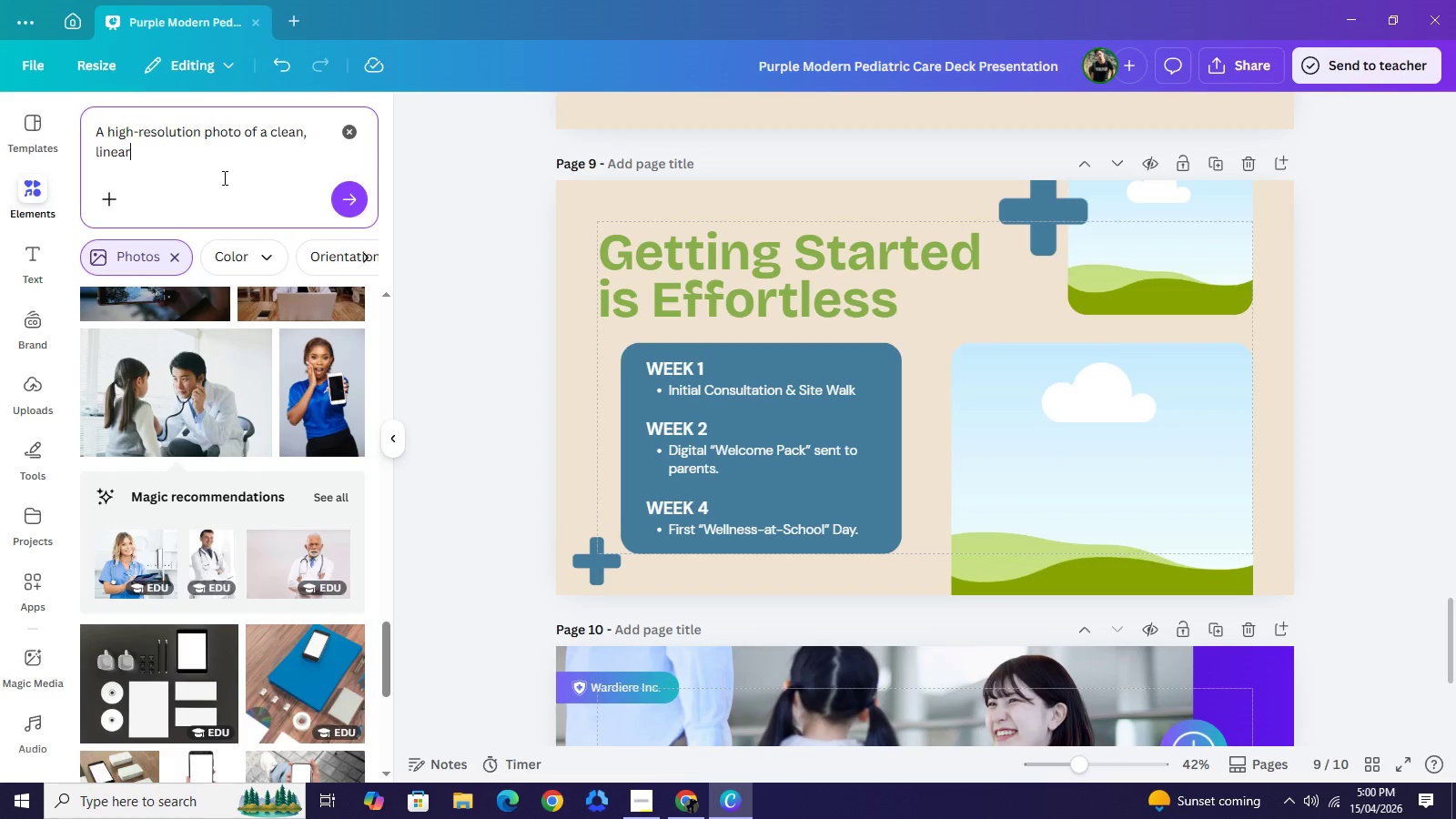 
key(Space)
 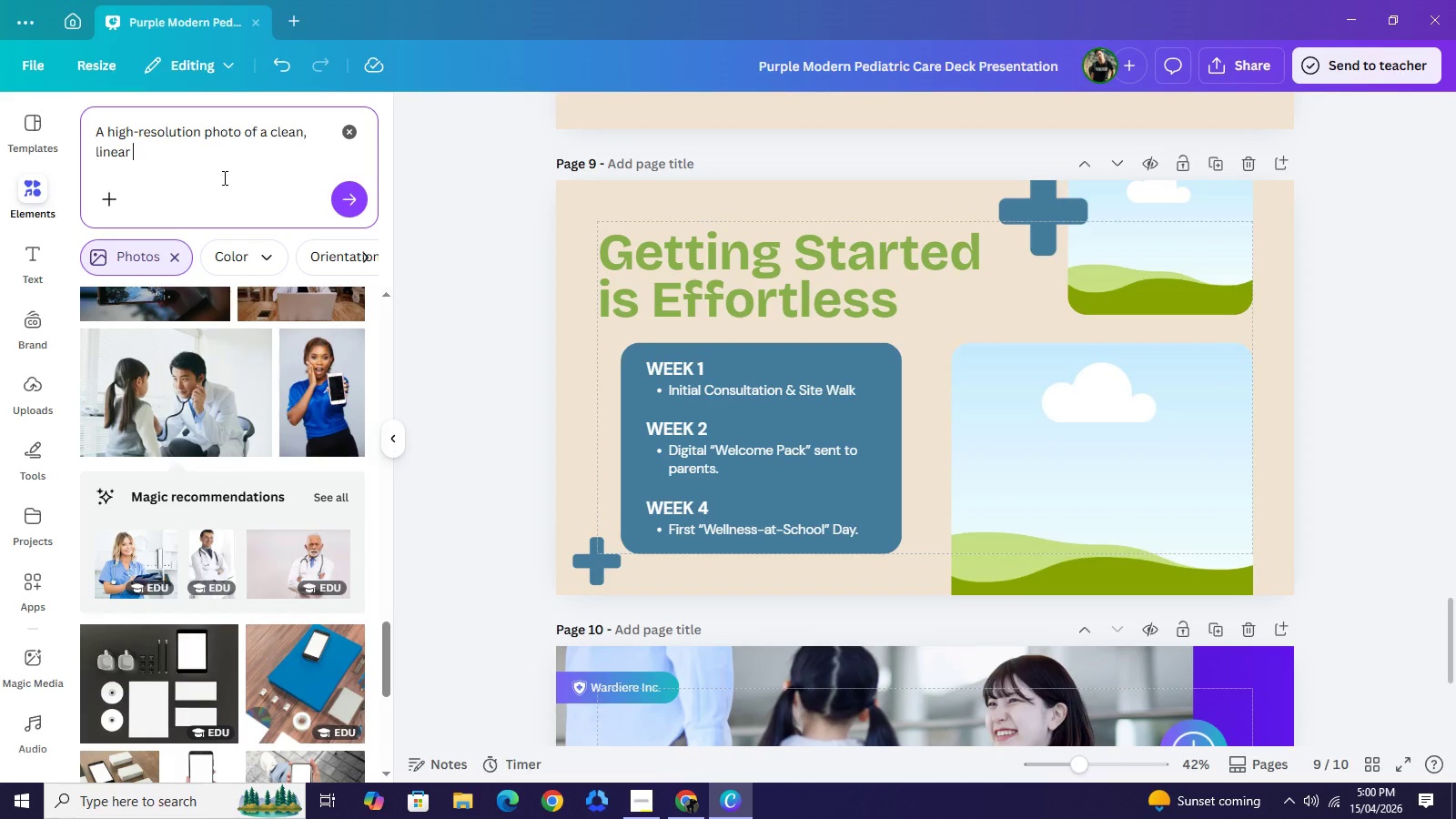 
wait(12.72)
 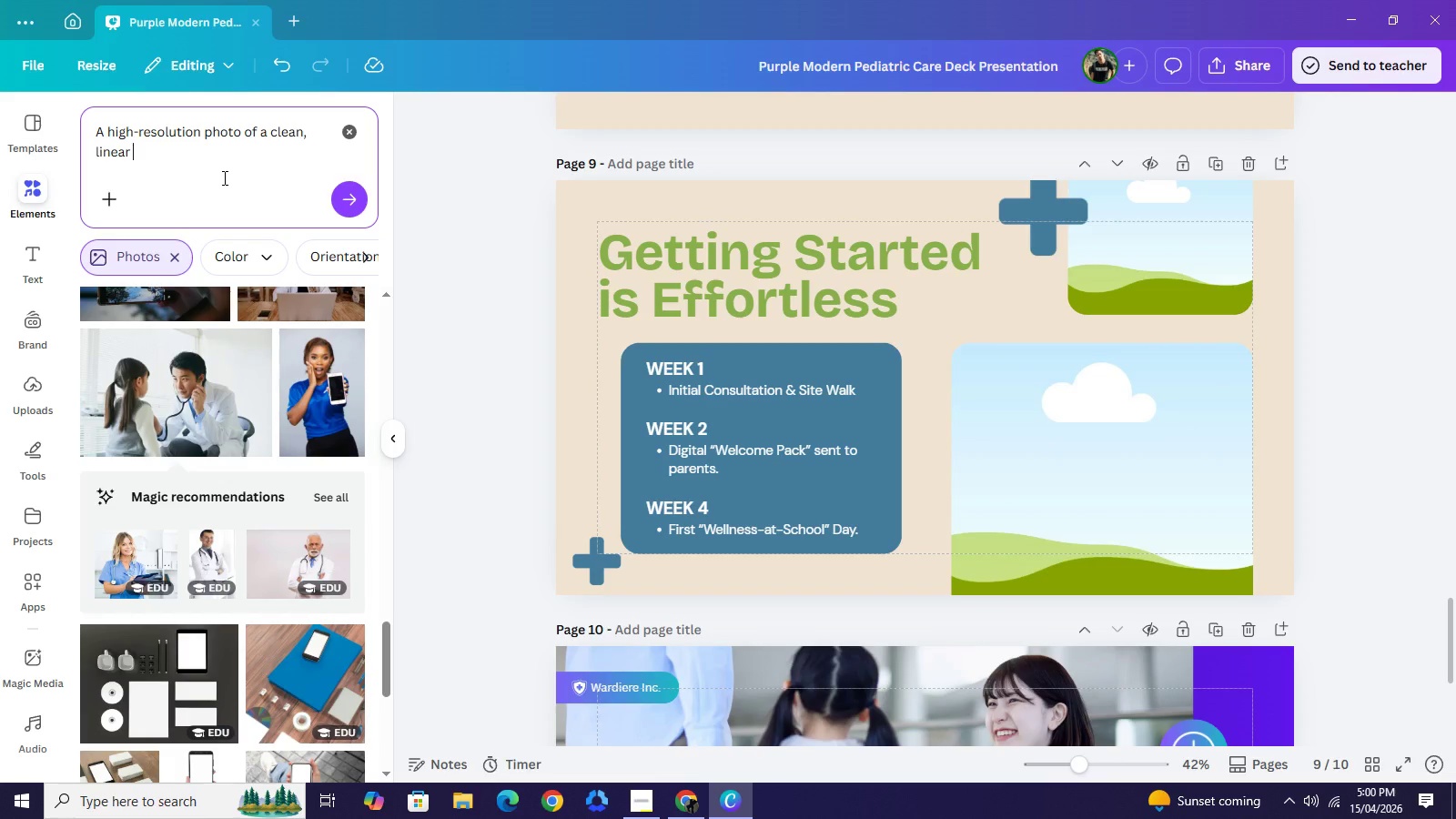 
left_click_drag(start_coordinate=[274, 128], to_coordinate=[299, 156])
 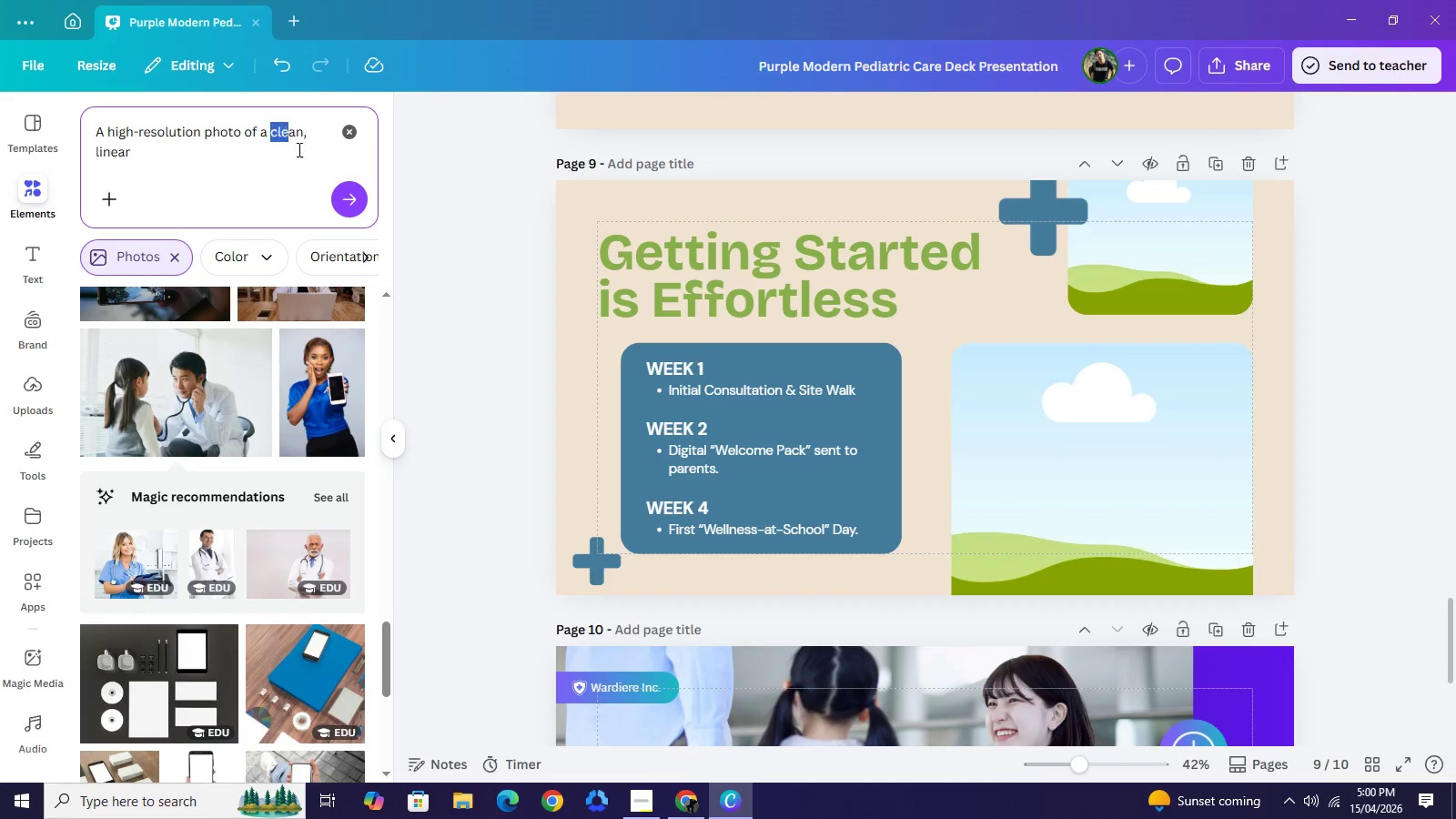 
left_click_drag(start_coordinate=[270, 126], to_coordinate=[312, 168])
 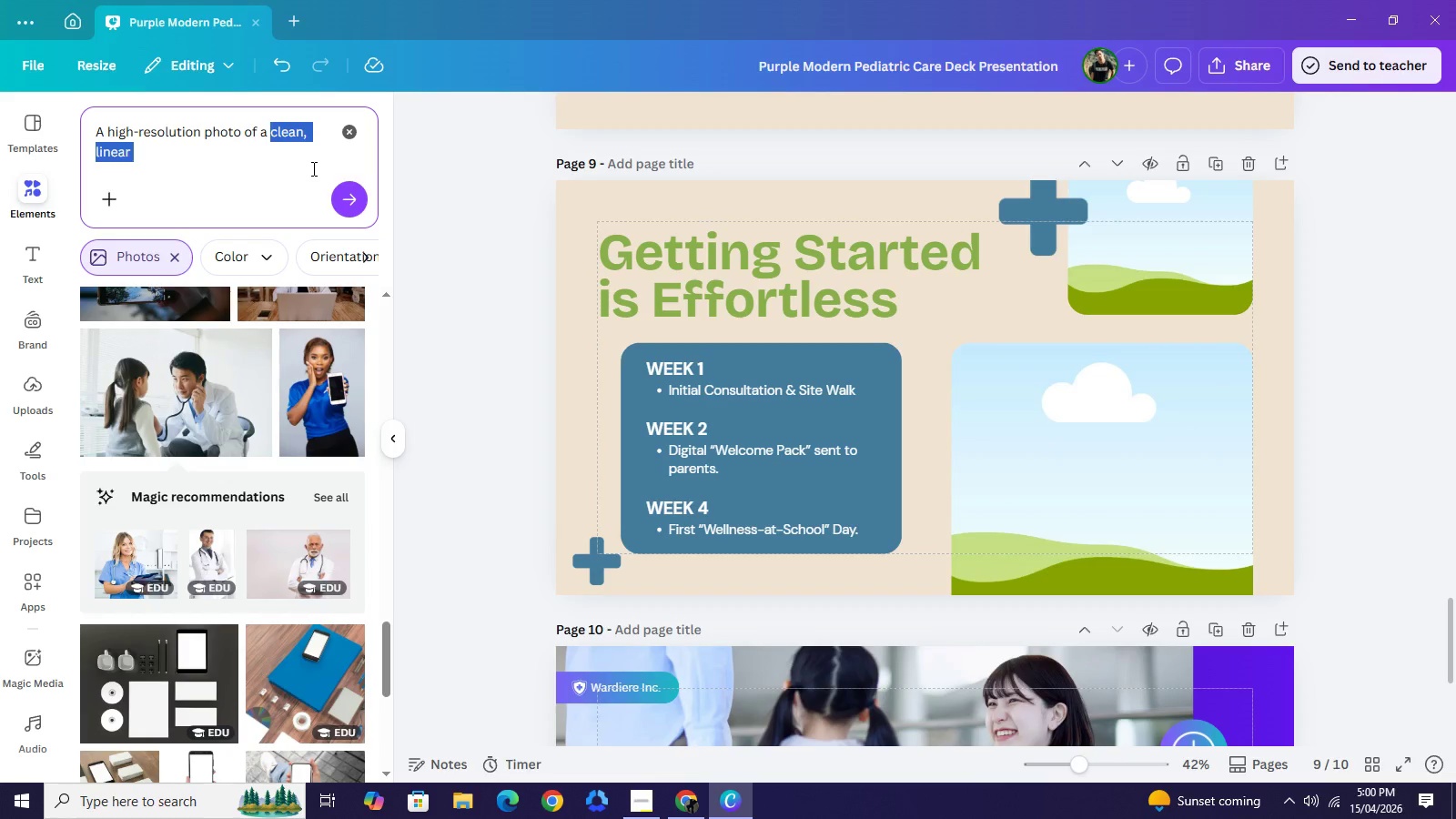 
type(i)
key(Backspace)
type(consultation)
 